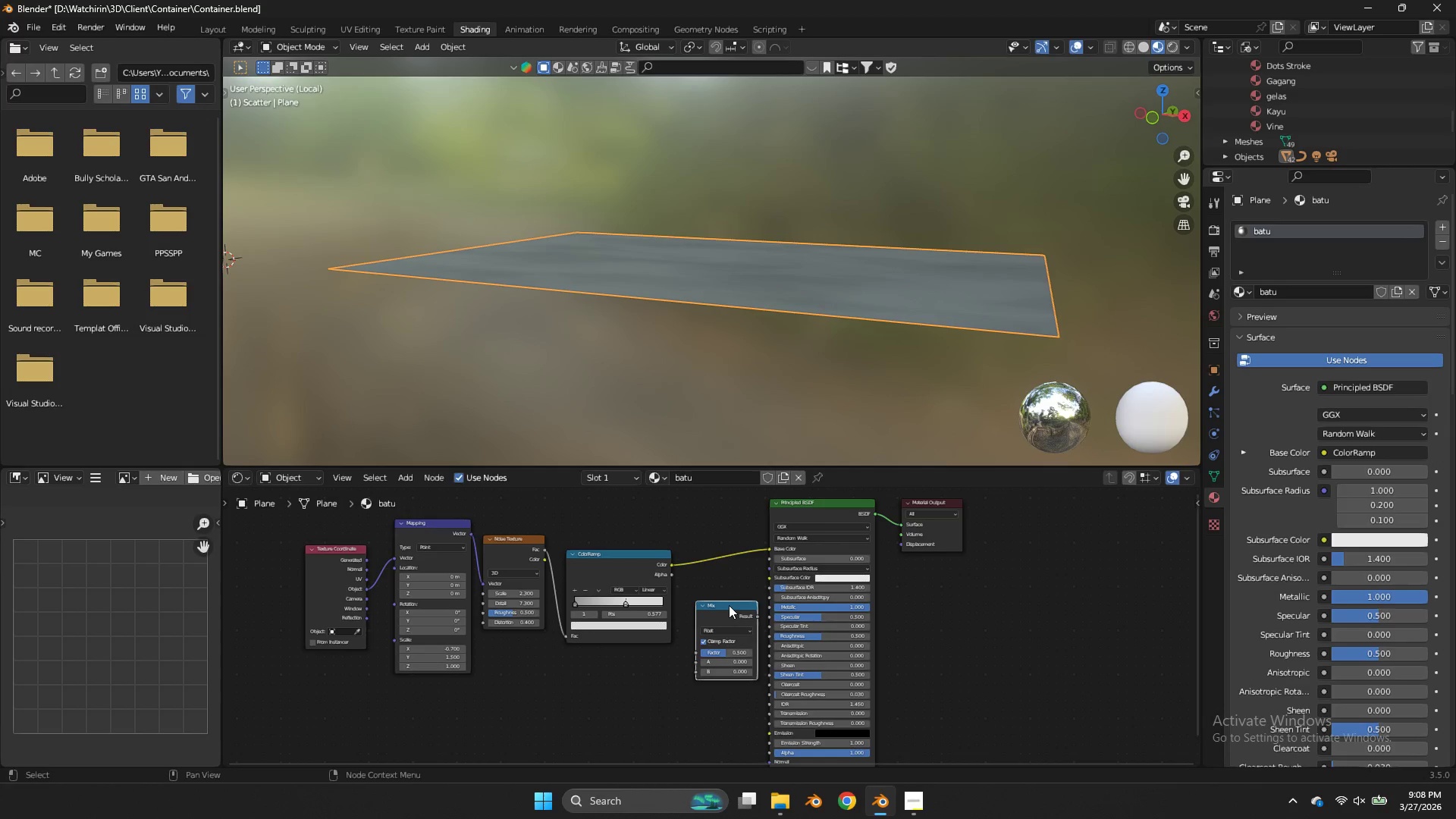 
double_click([729, 605])
 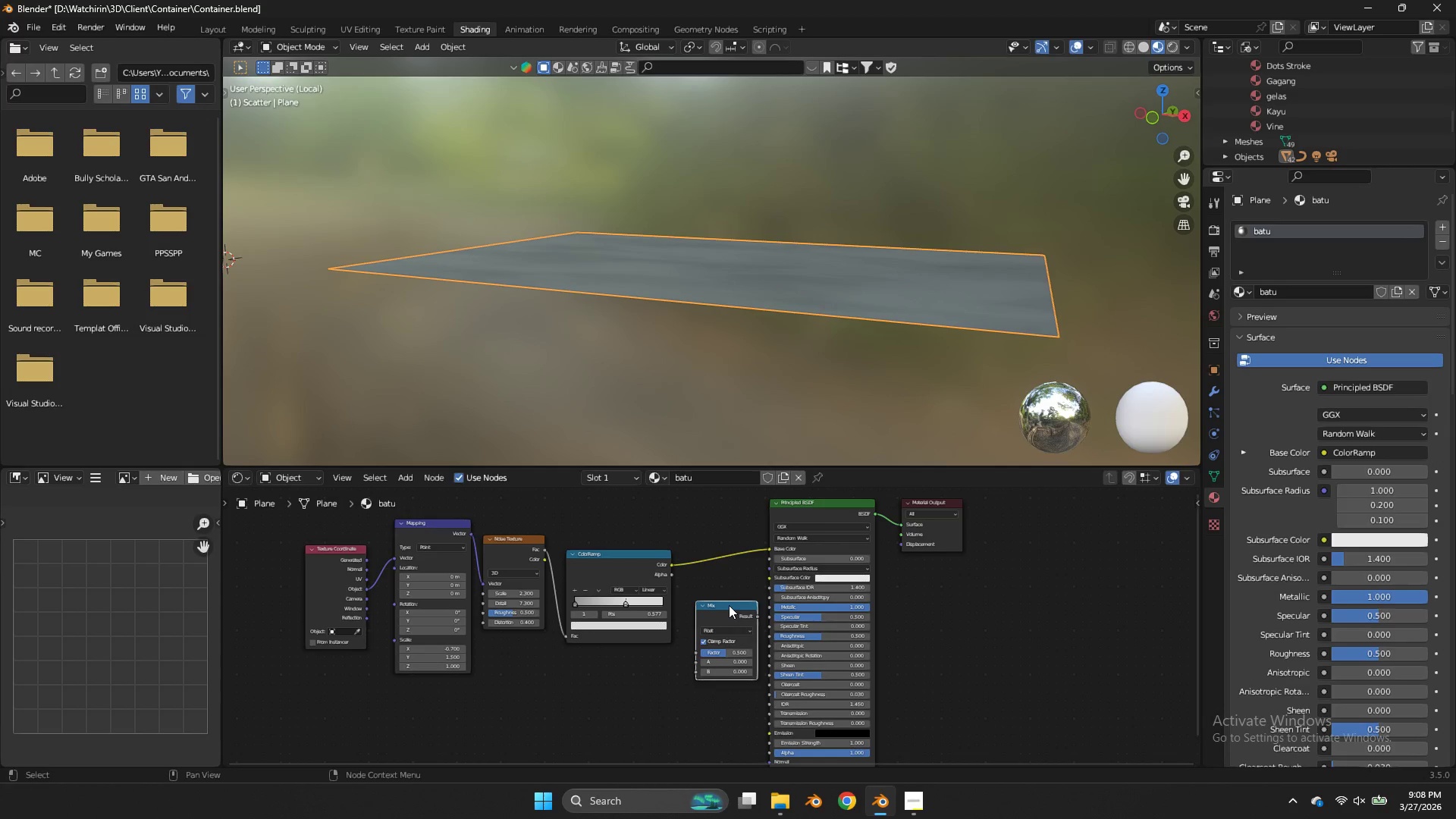 
type(xA)
 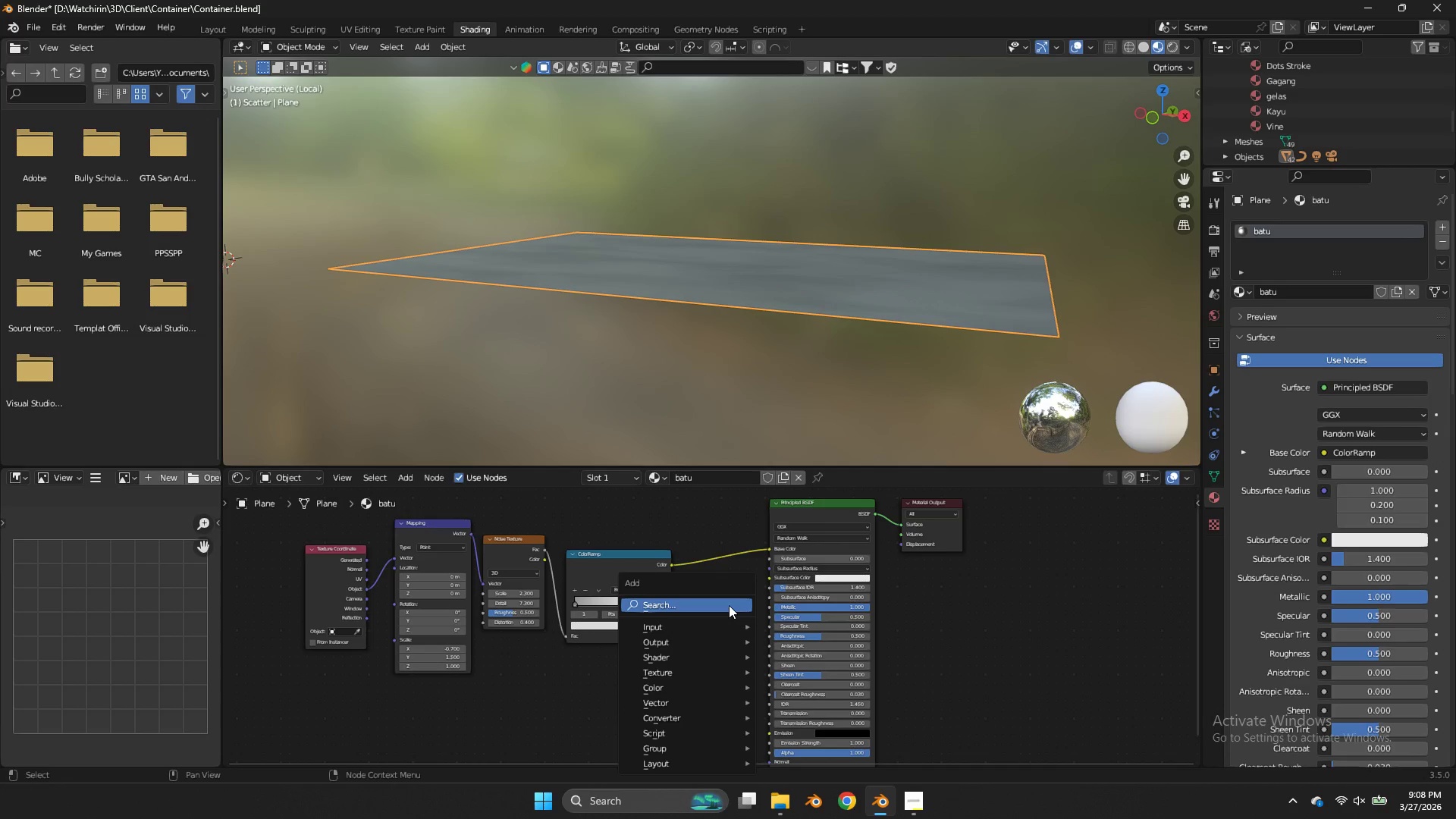 
left_click([729, 605])
 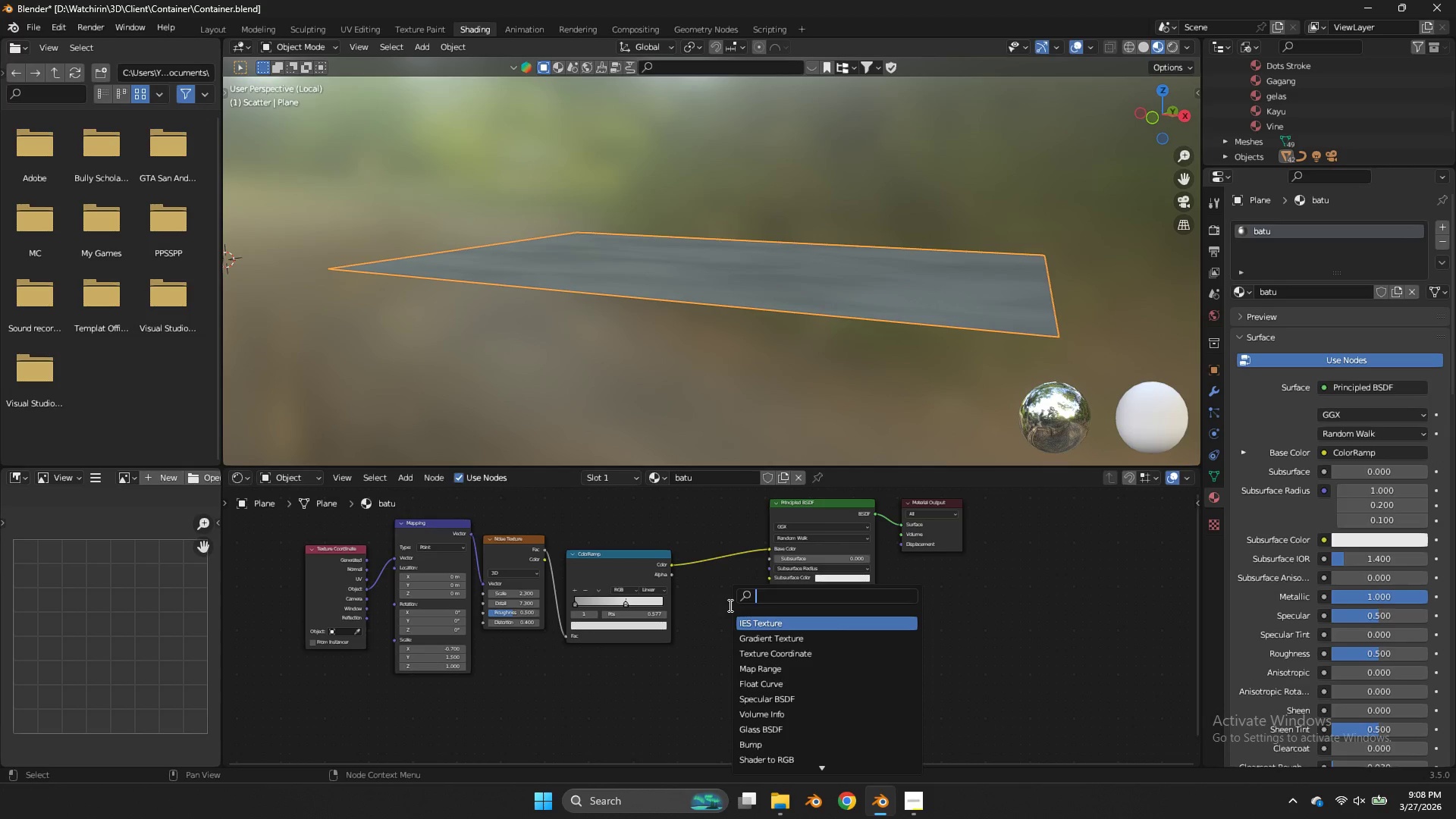 
type(shad)
 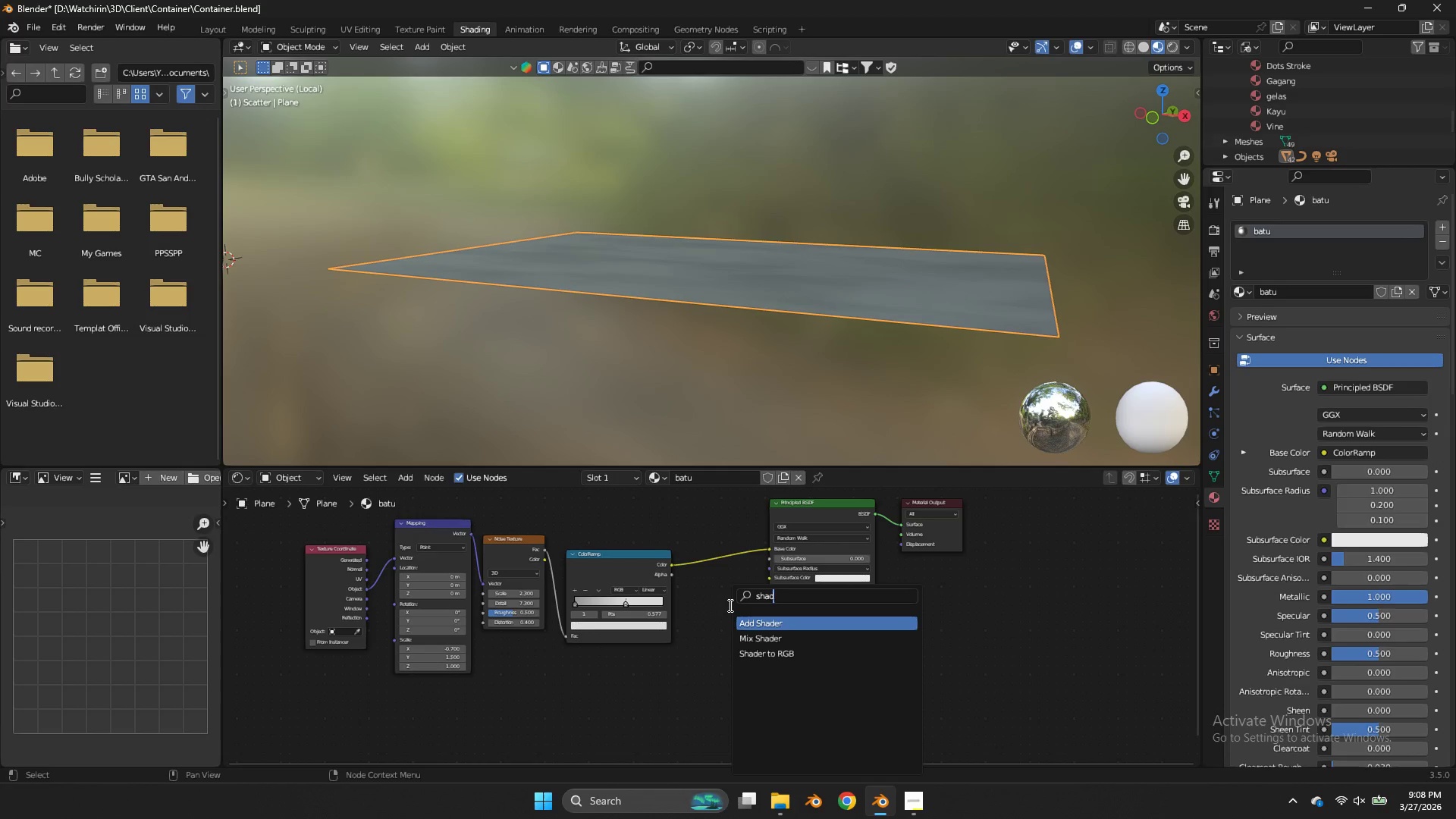 
key(ArrowDown)
 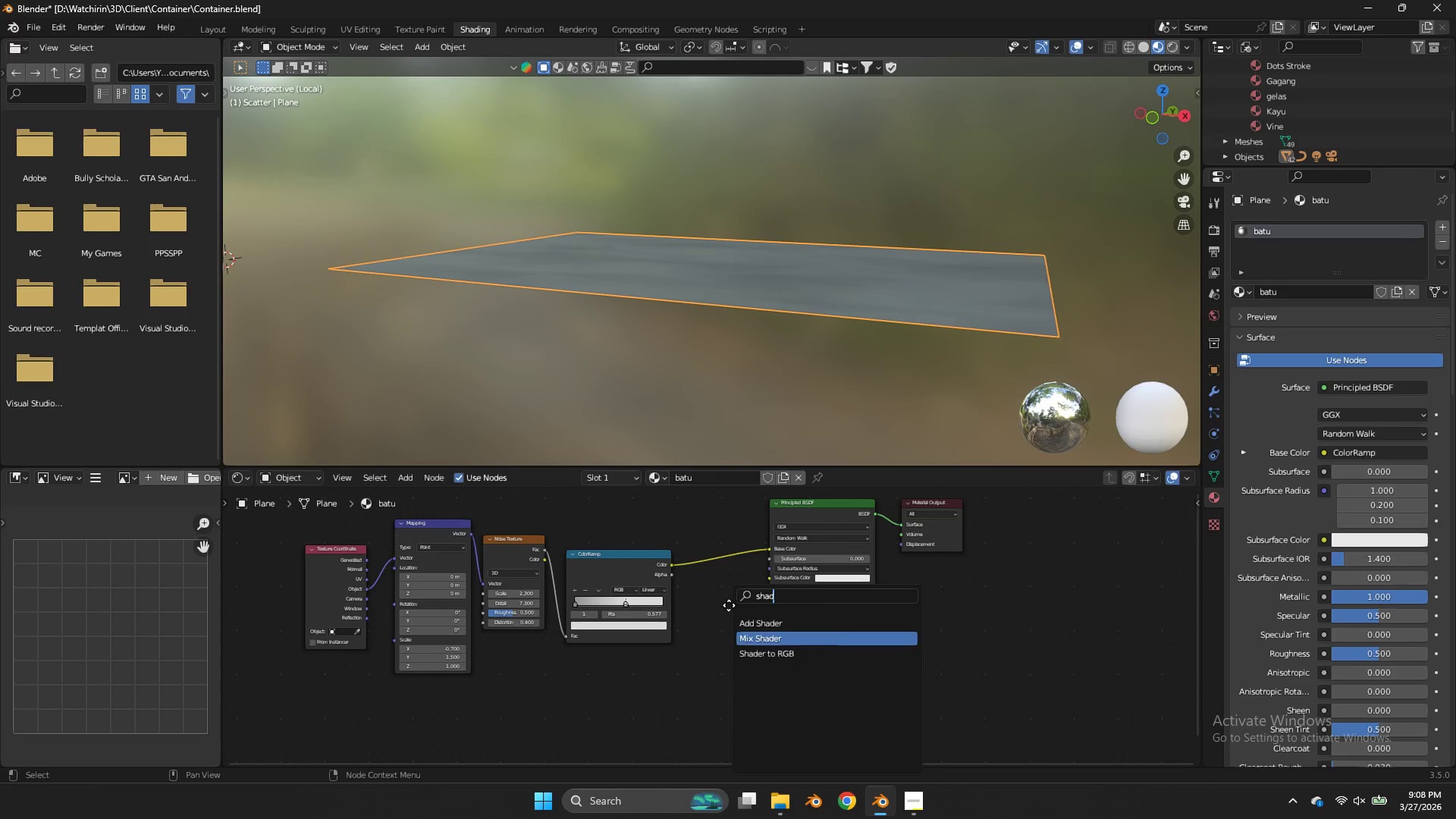 
key(Enter)
 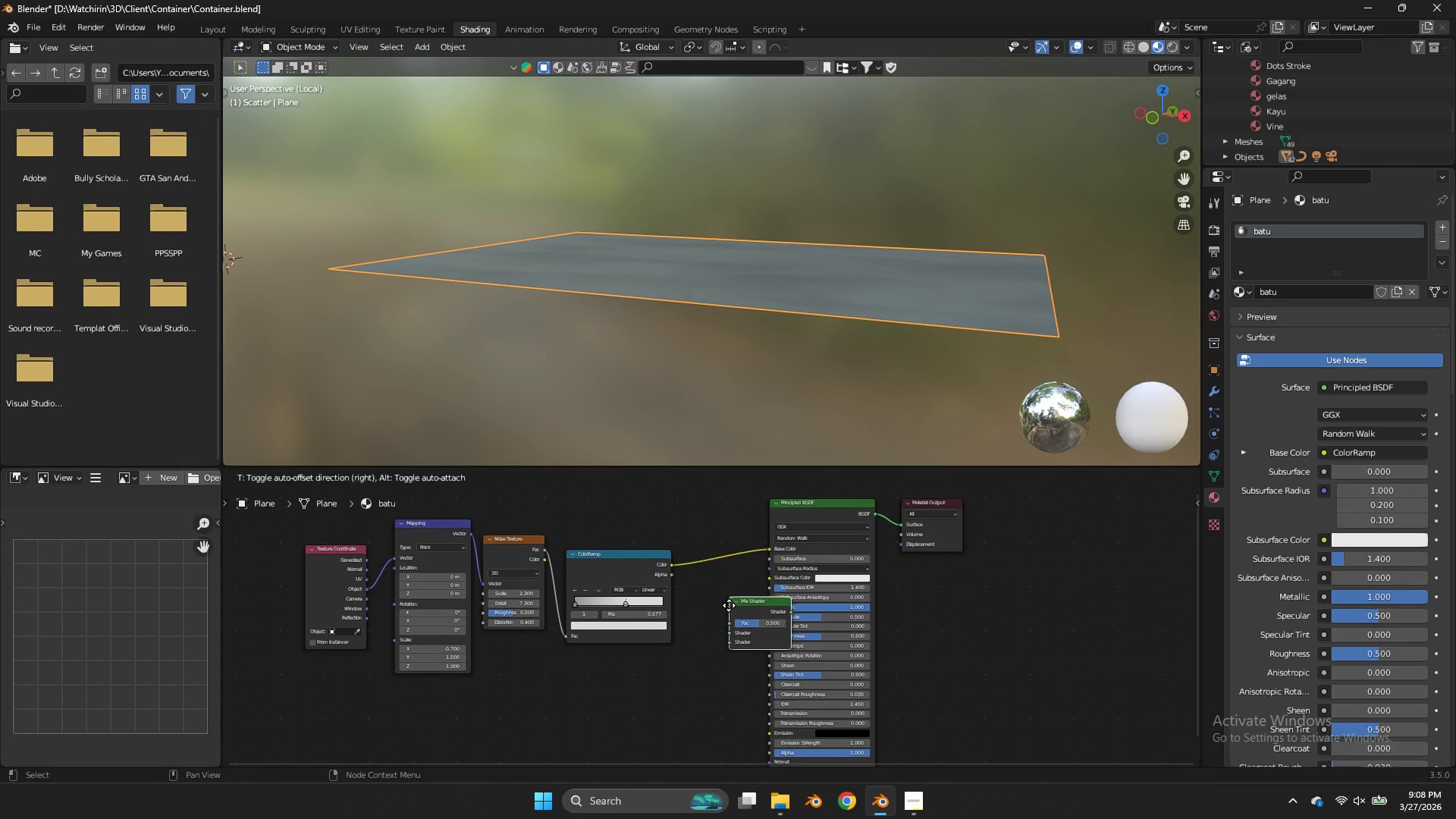 
left_click([713, 605])
 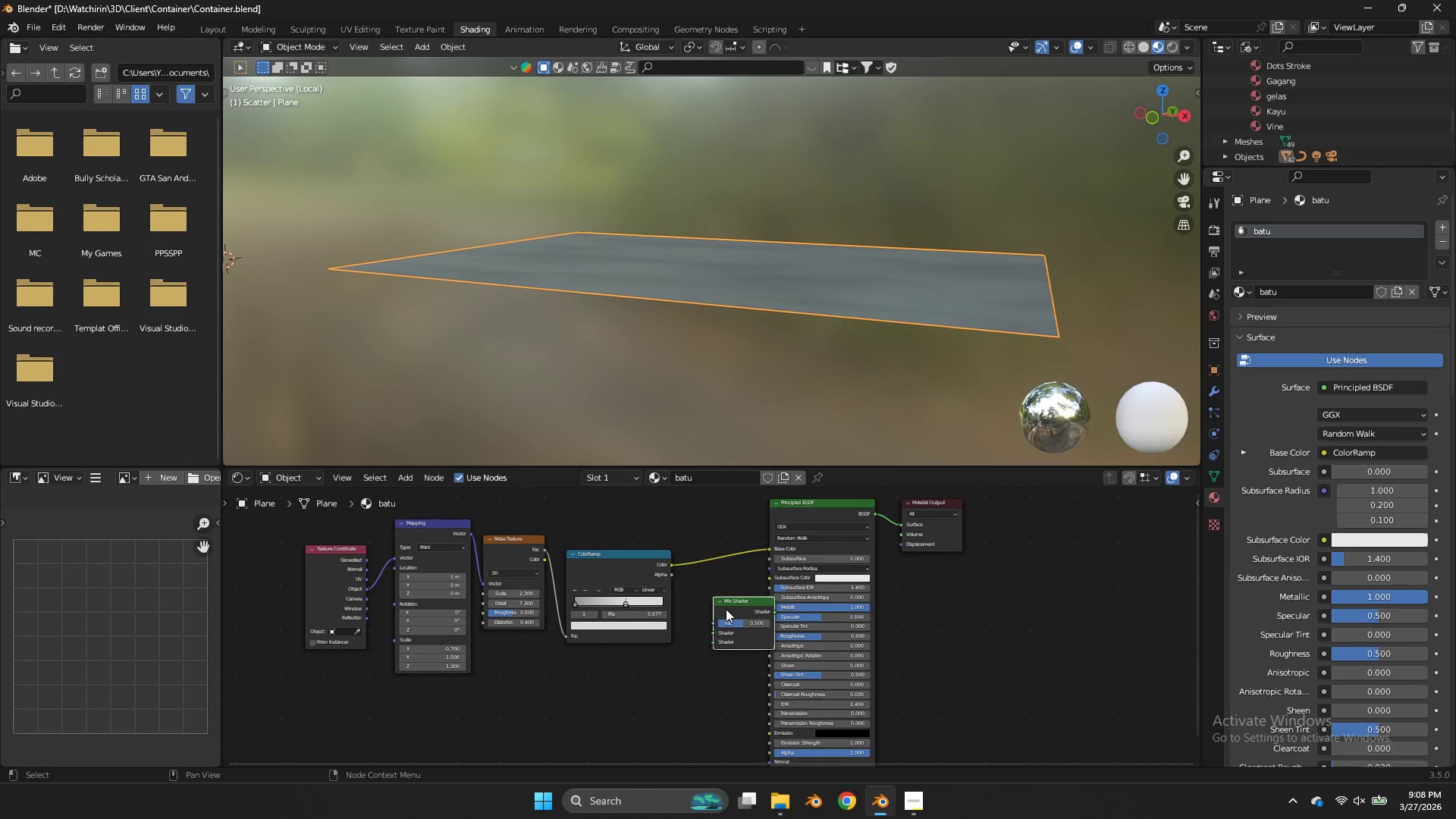 
type(xAr)
 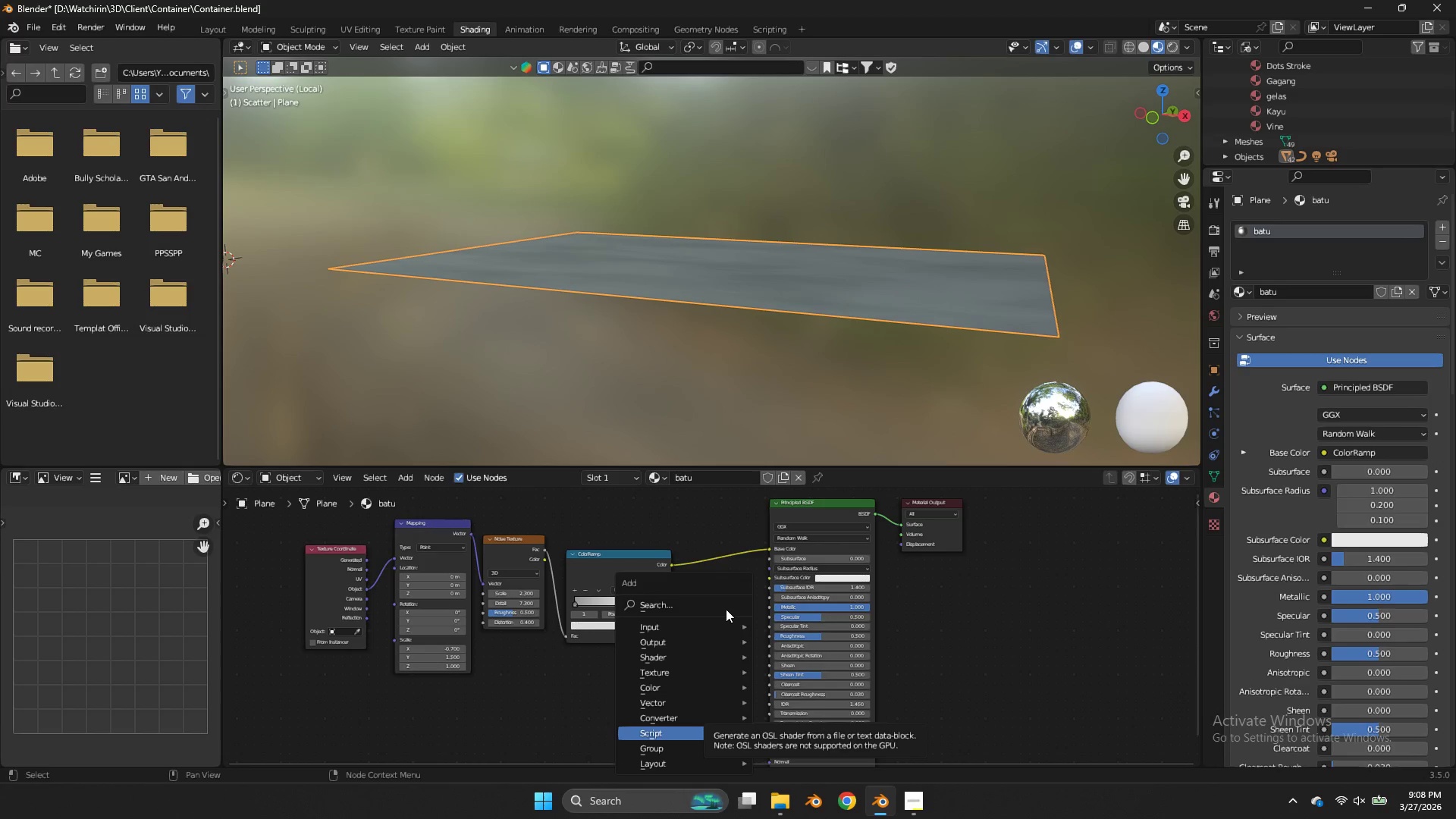 
double_click([726, 609])
 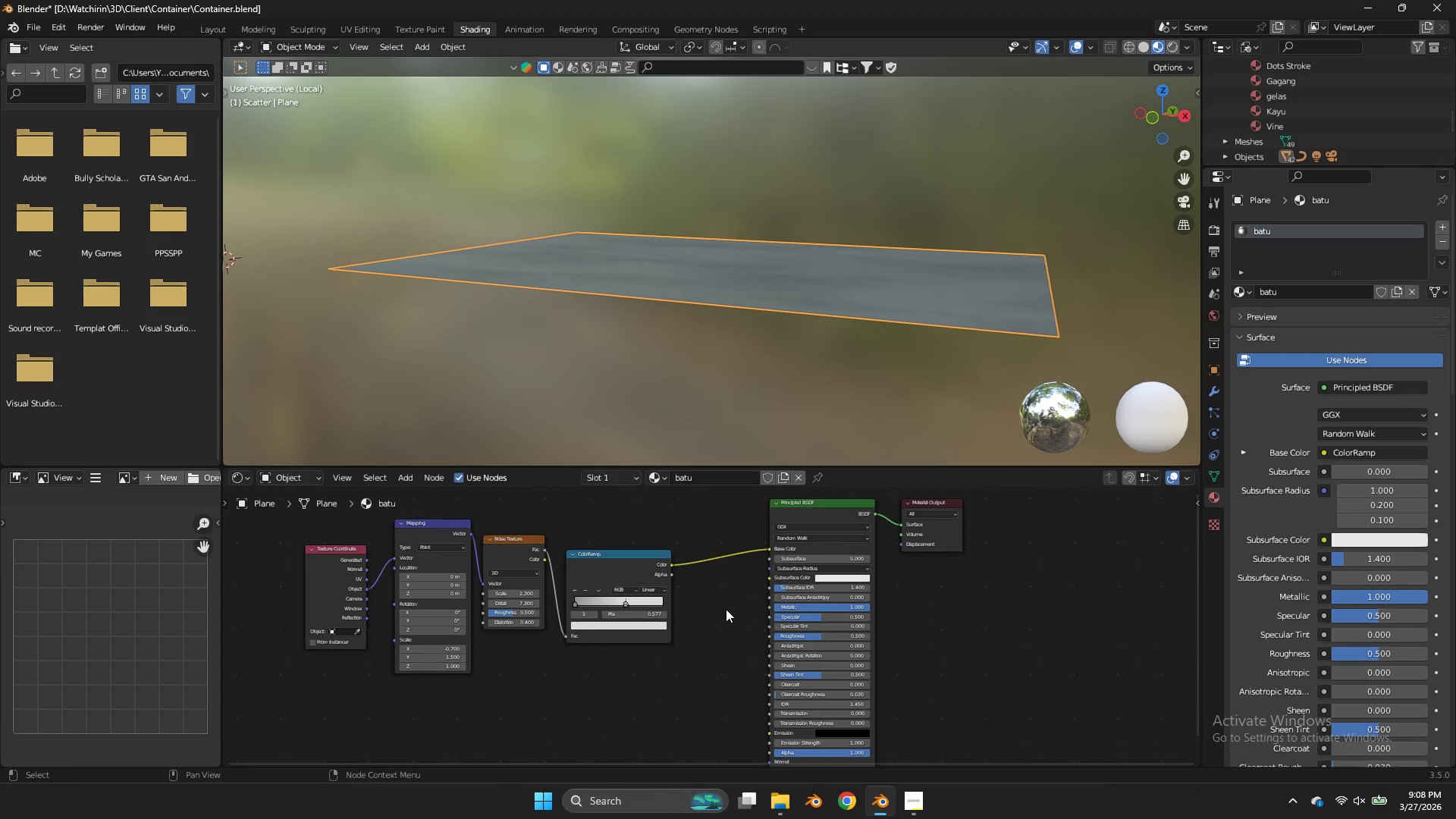 
key(Shift+ShiftLeft)
 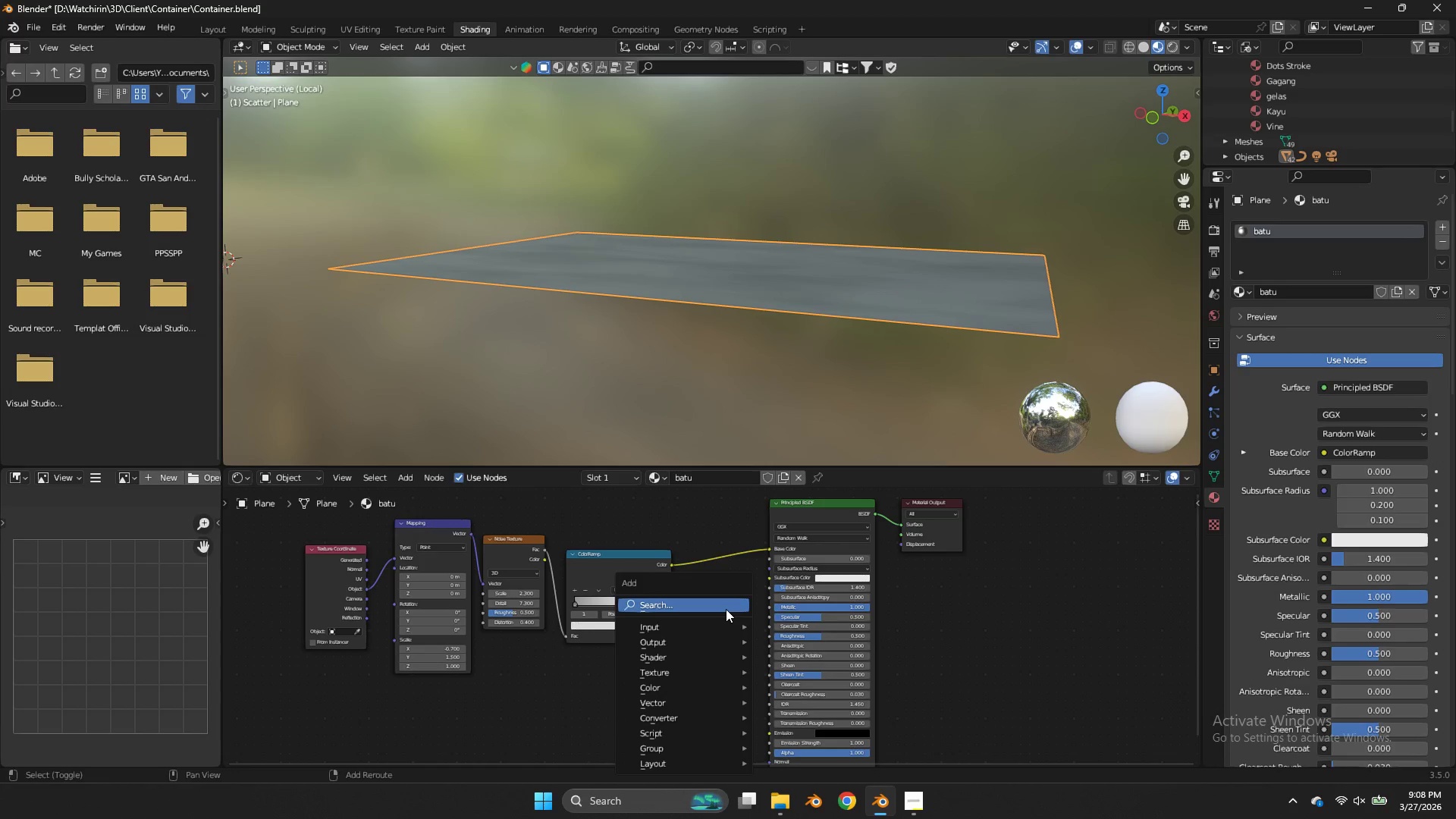 
key(Shift+A)
 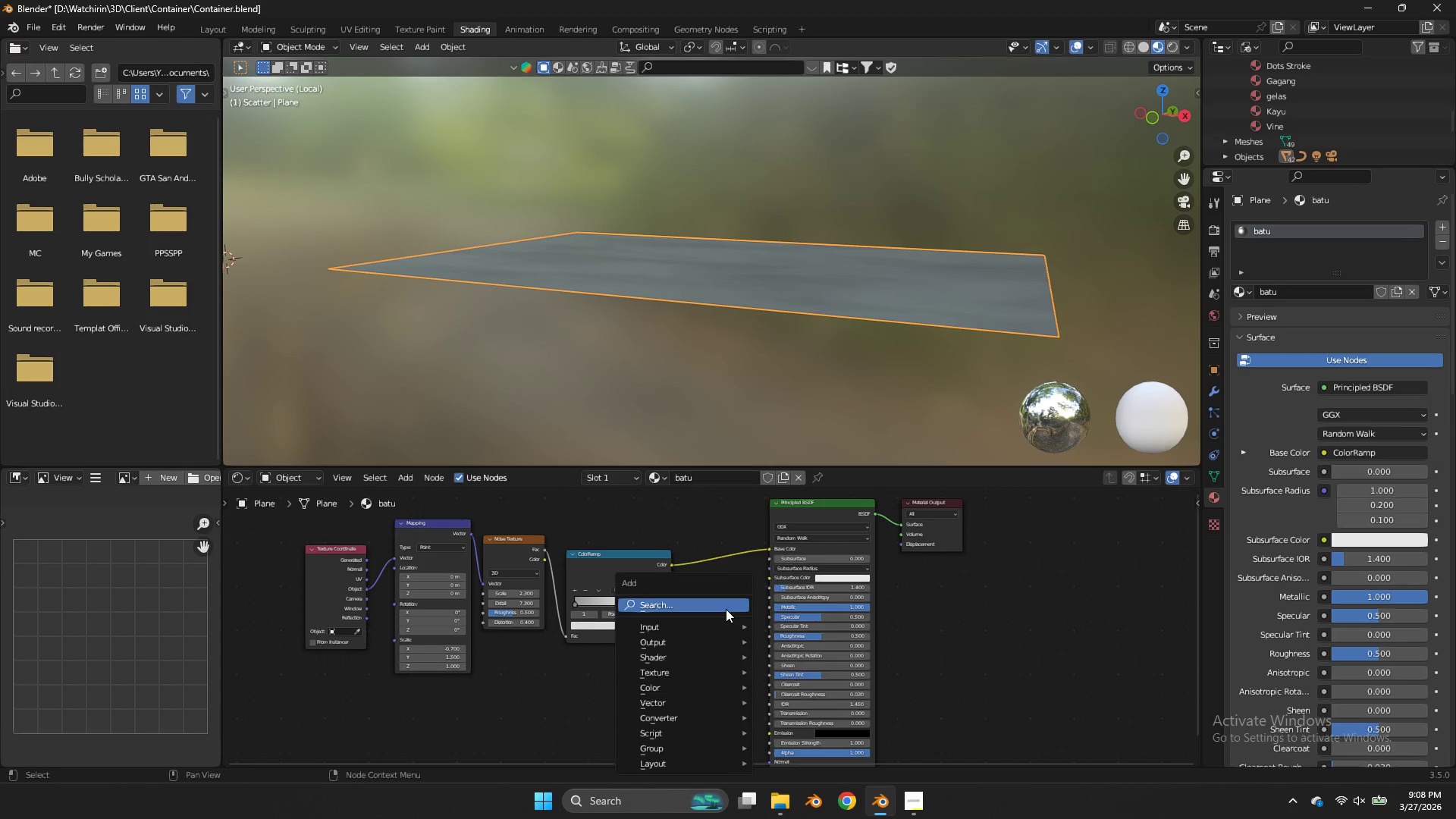 
left_click([726, 609])
 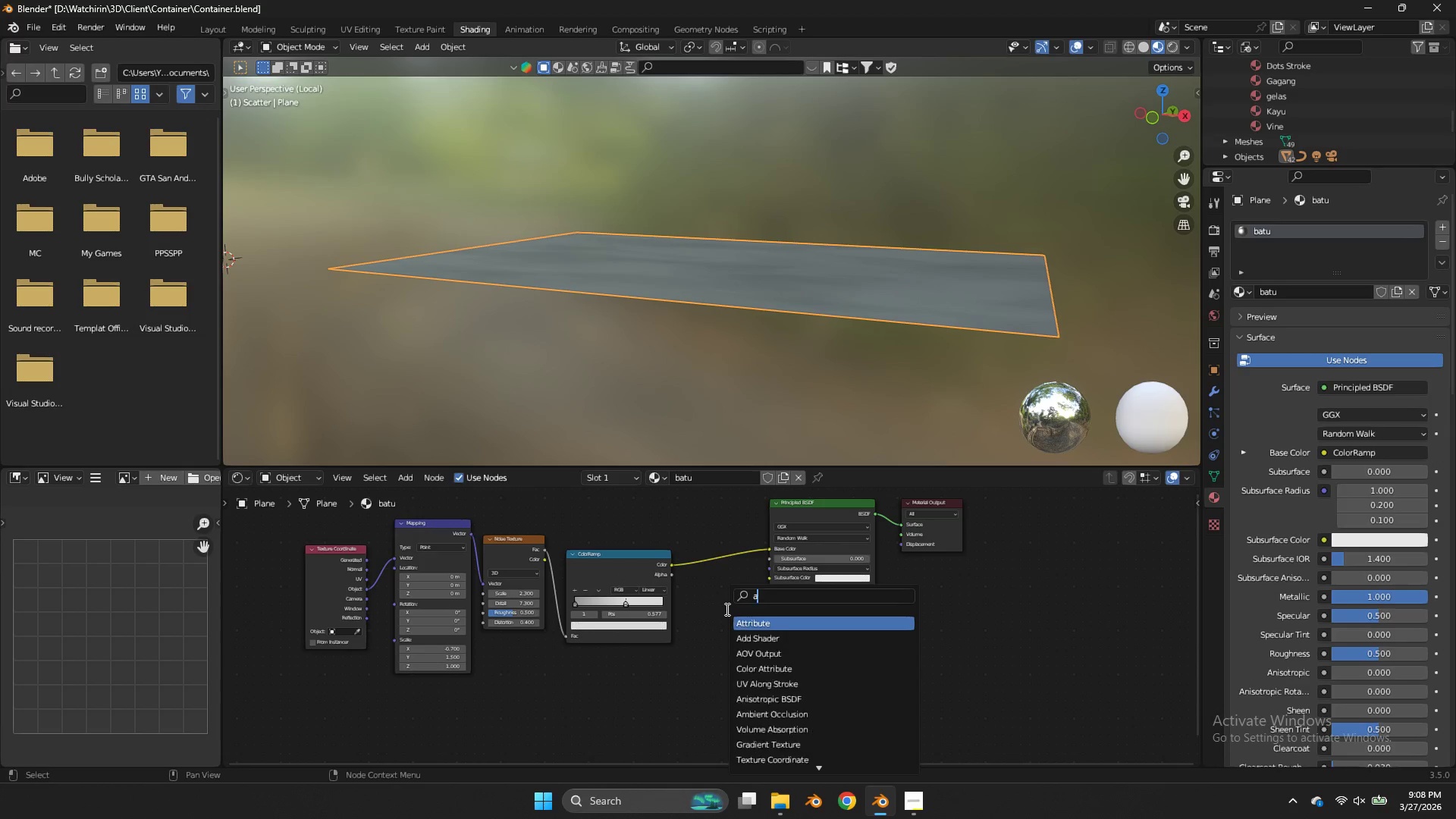 
type(add)
 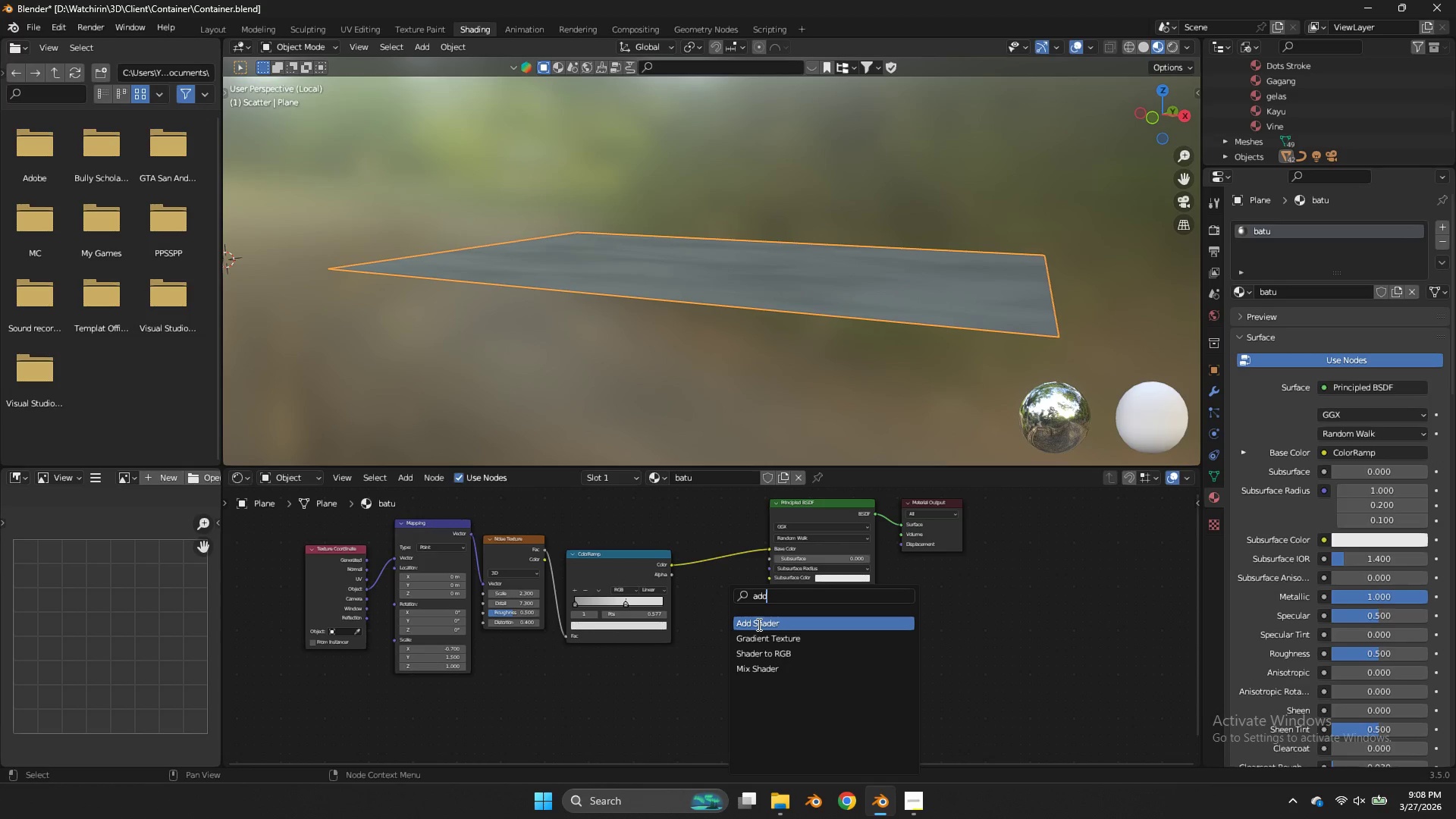 
left_click([759, 627])
 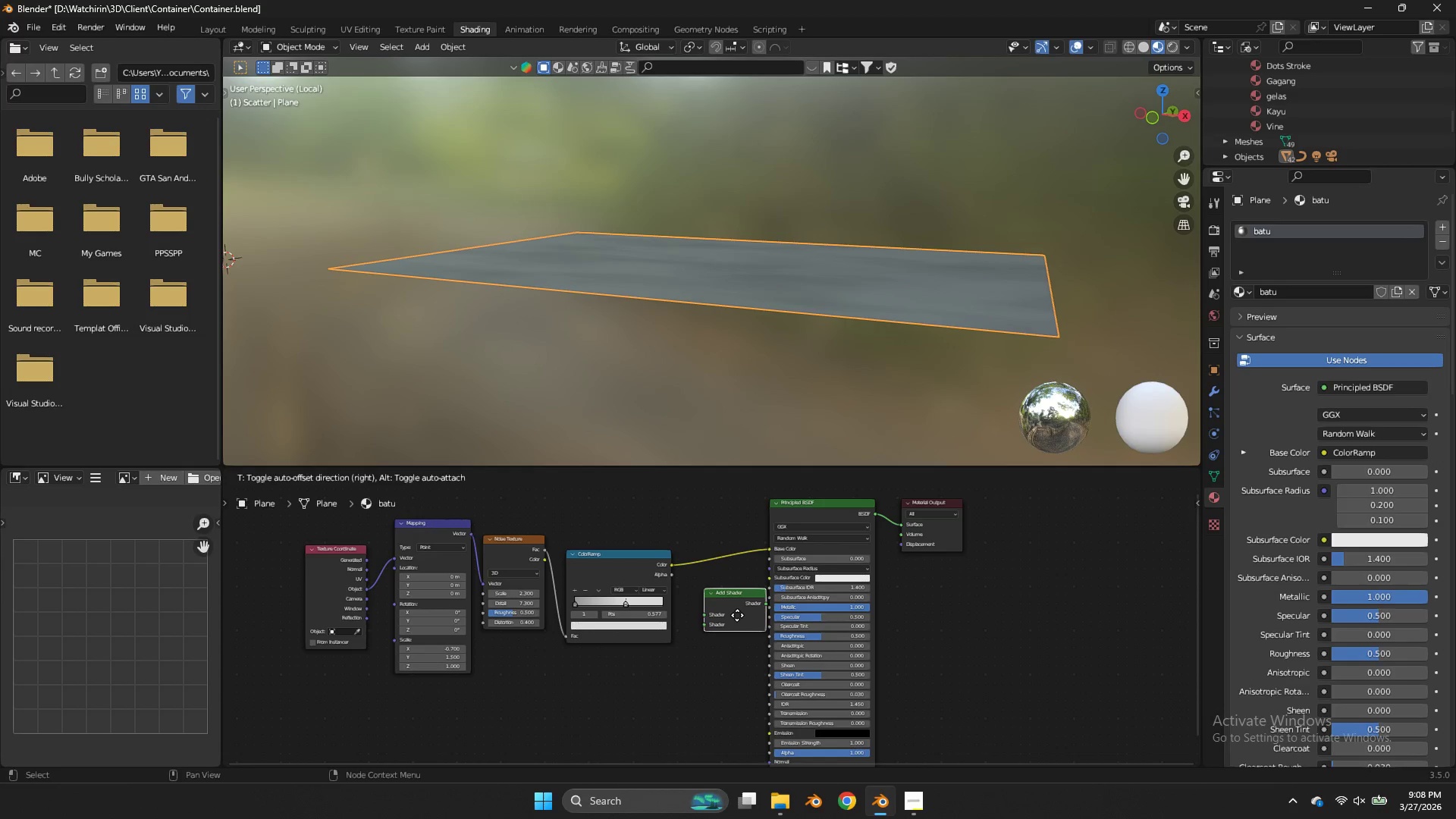 
left_click([737, 615])
 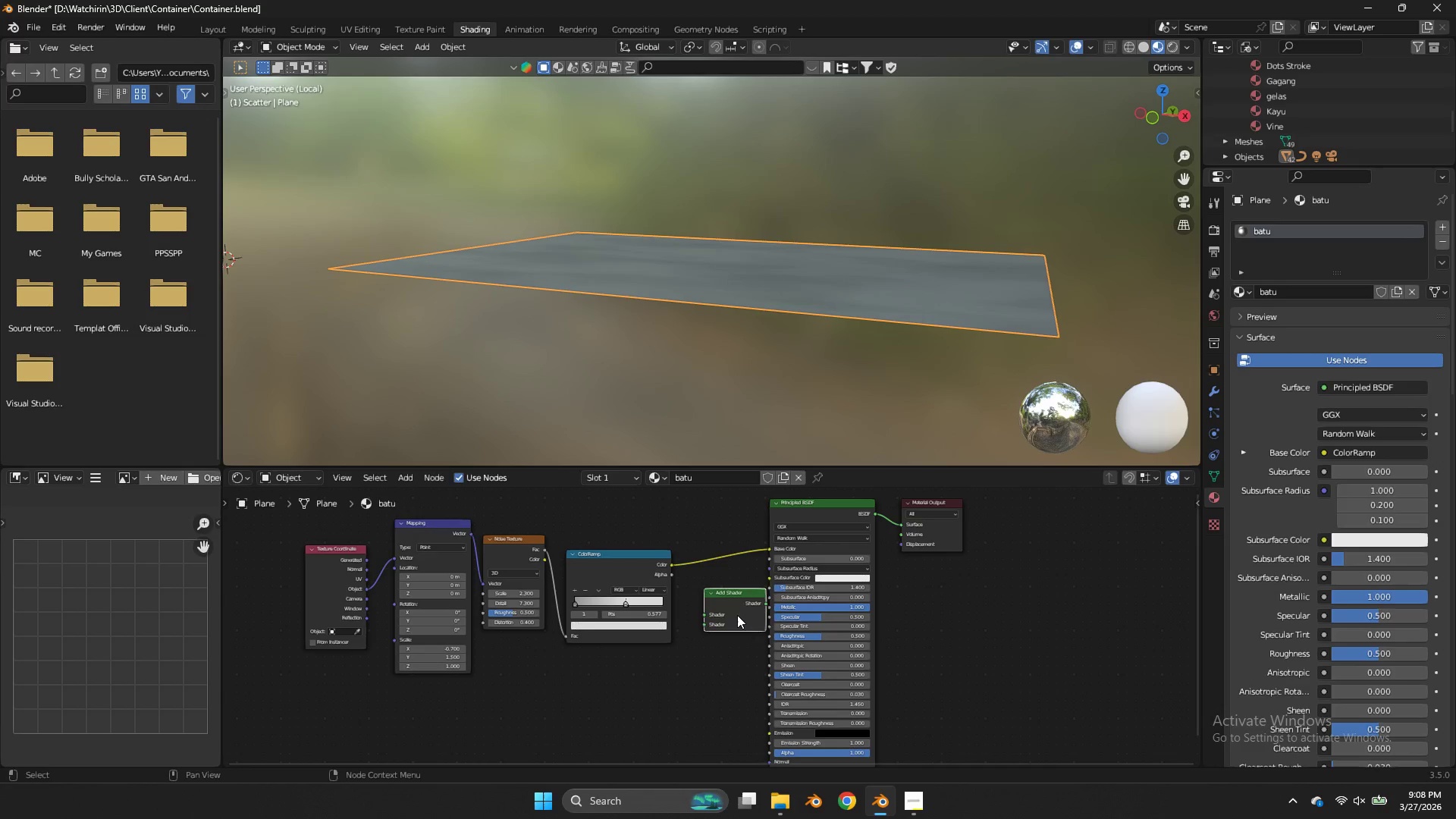 
key(X)
 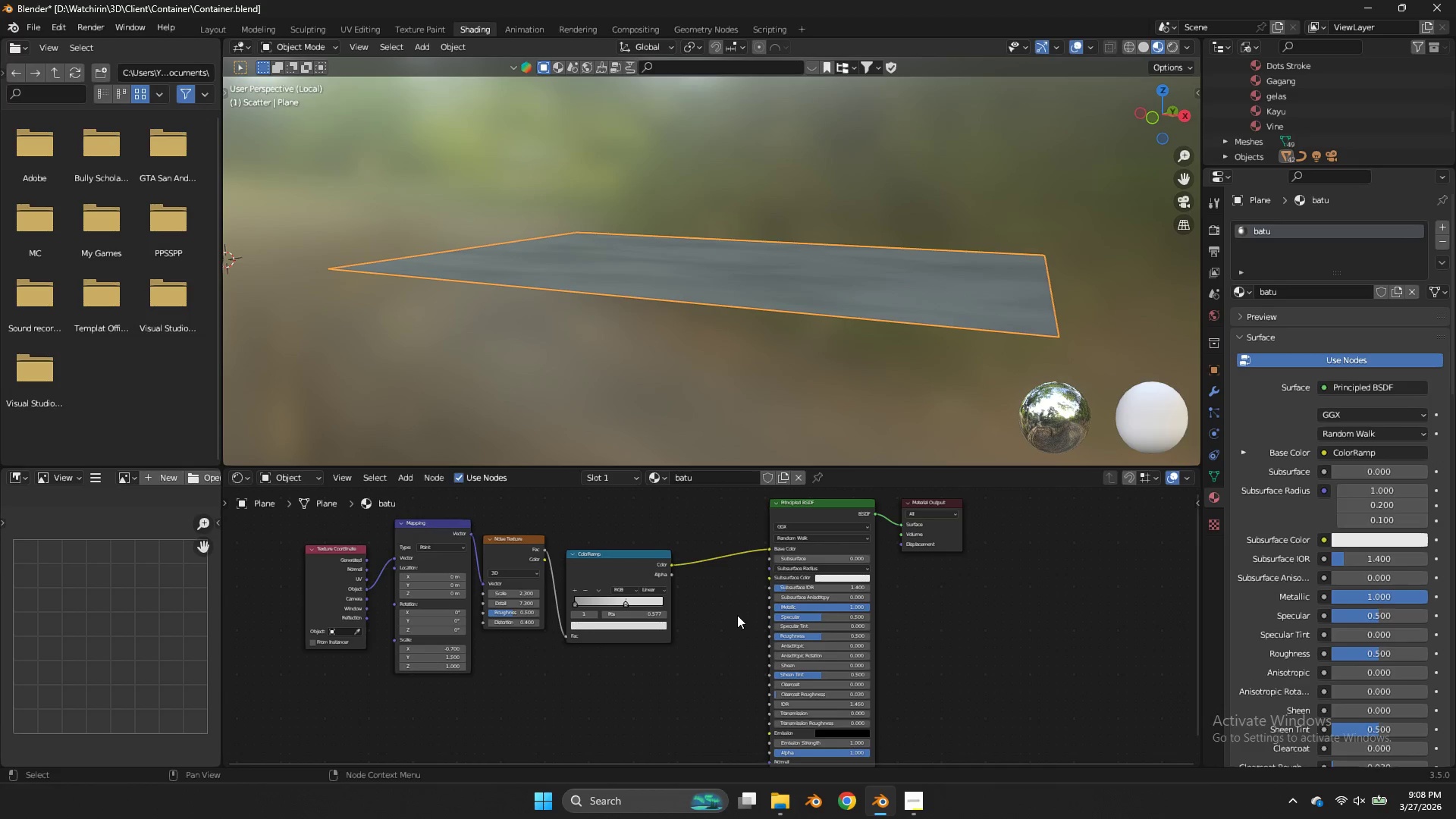 
left_click([737, 615])
 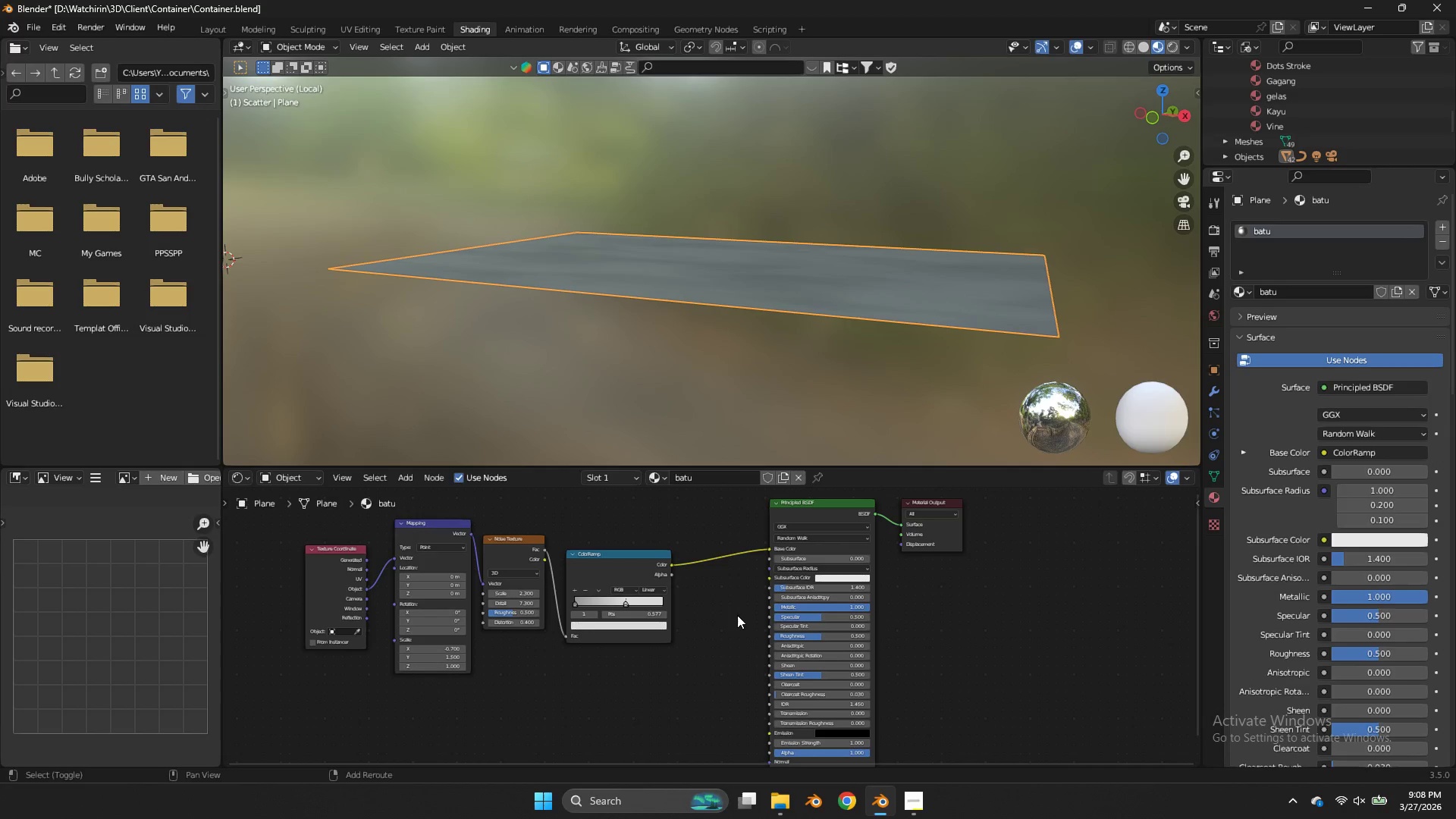 
key(Shift+ShiftLeft)
 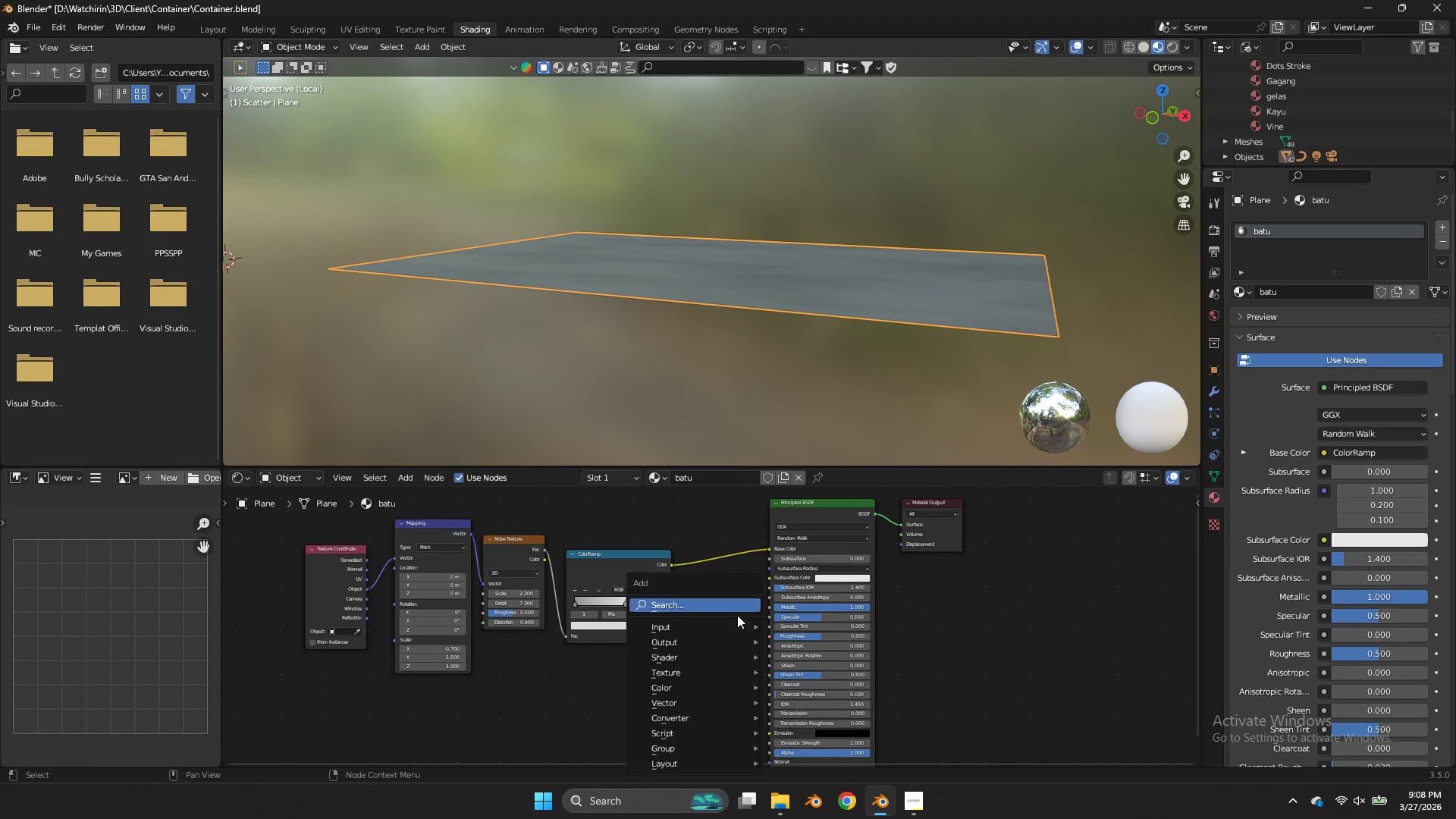 
key(Shift+A)
 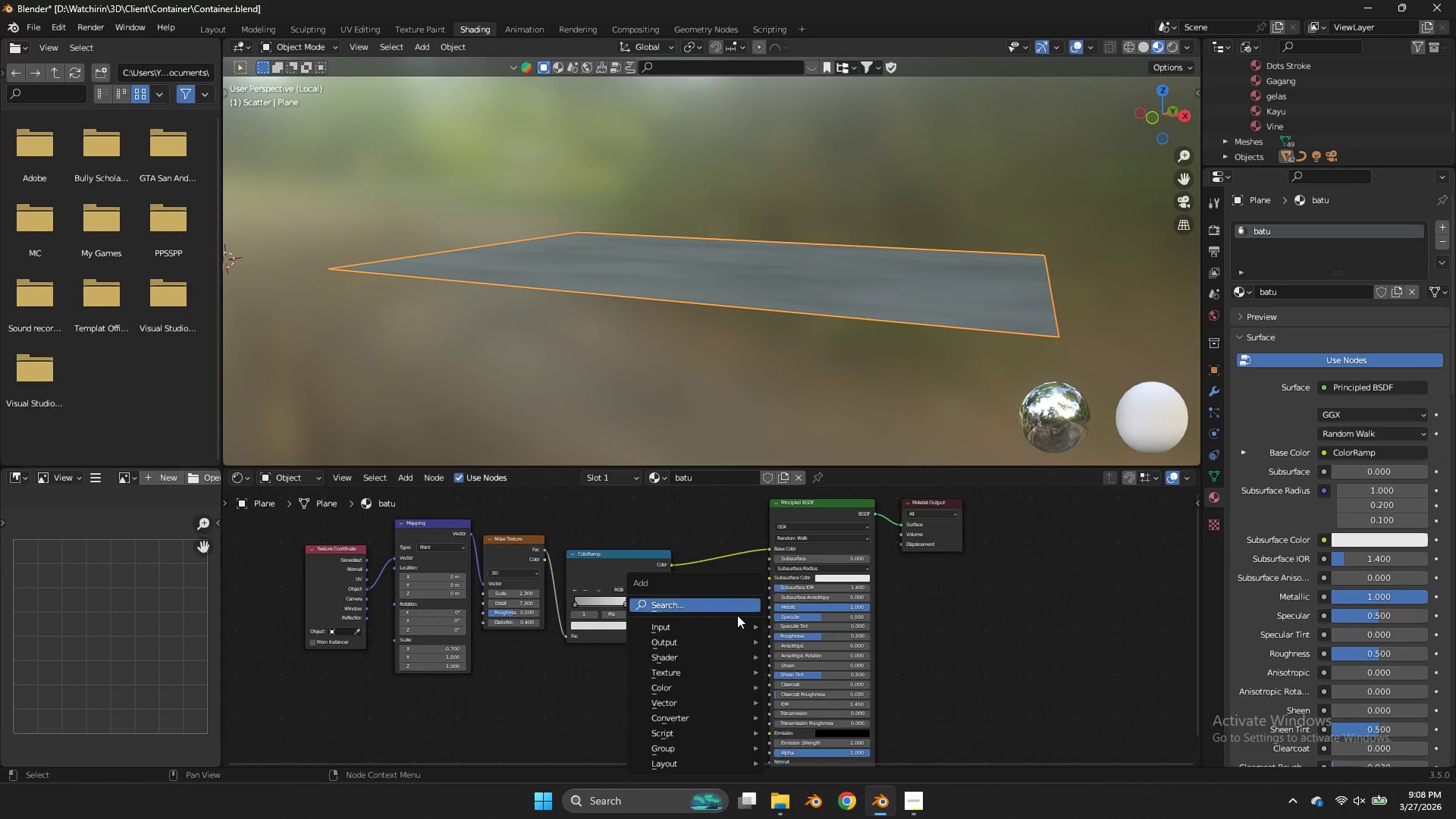 
double_click([737, 615])
 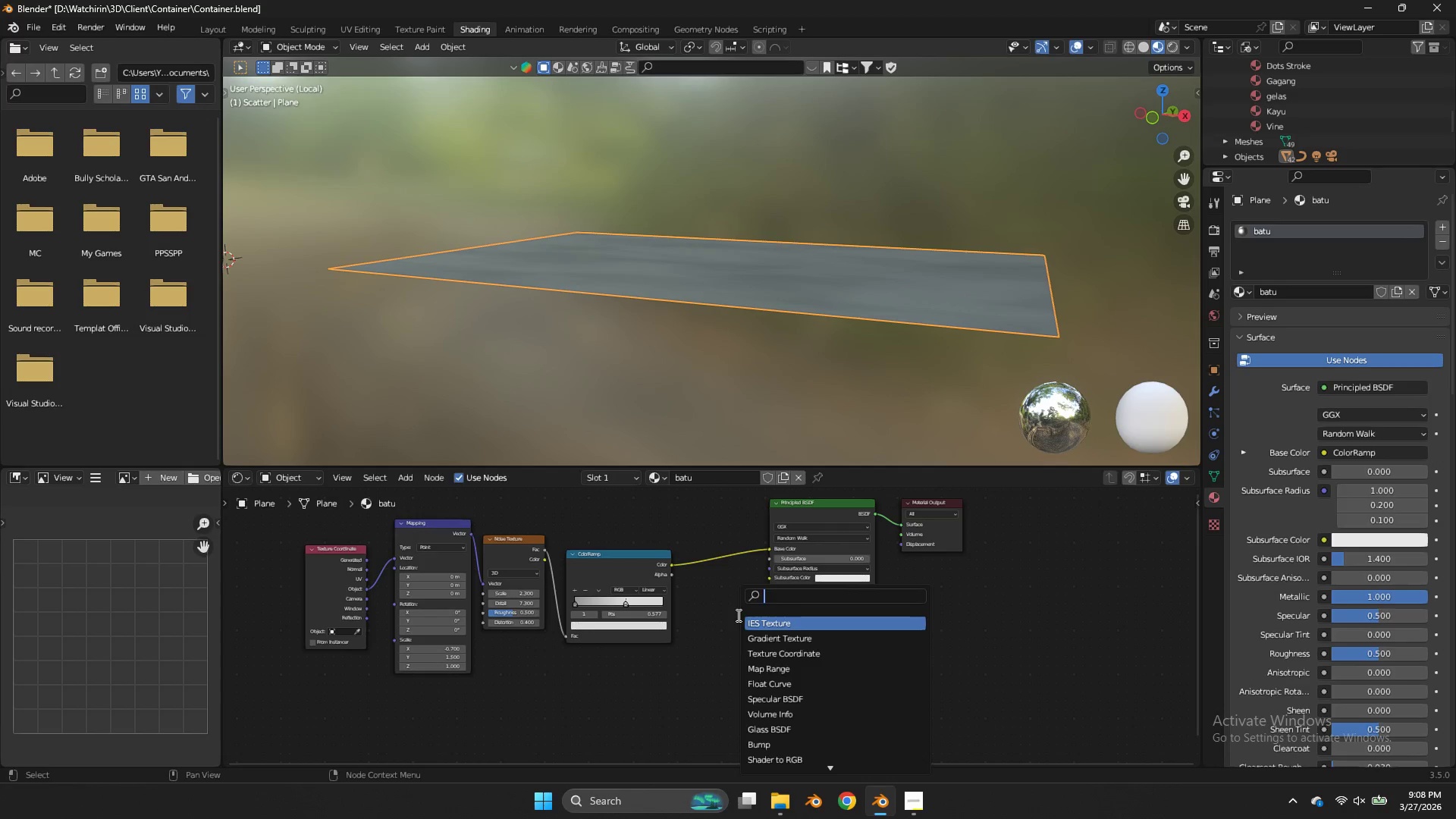 
type(add)
 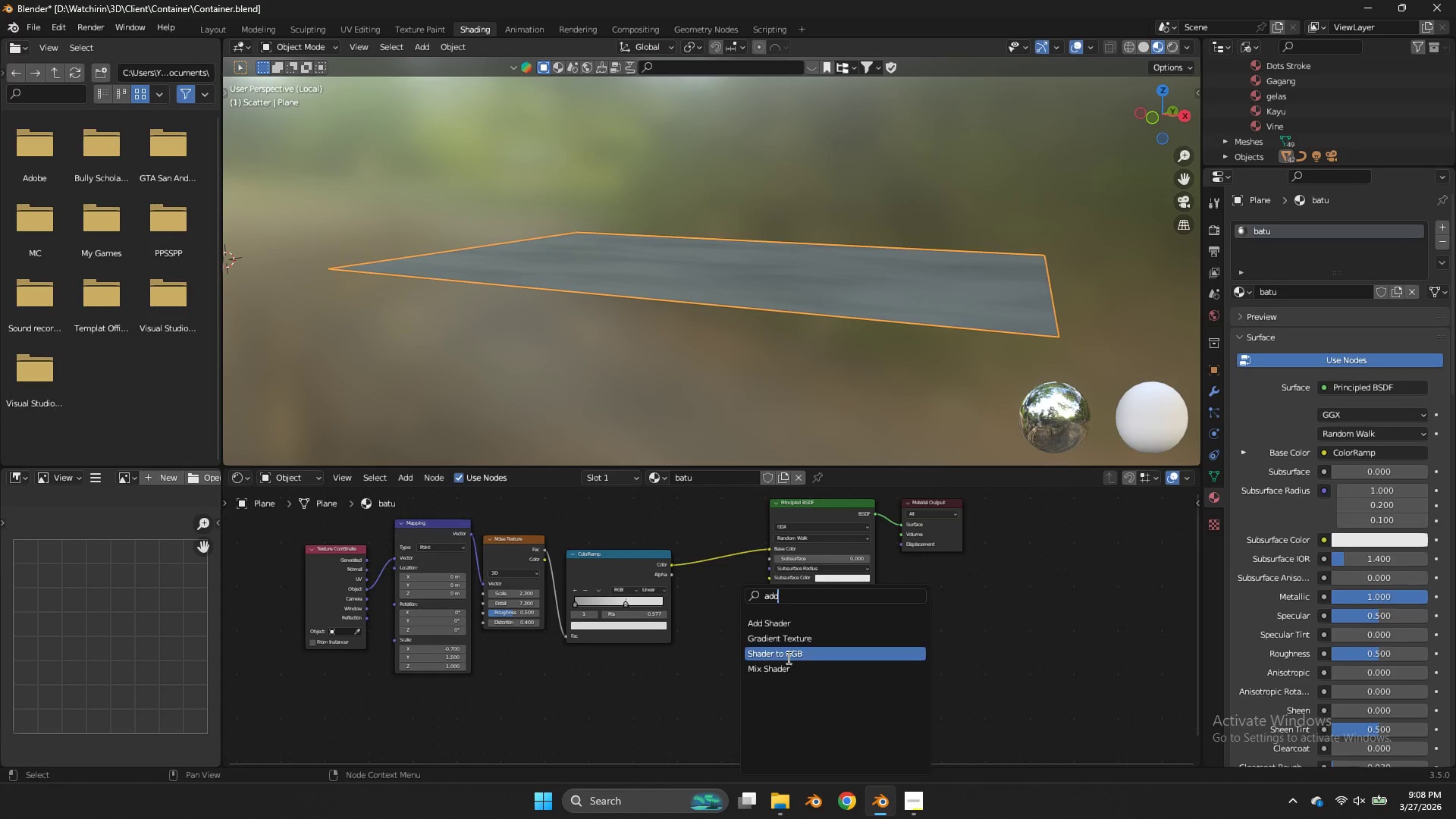 
left_click_drag(start_coordinate=[786, 666], to_coordinate=[783, 654])
 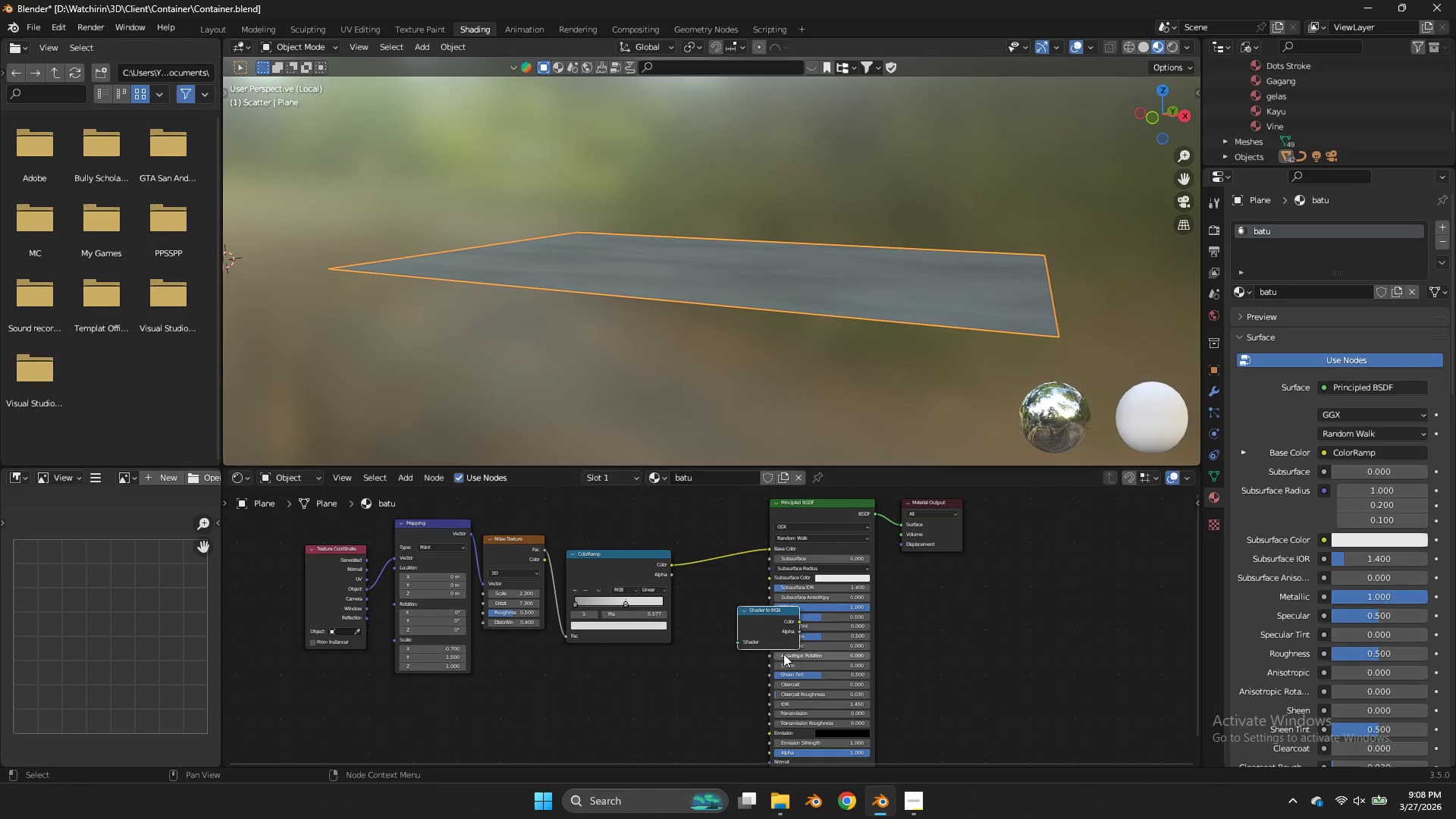 
left_click([783, 654])
 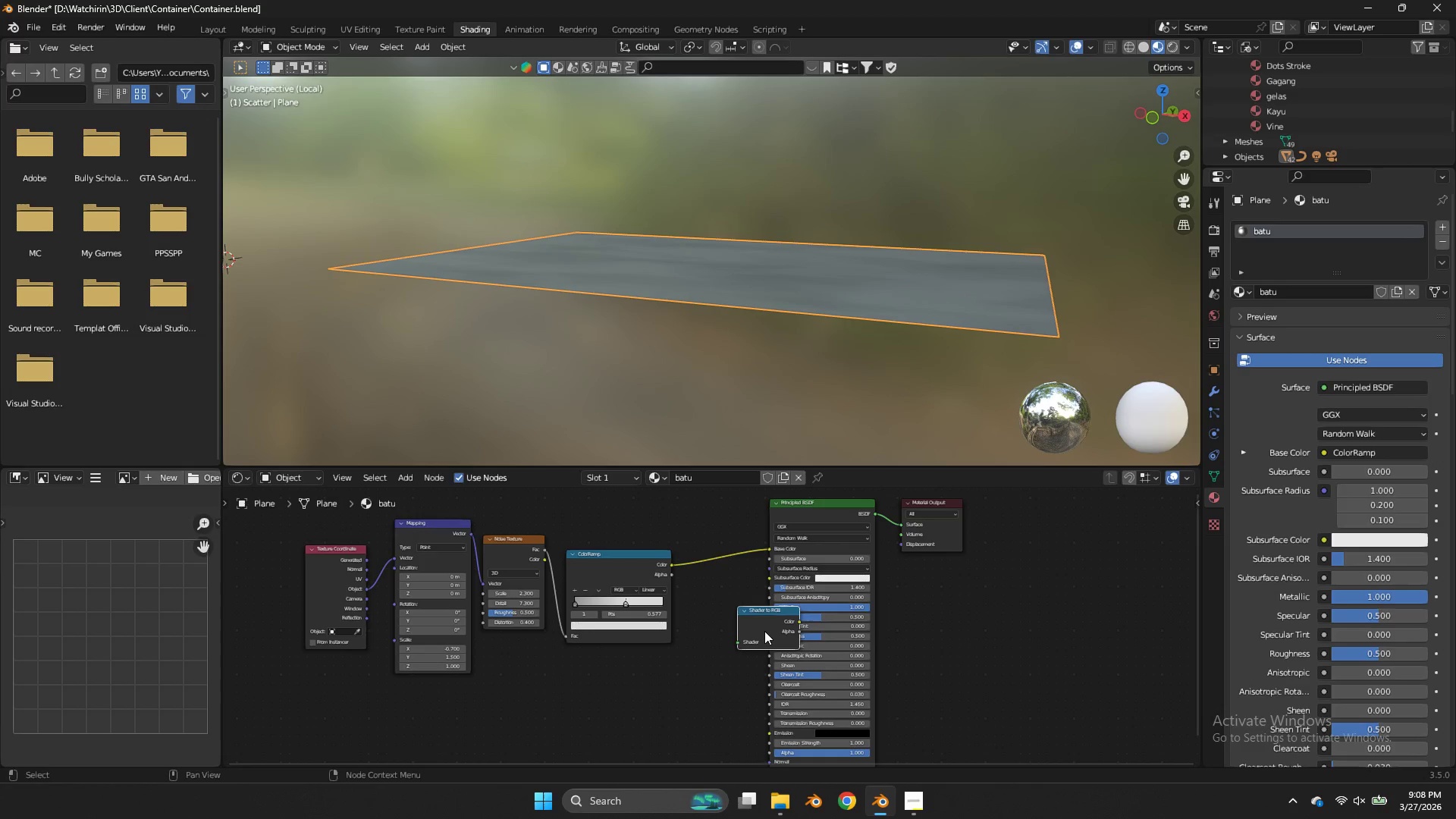 
left_click([764, 631])
 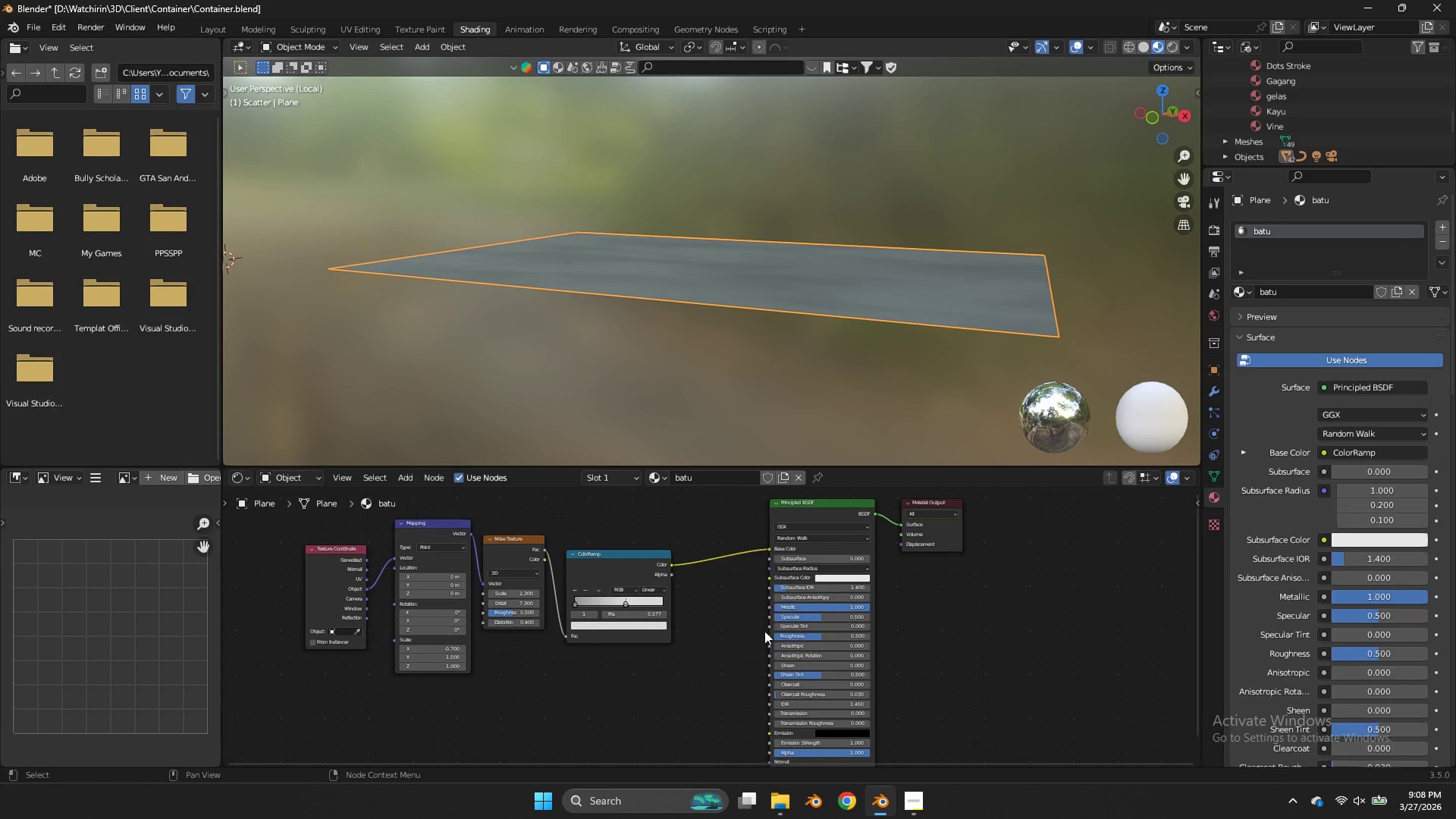 
key(X)
 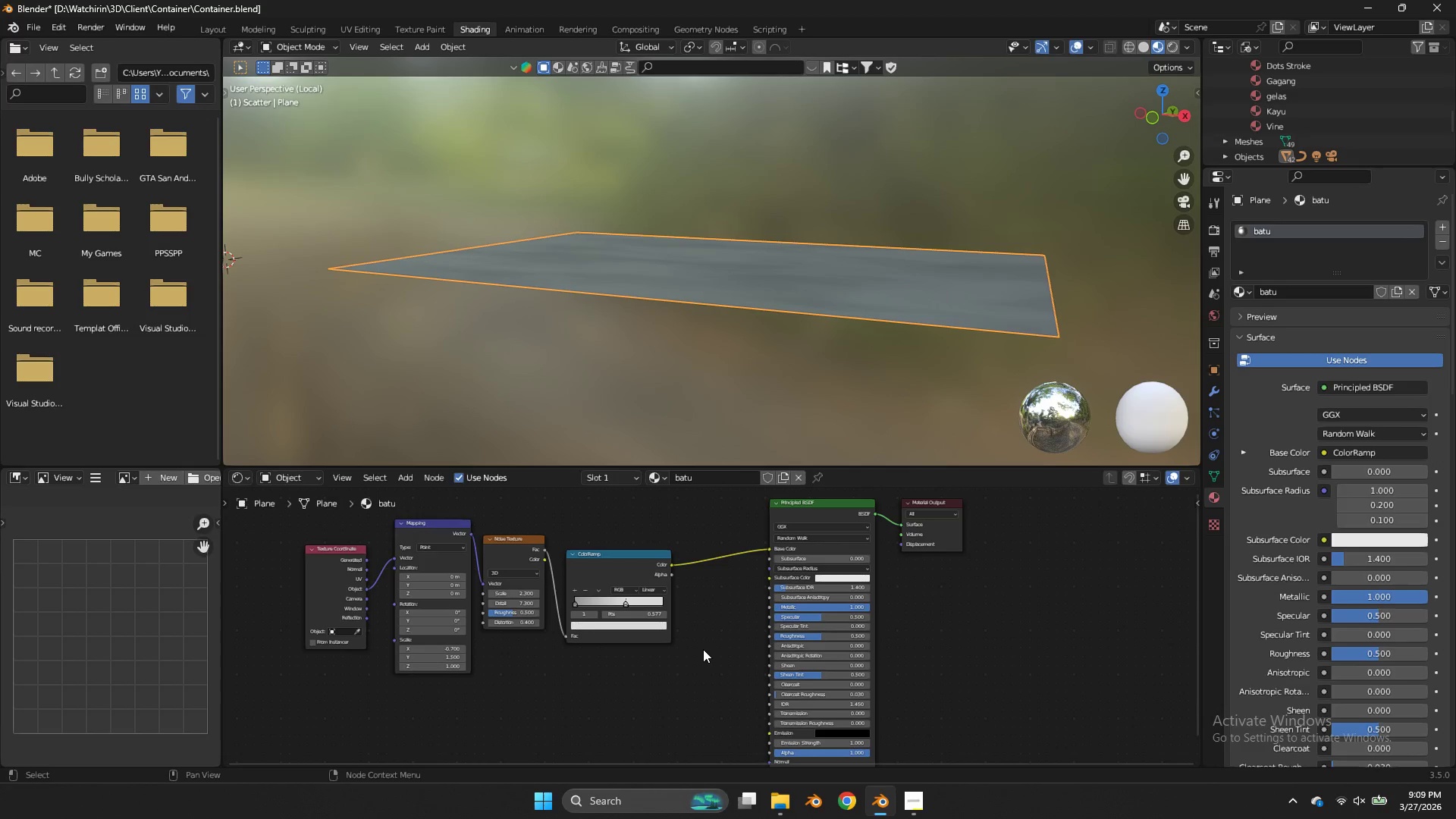 
wait(11.24)
 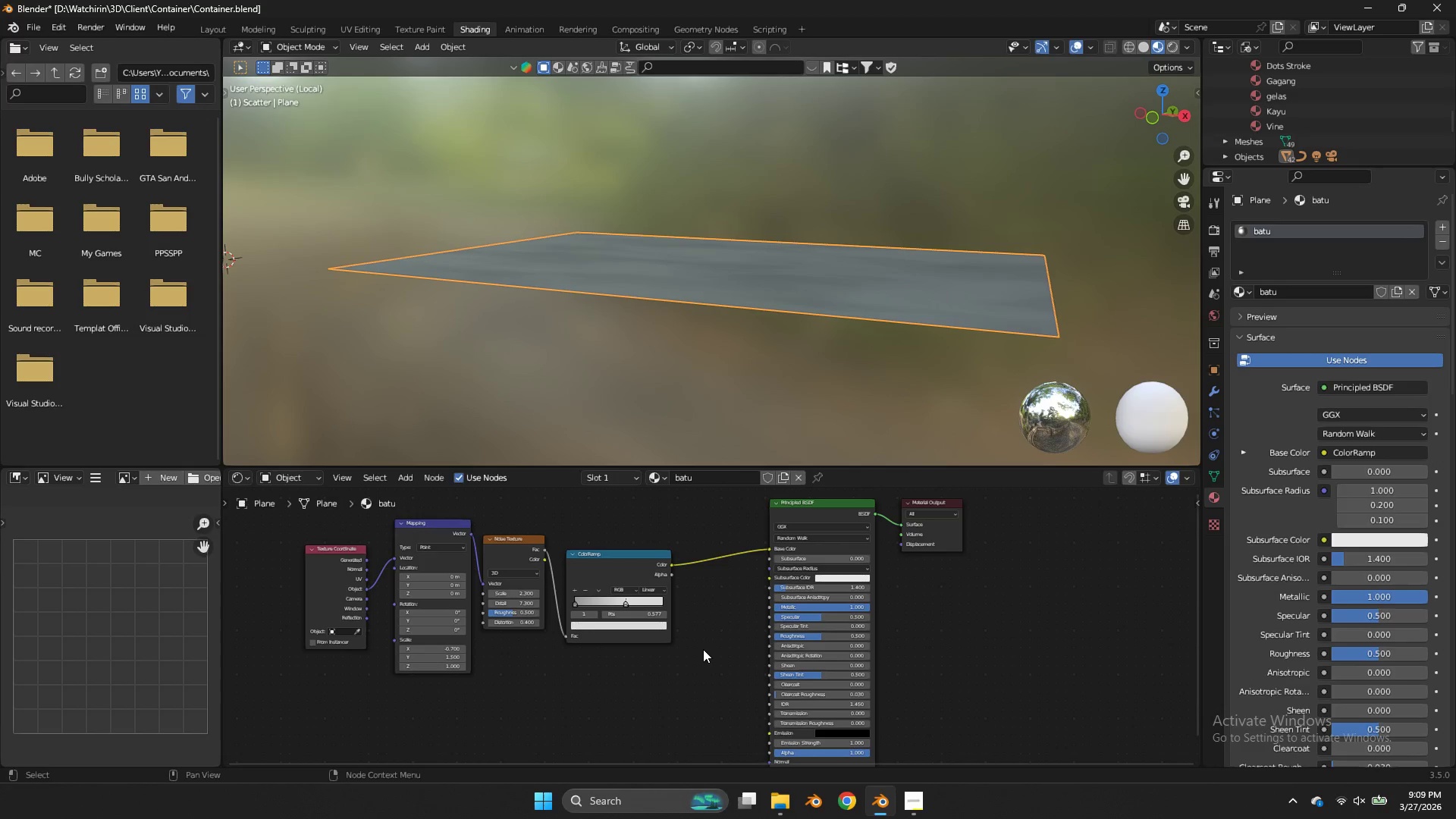 
type(As)
 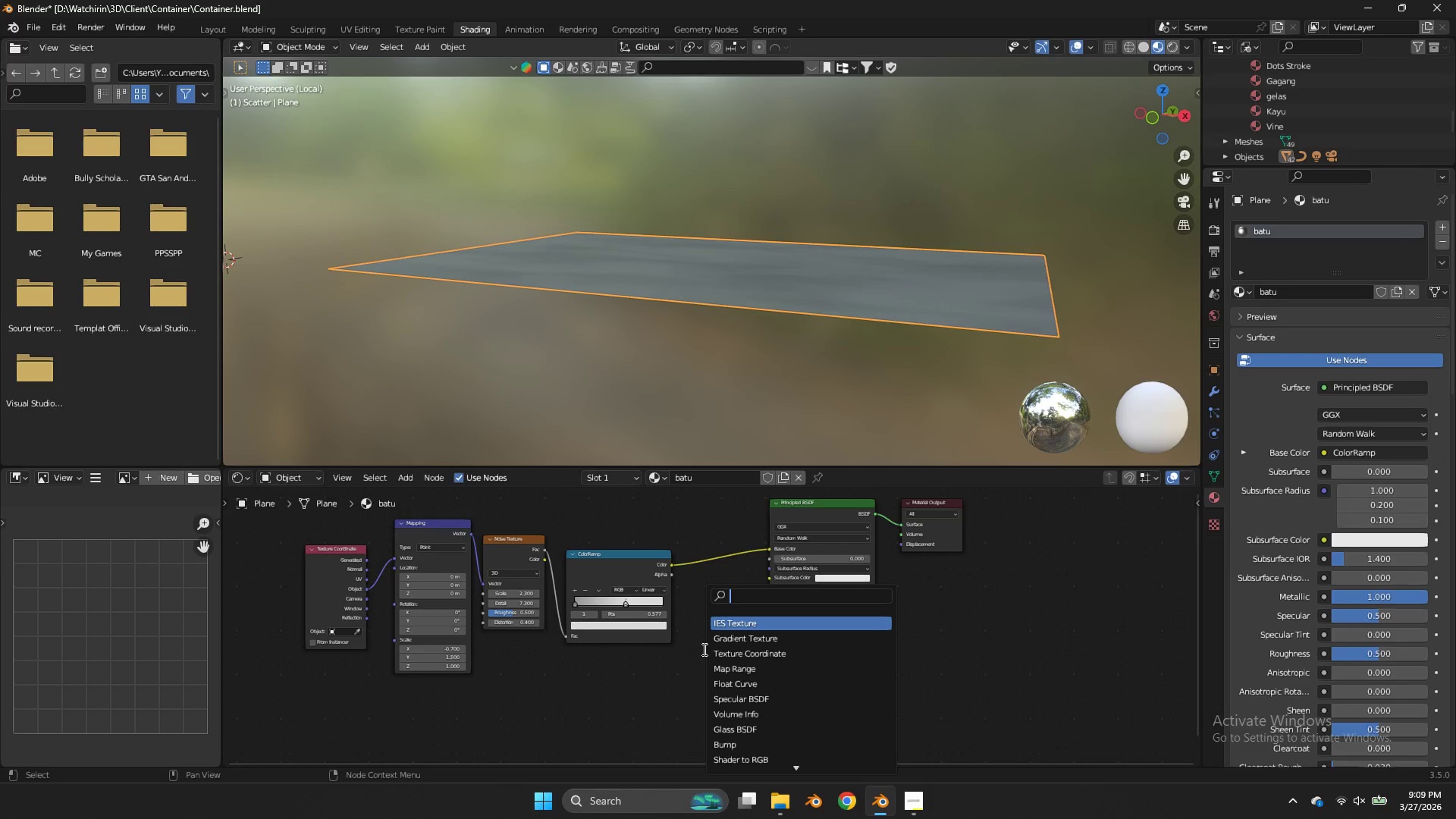 
type(color)
 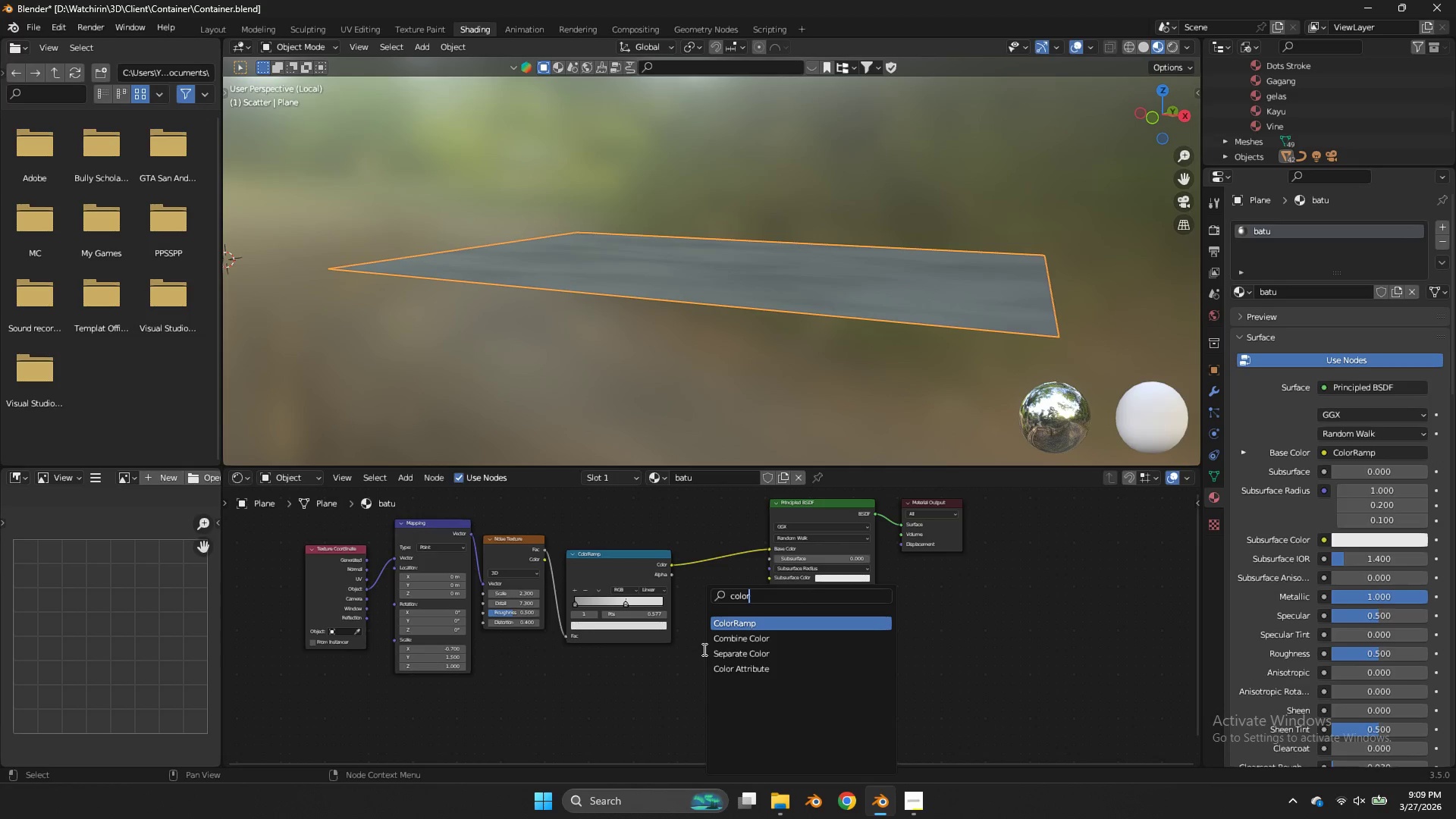 
key(ArrowDown)
 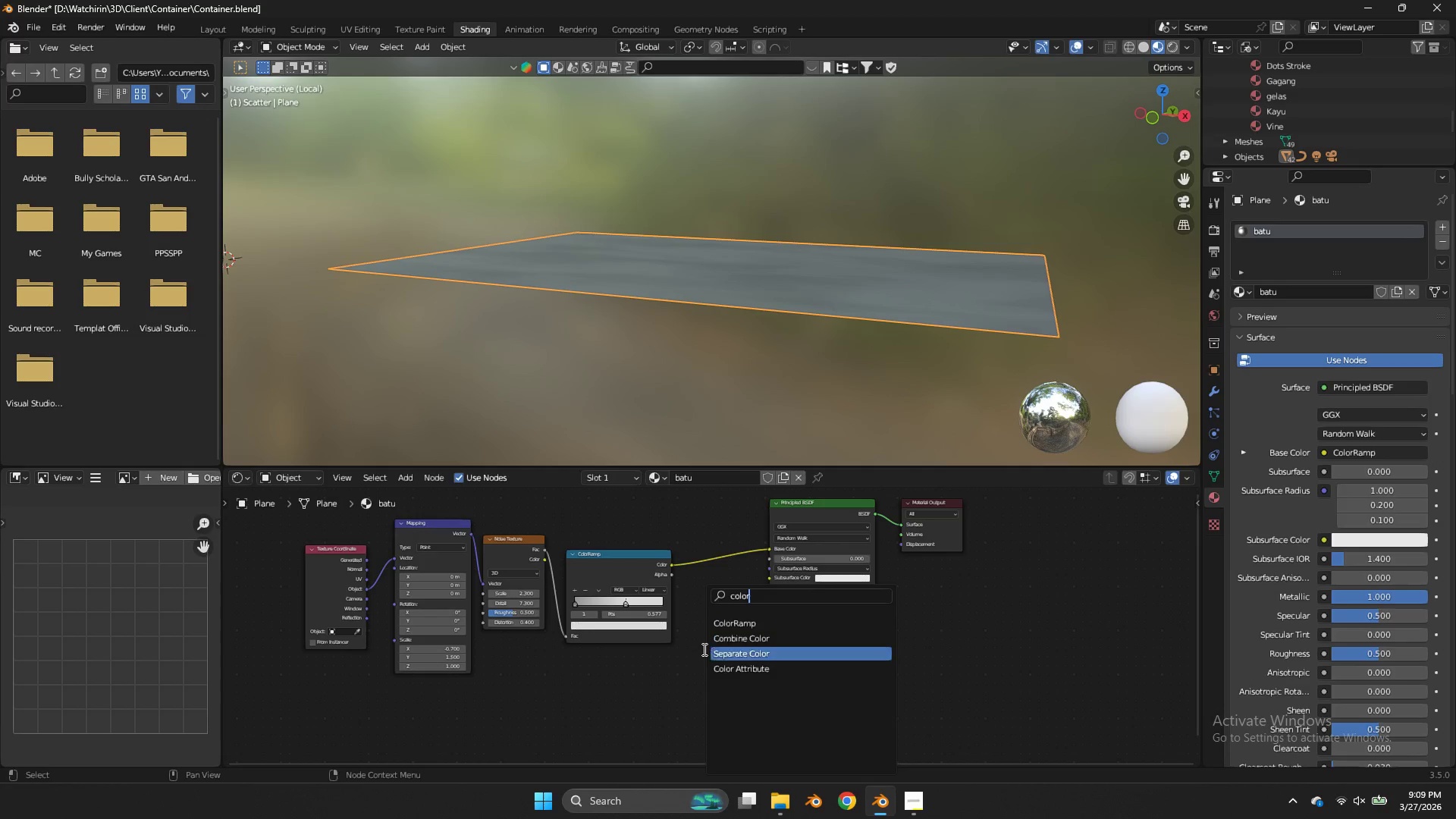 
key(ArrowDown)
 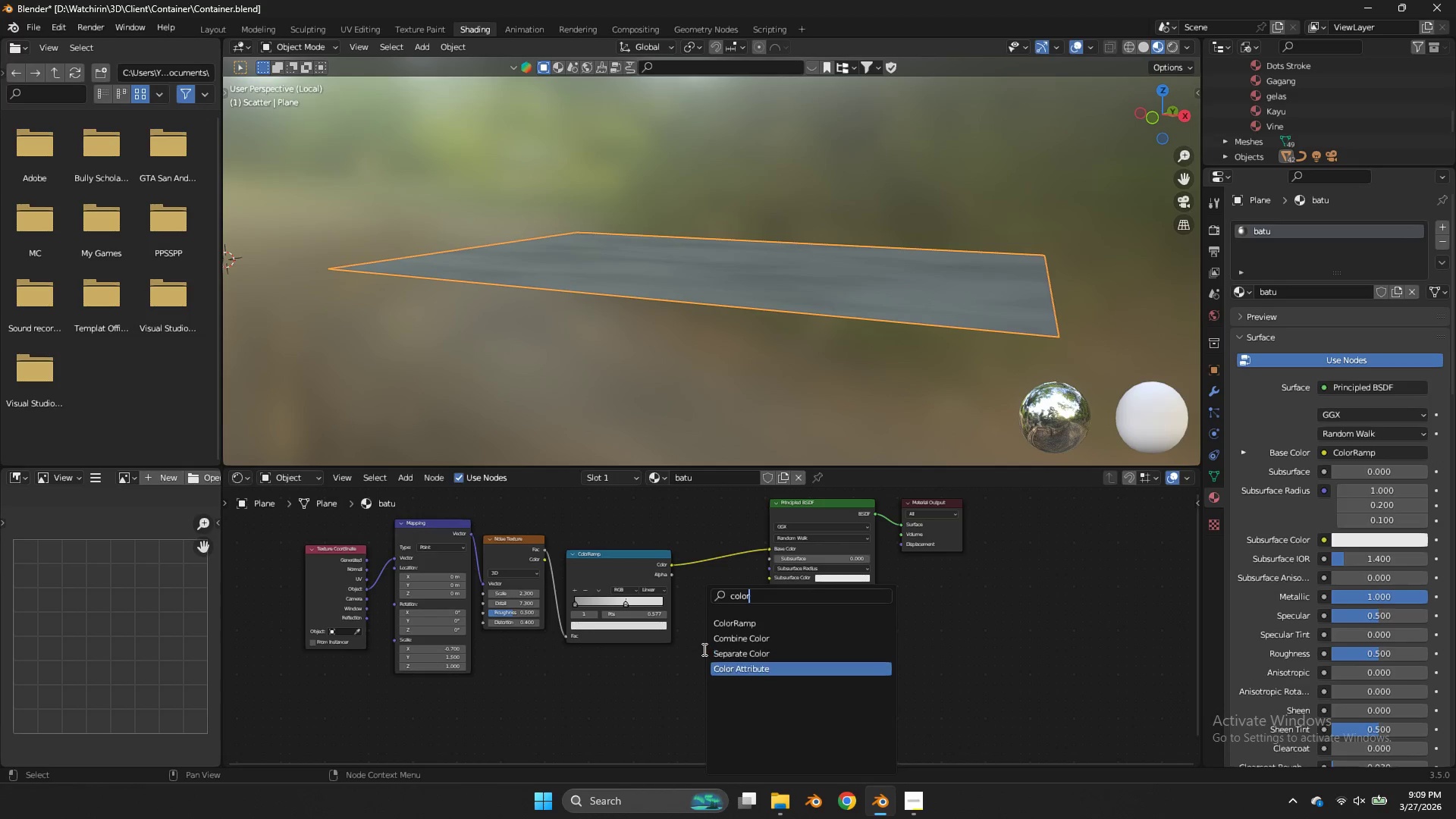 
key(ArrowDown)
 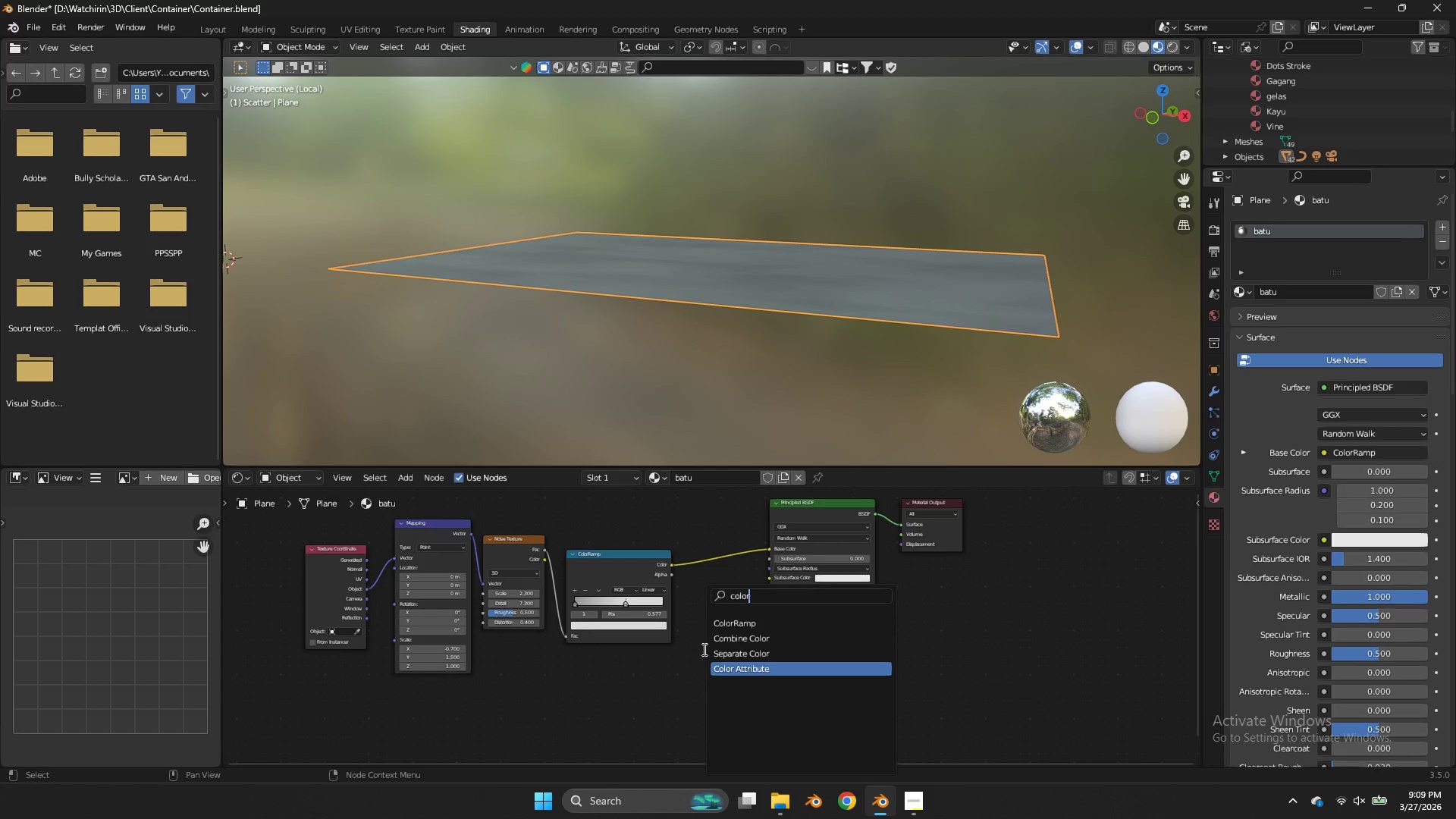 
key(ArrowUp)
 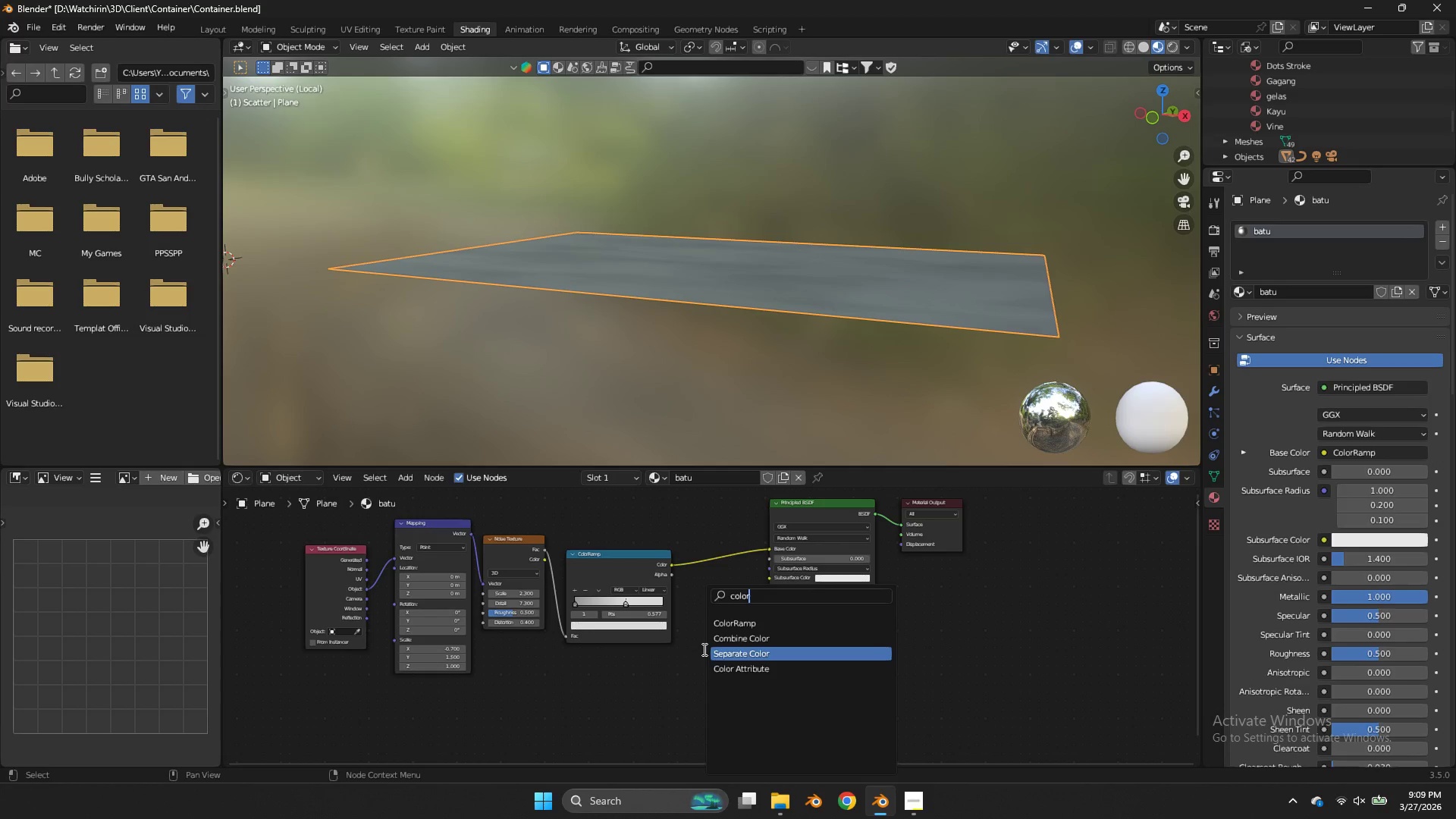 
key(ArrowUp)
 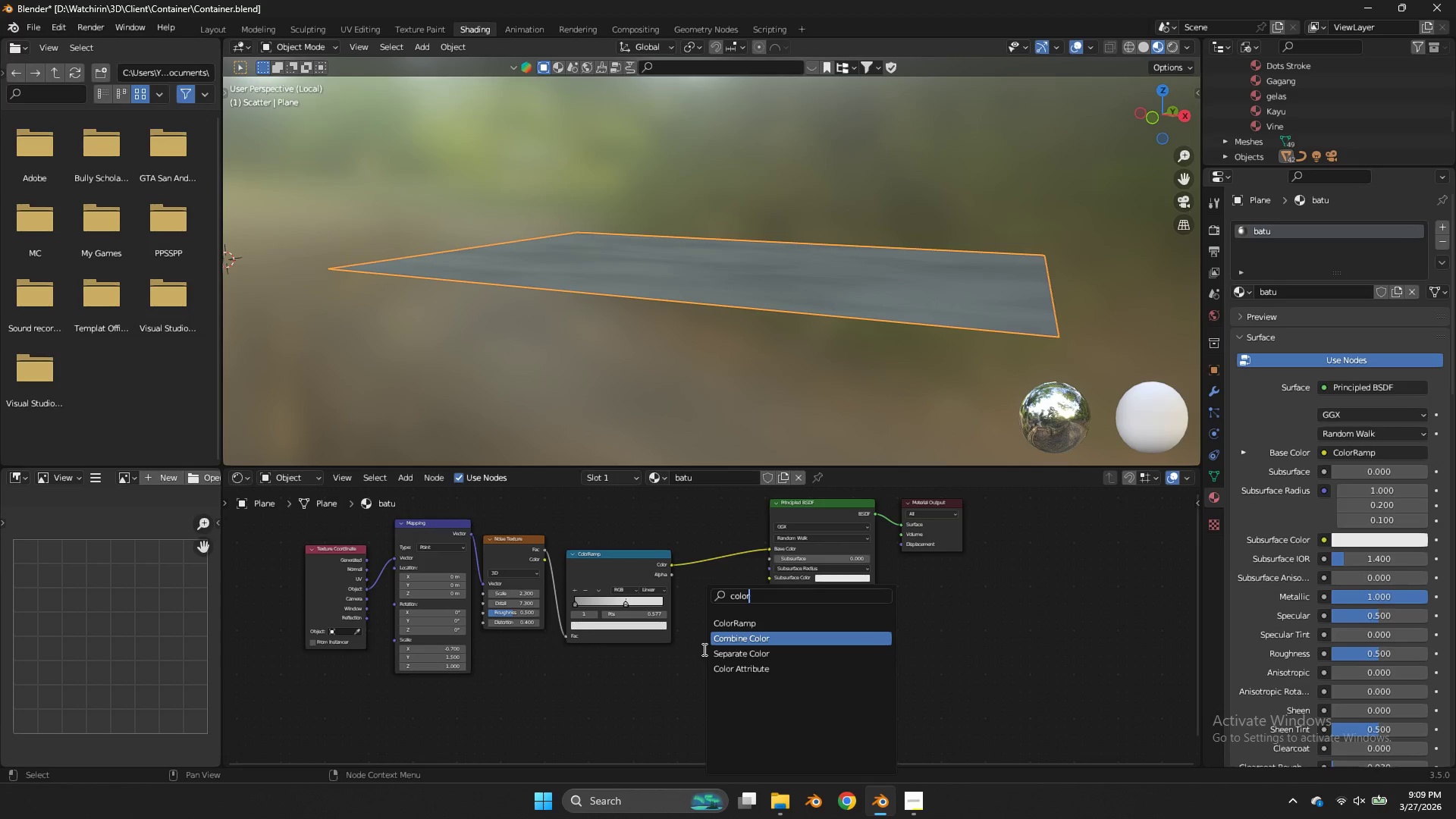 
key(Enter)
 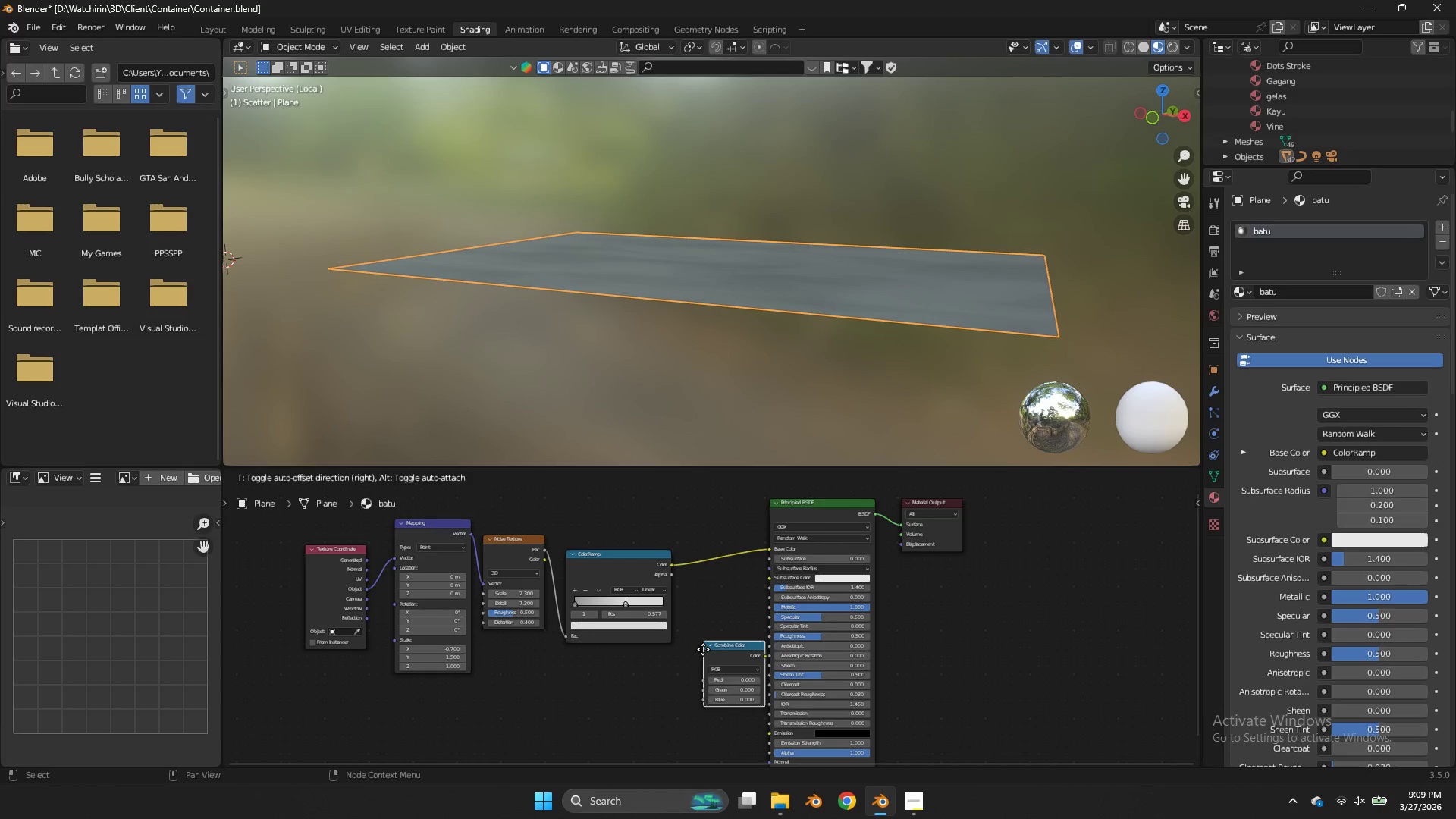 
left_click([703, 649])
 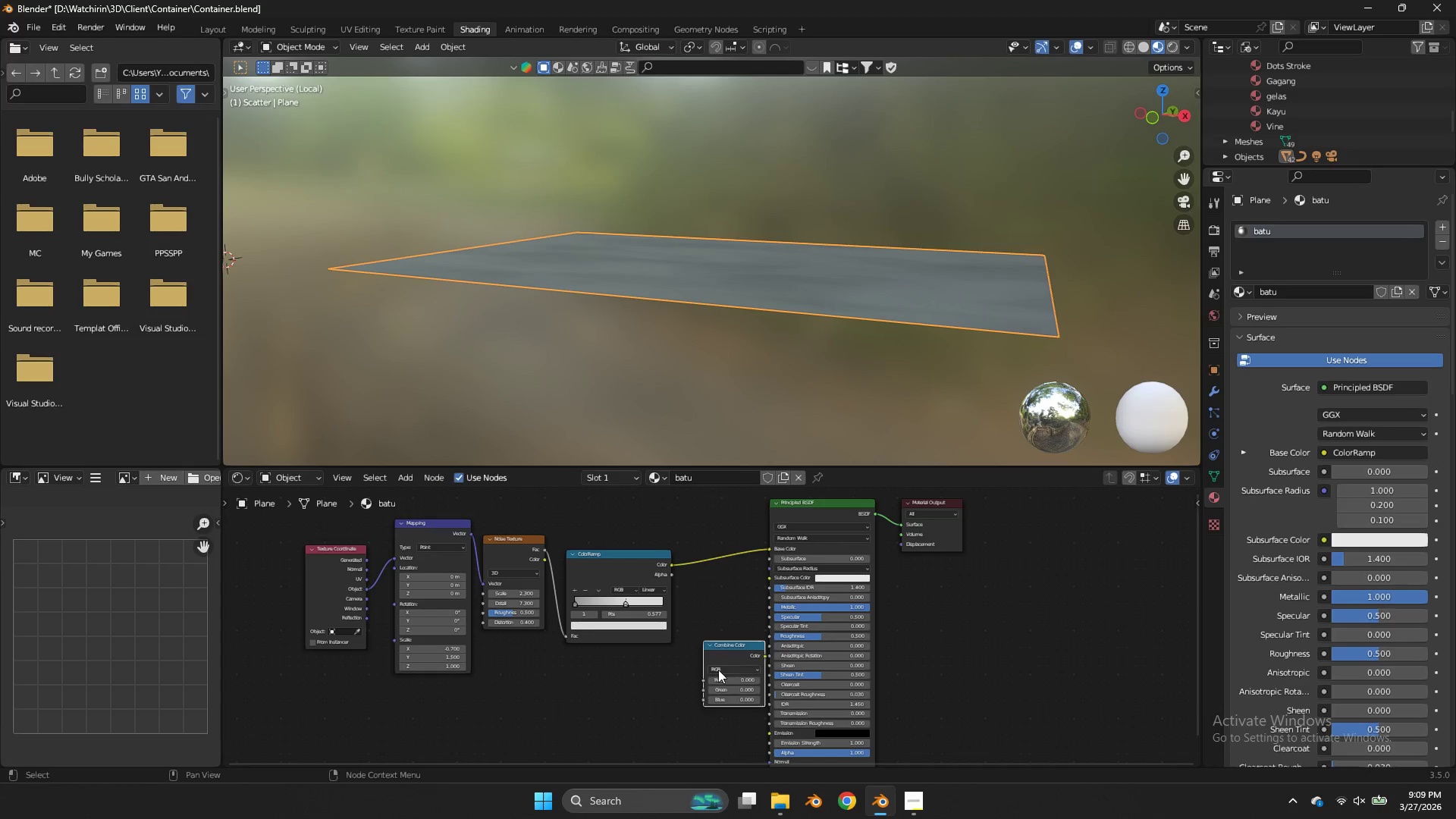 
left_click([718, 670])
 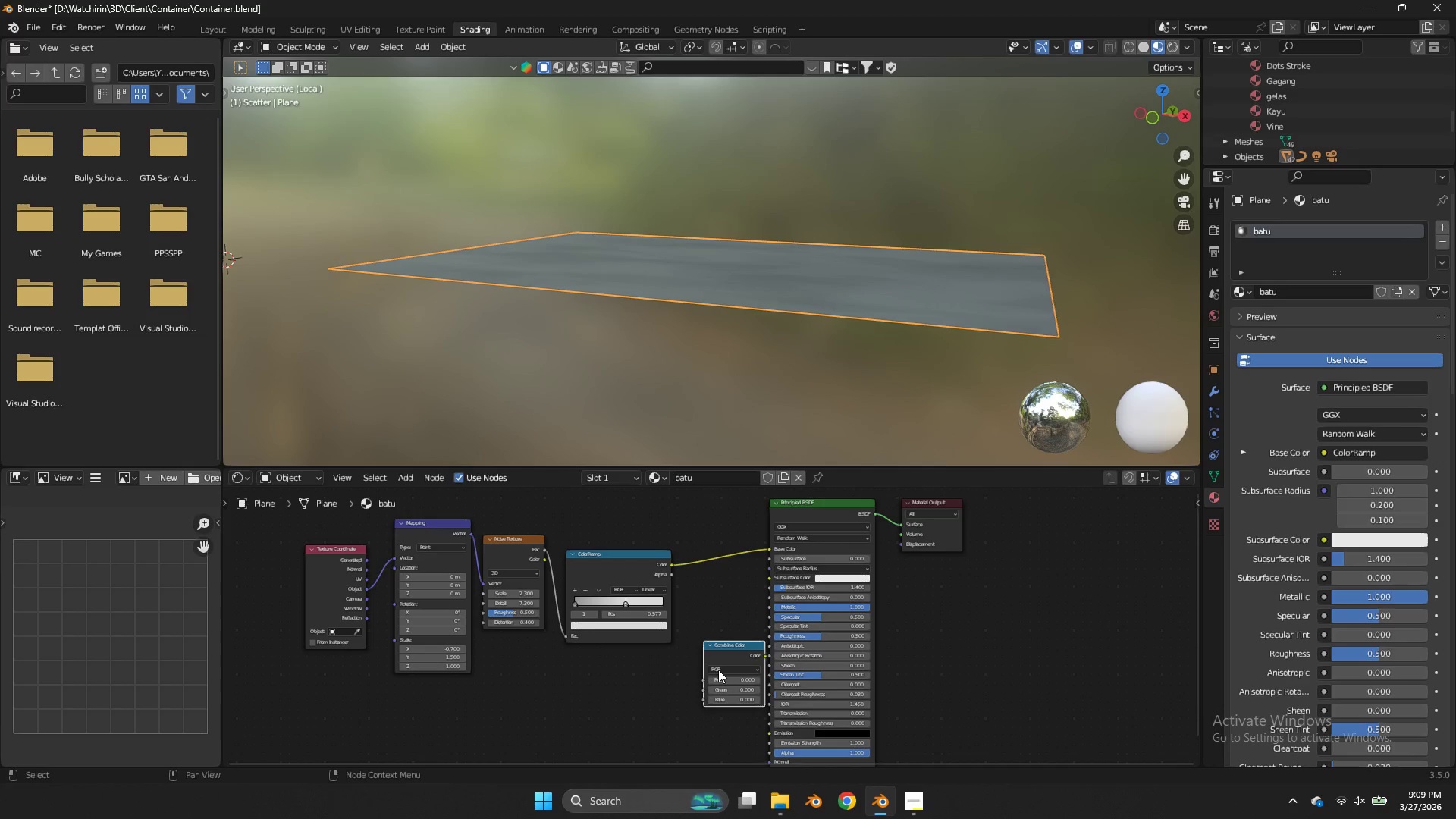 
left_click([718, 670])
 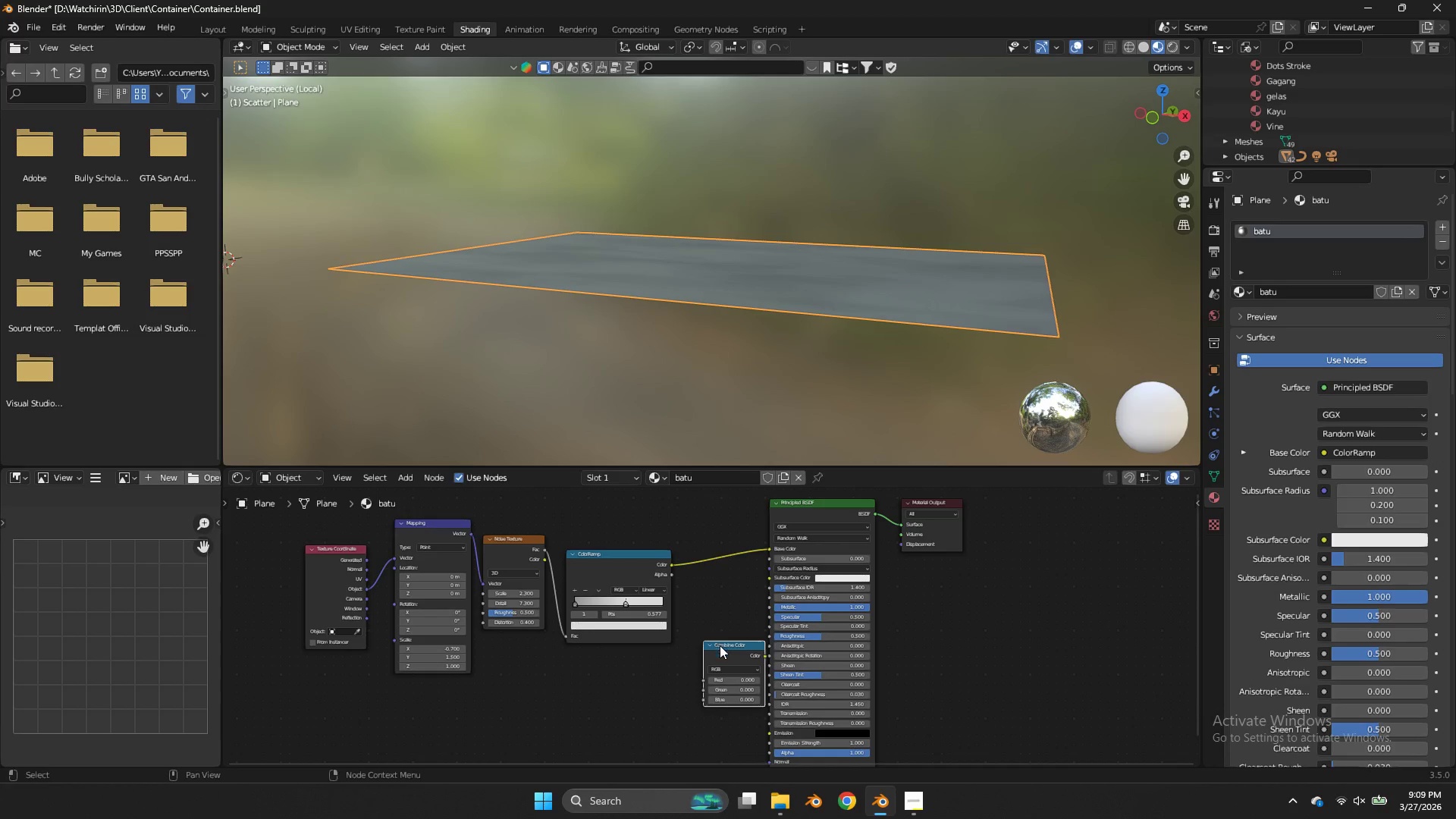 
left_click([720, 645])
 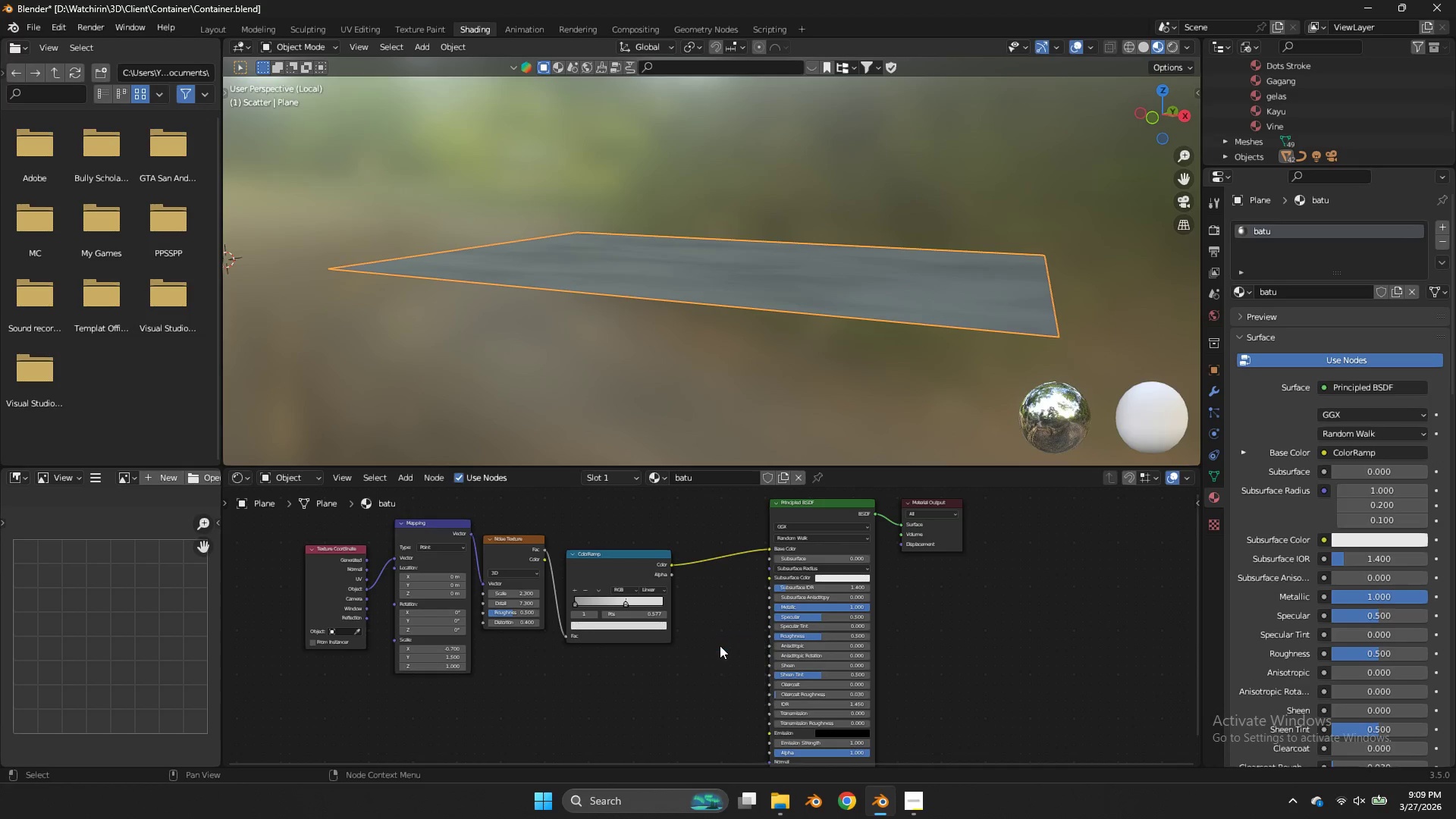 
key(X)
 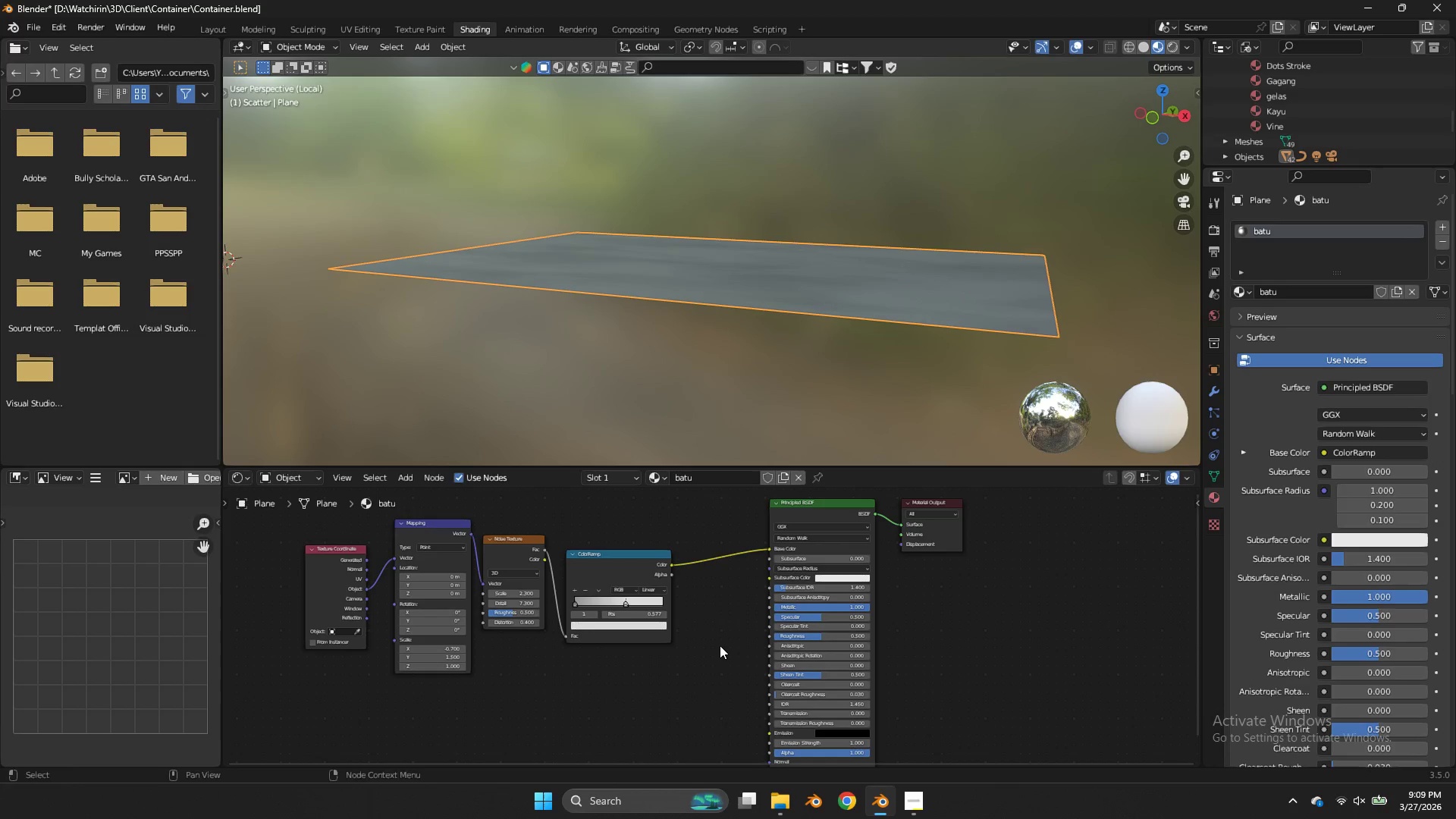 
key(Shift+ShiftLeft)
 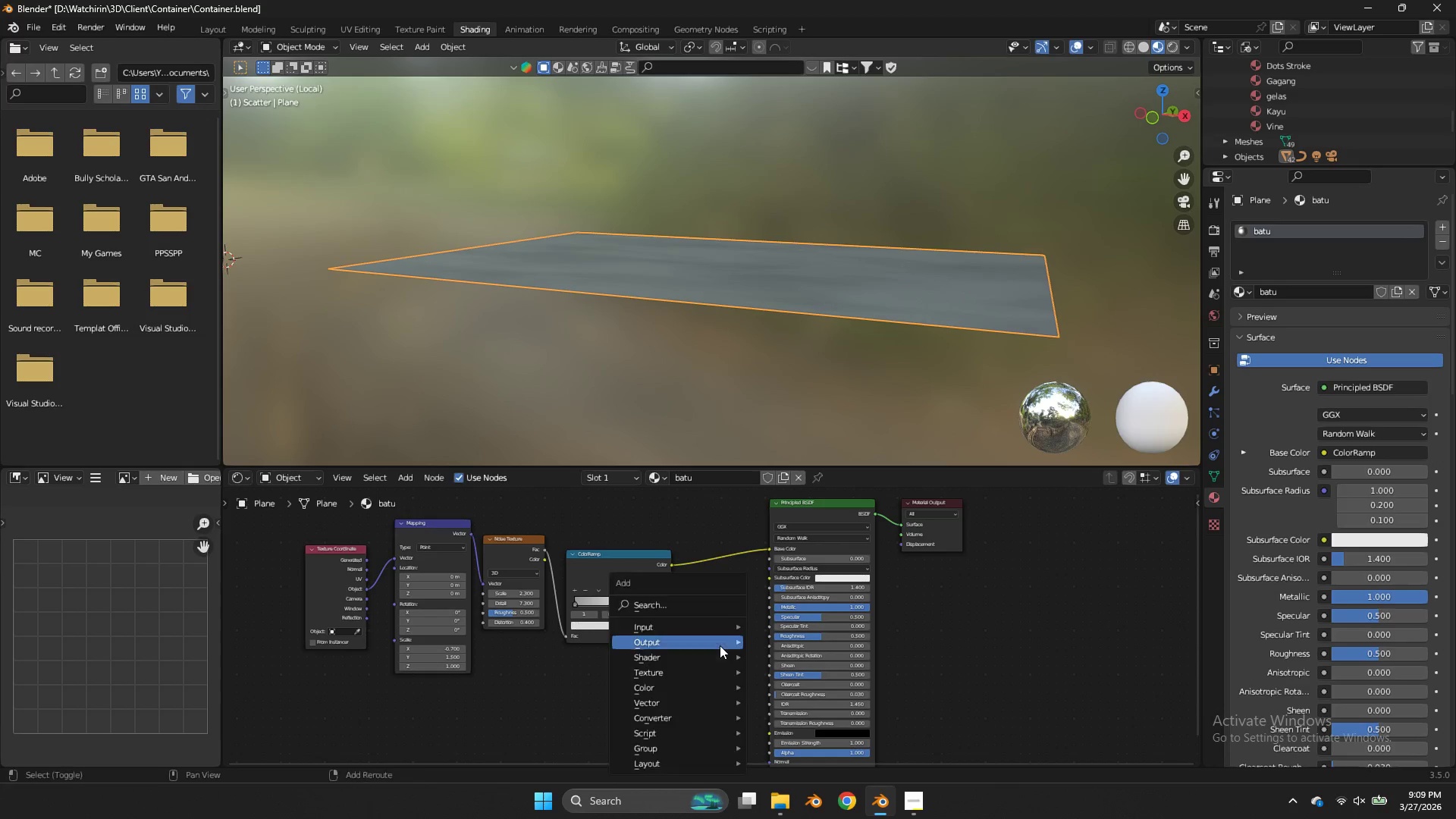 
key(Shift+A)
 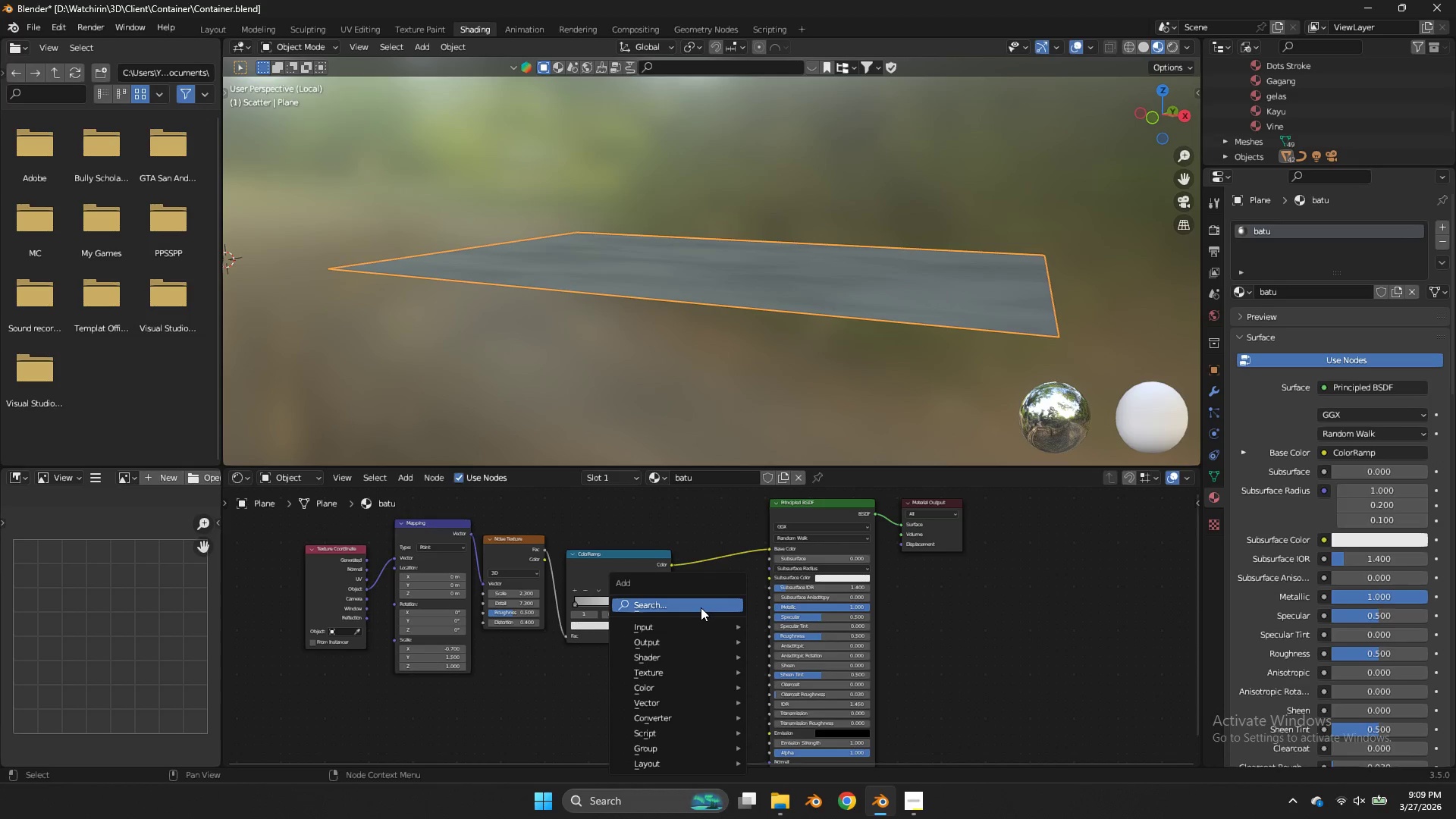 
left_click([700, 606])
 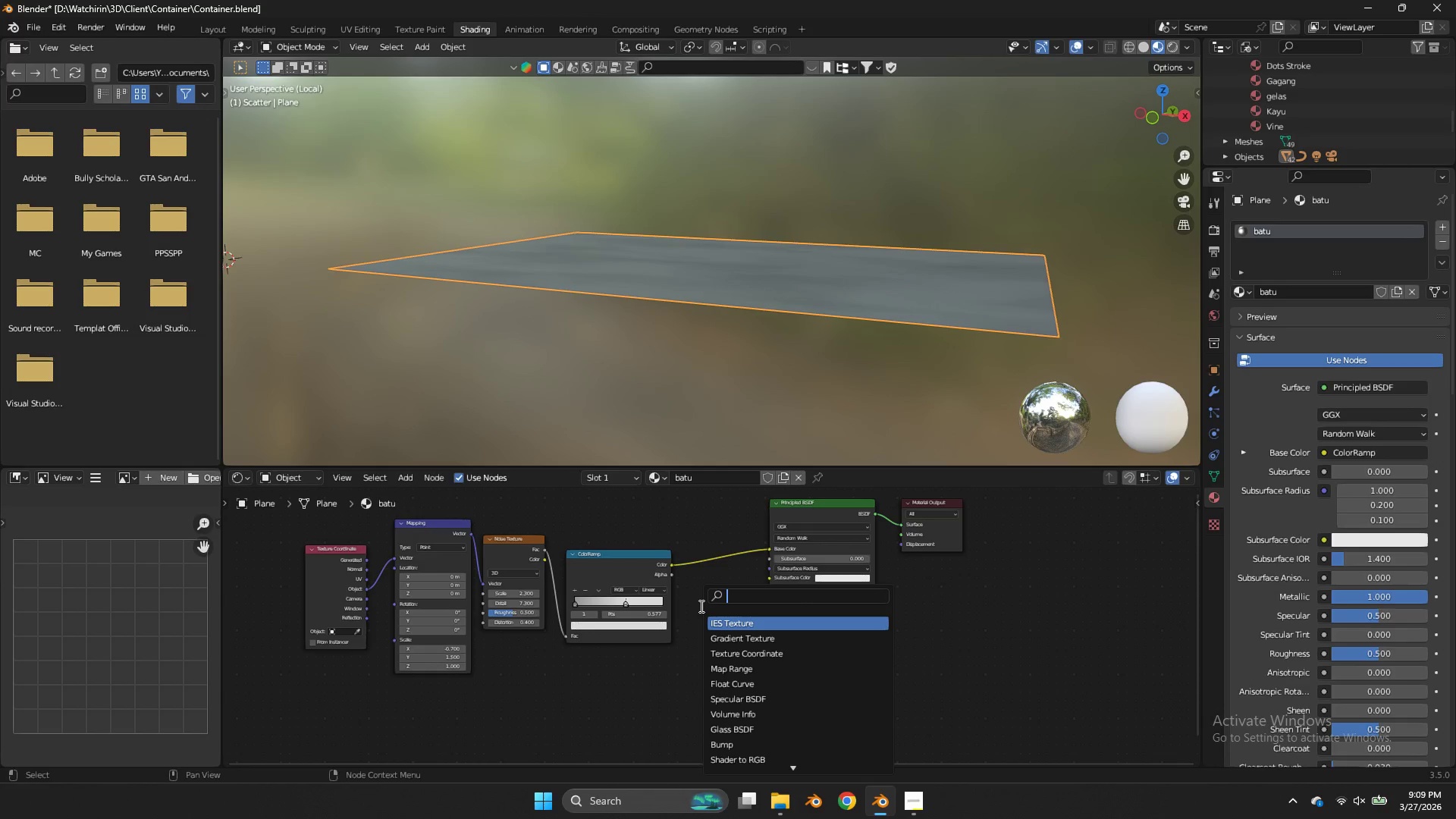 
type(colo)
 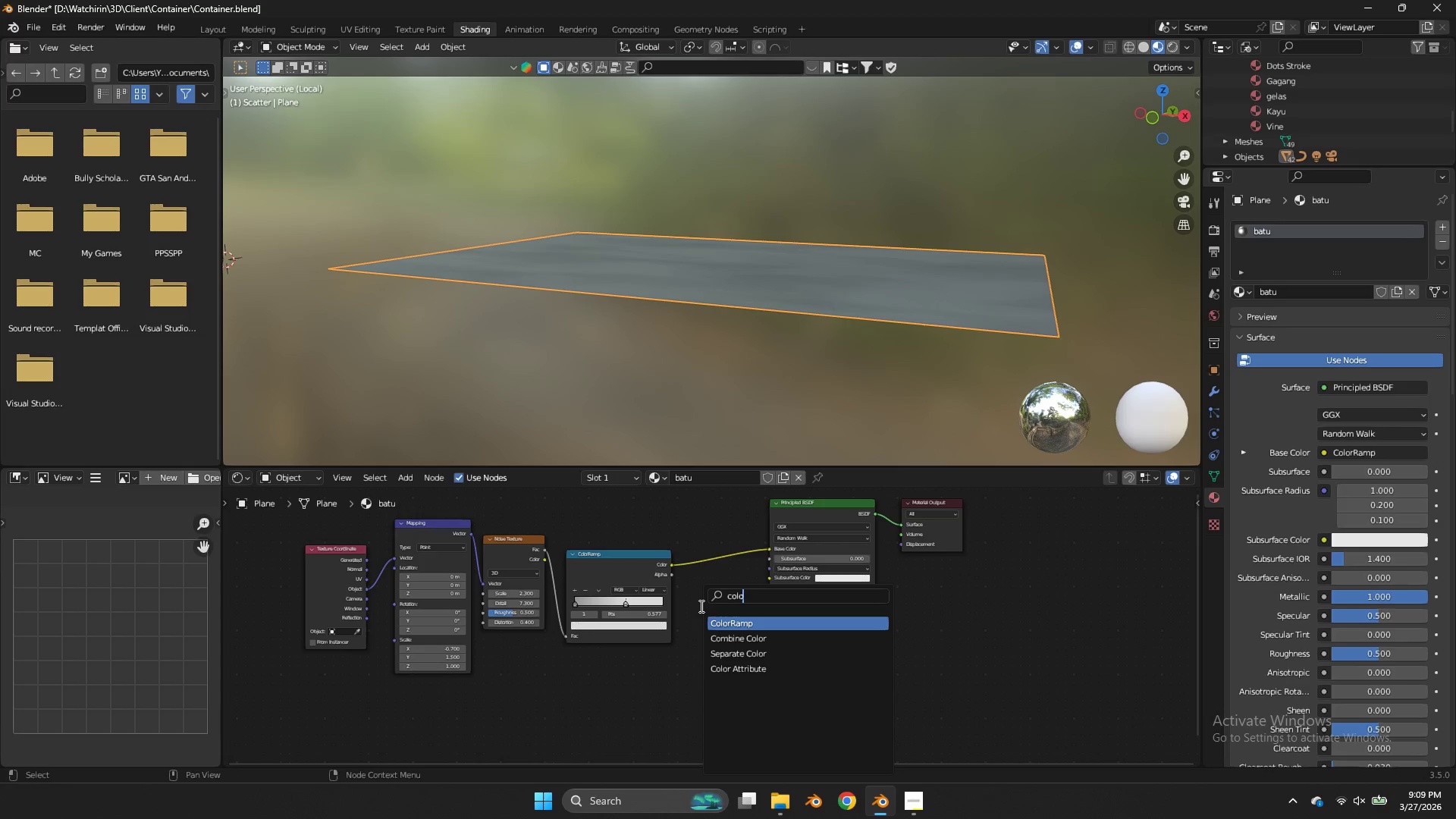 
key(ArrowDown)
 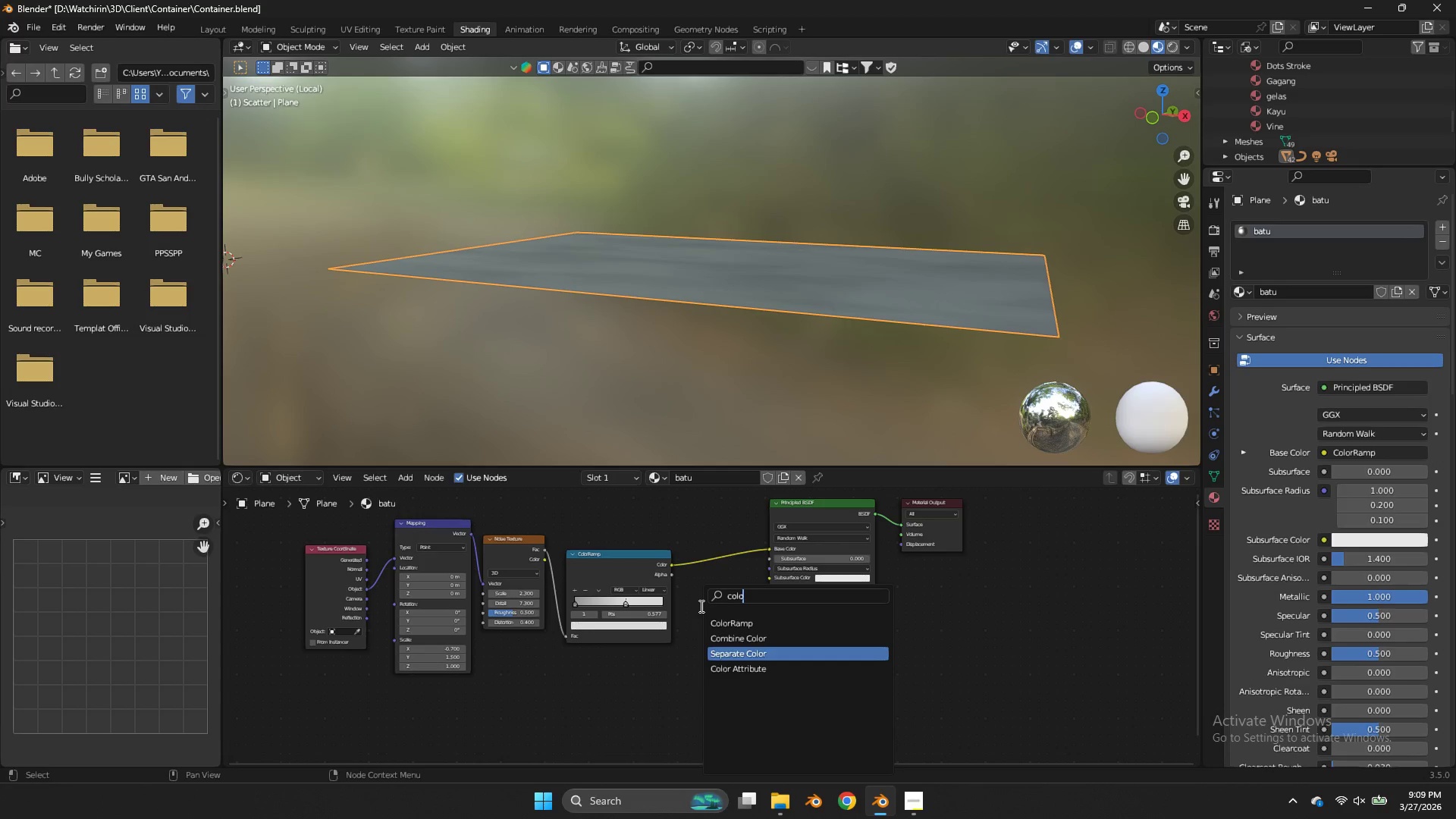 
key(ArrowDown)
 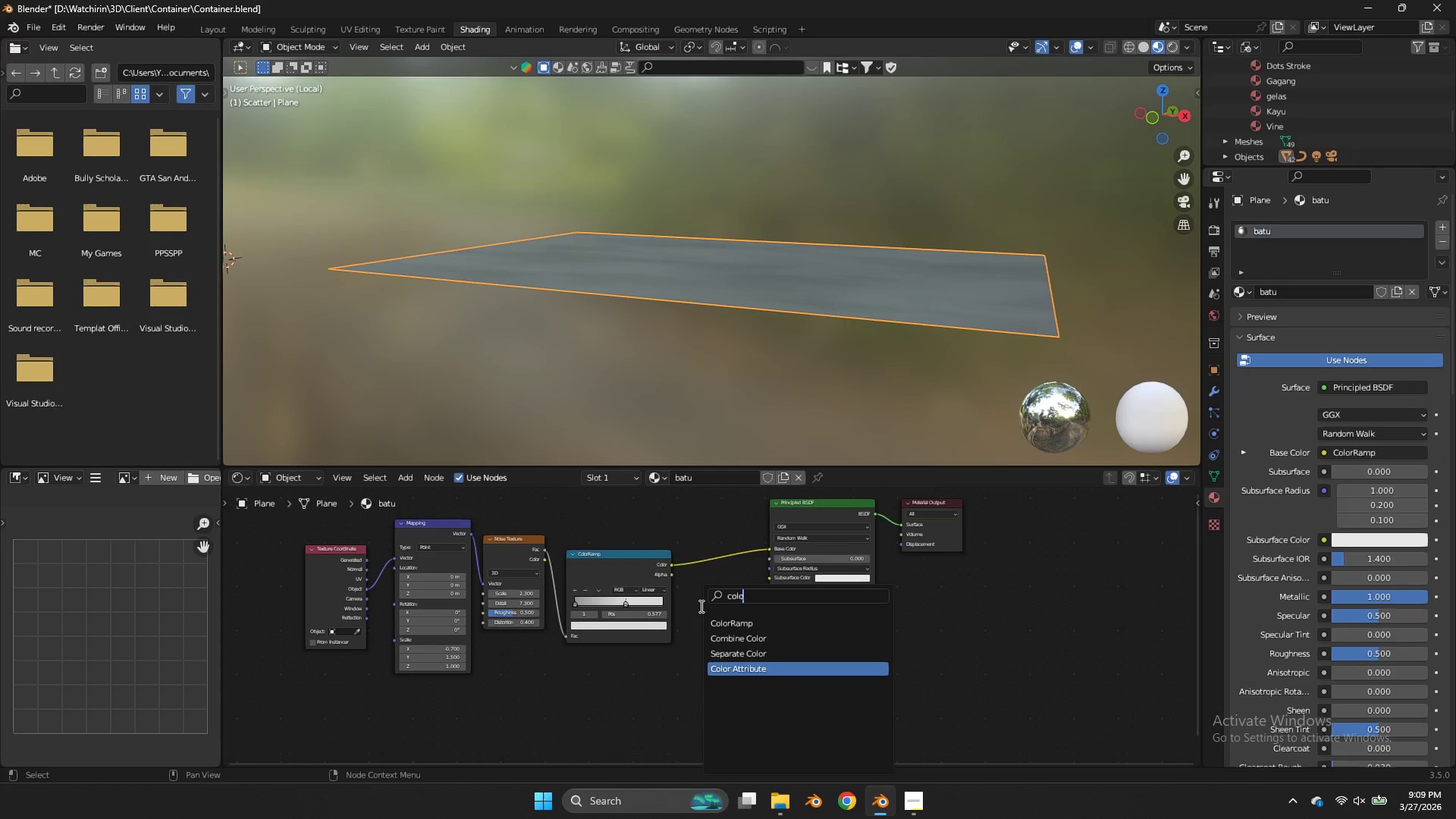 
key(ArrowDown)
 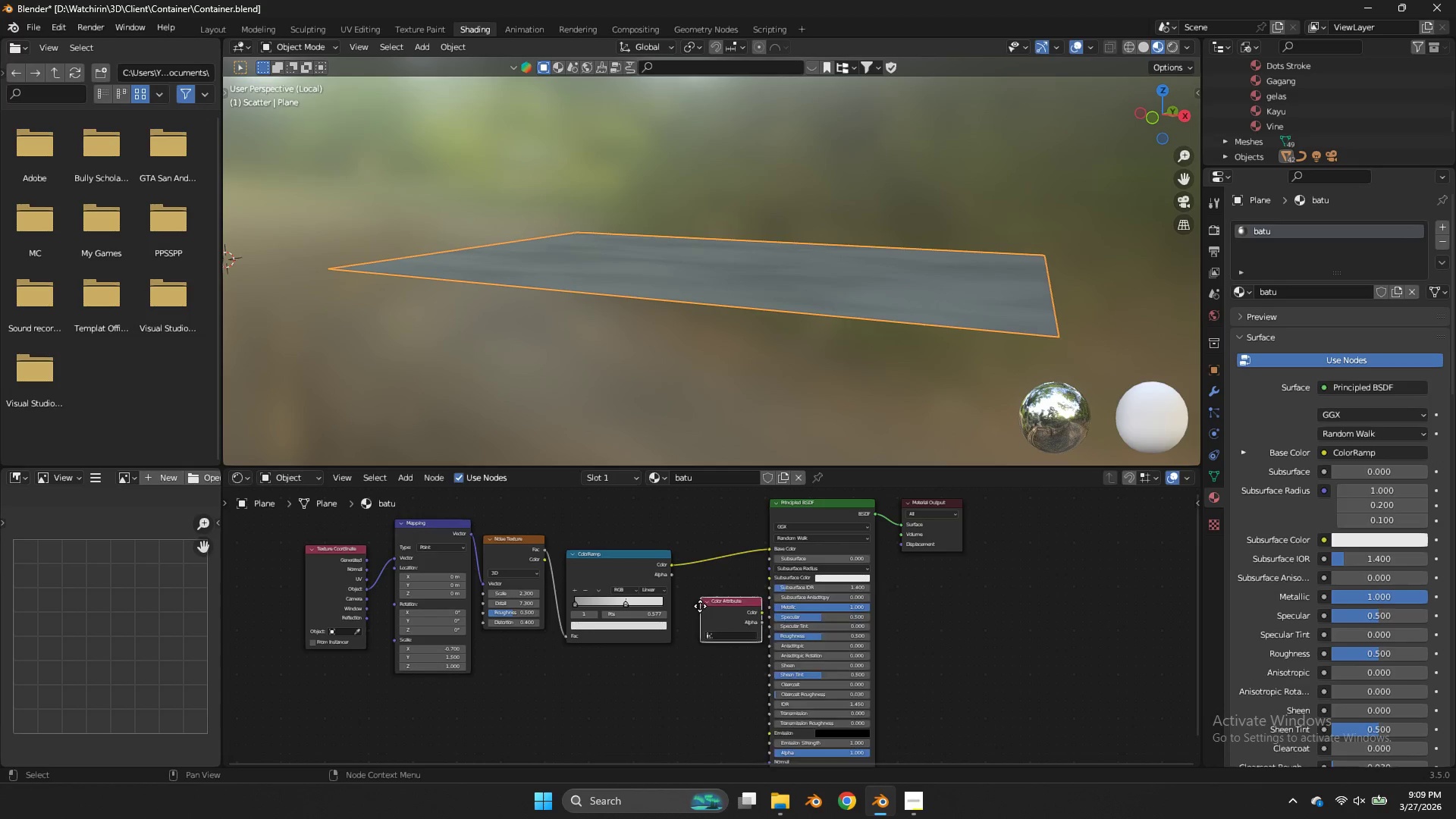 
key(Enter)
 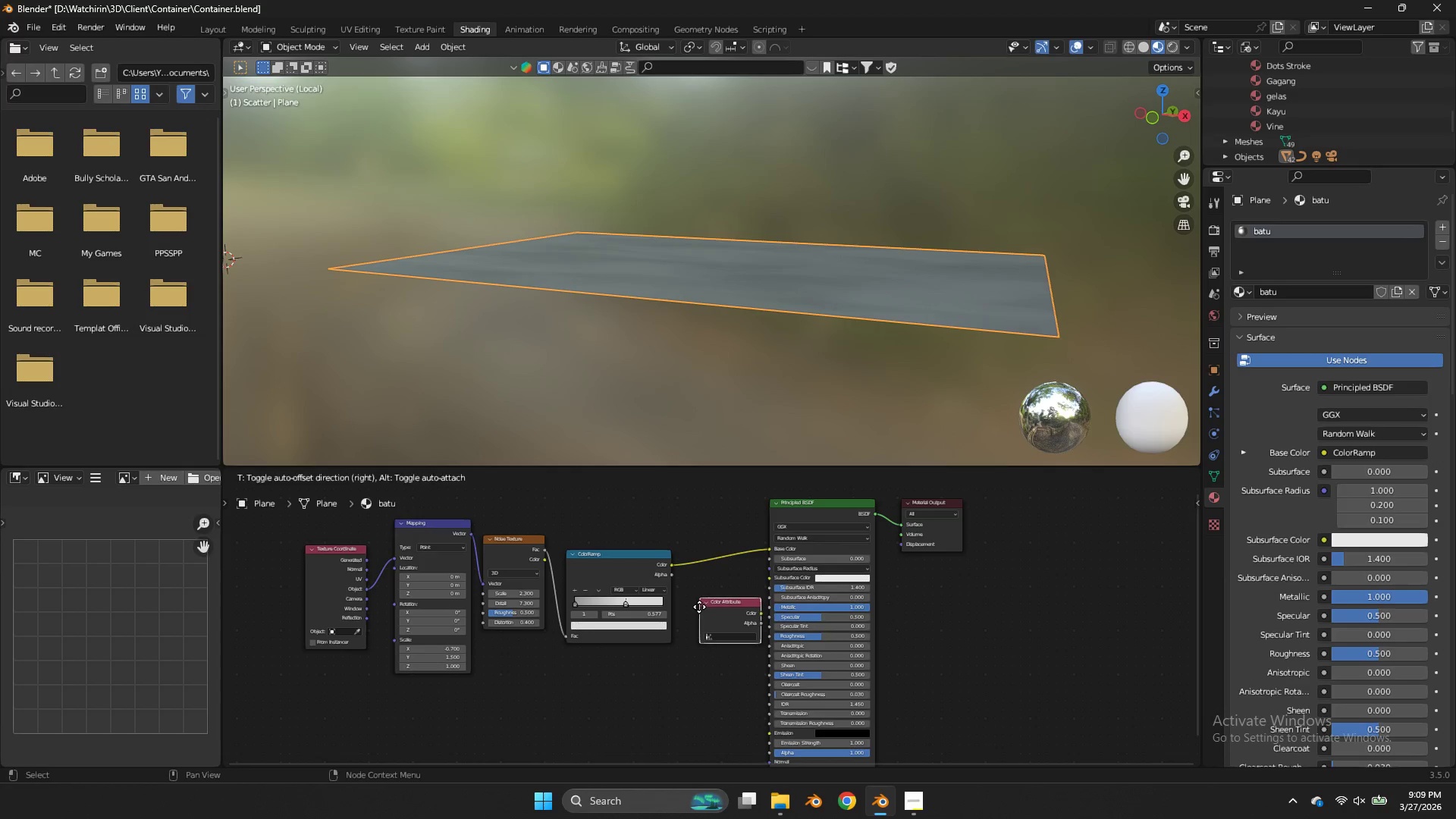 
left_click([699, 607])
 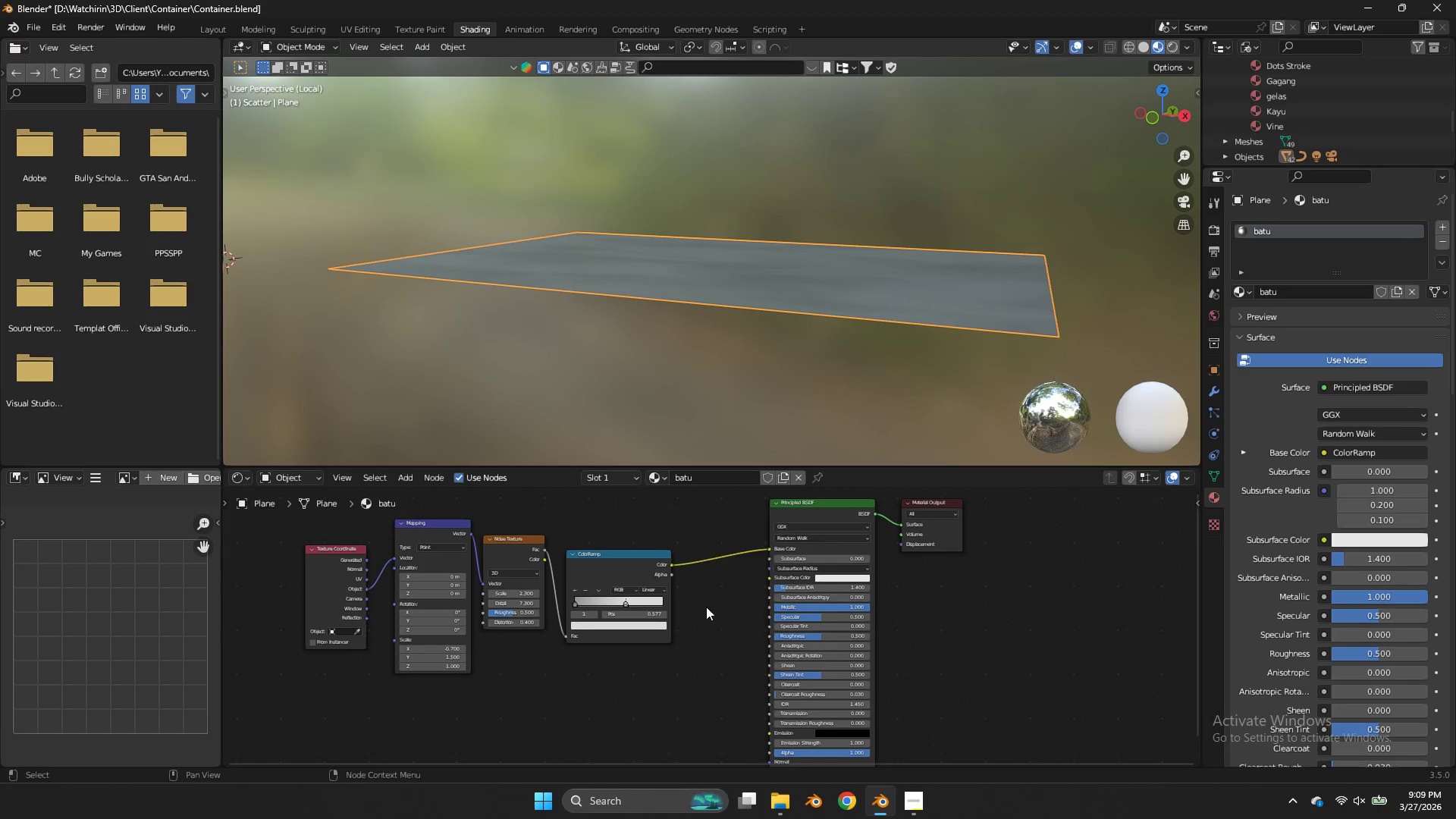 
key(X)
 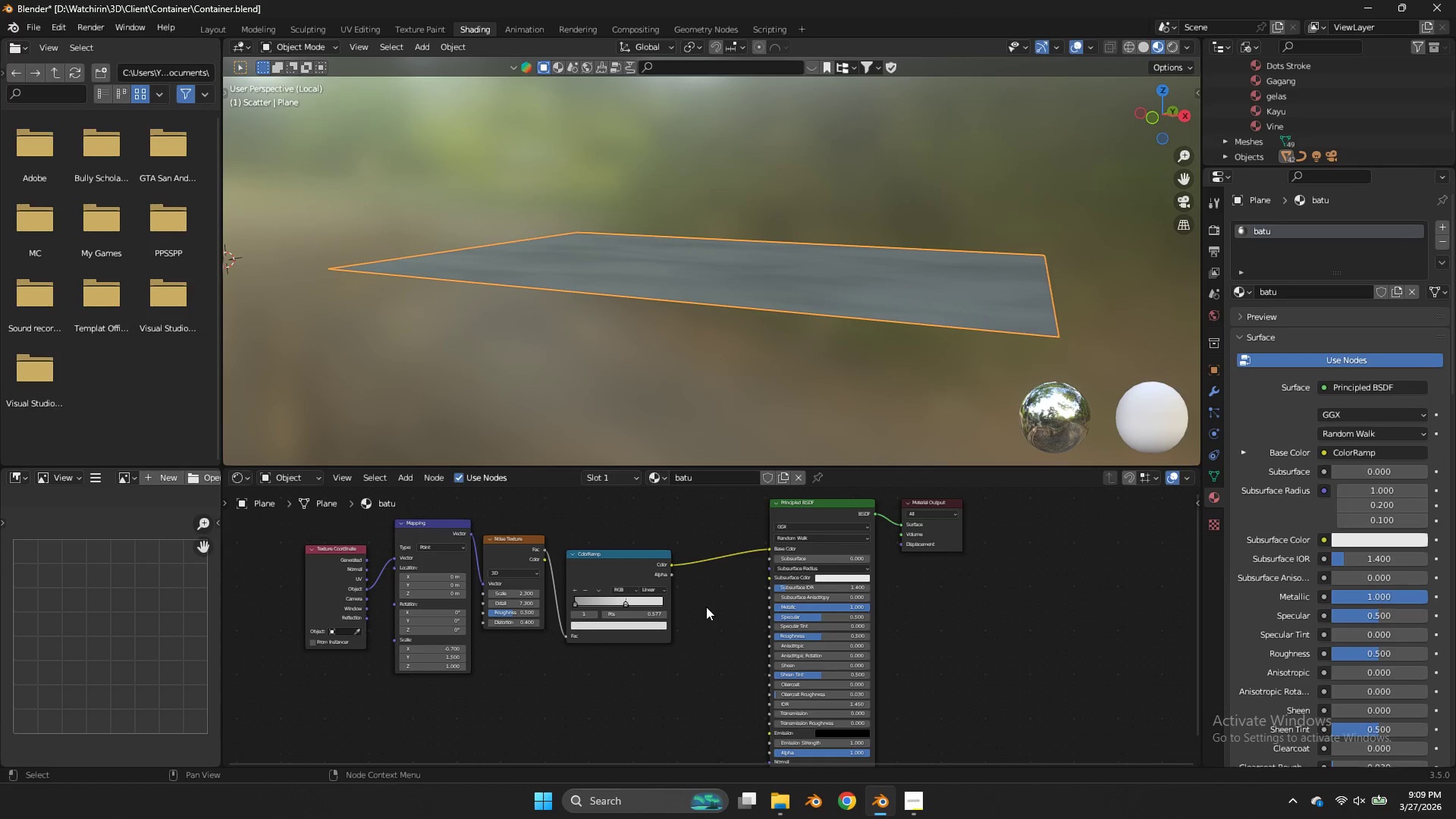 
key(Shift+ShiftLeft)
 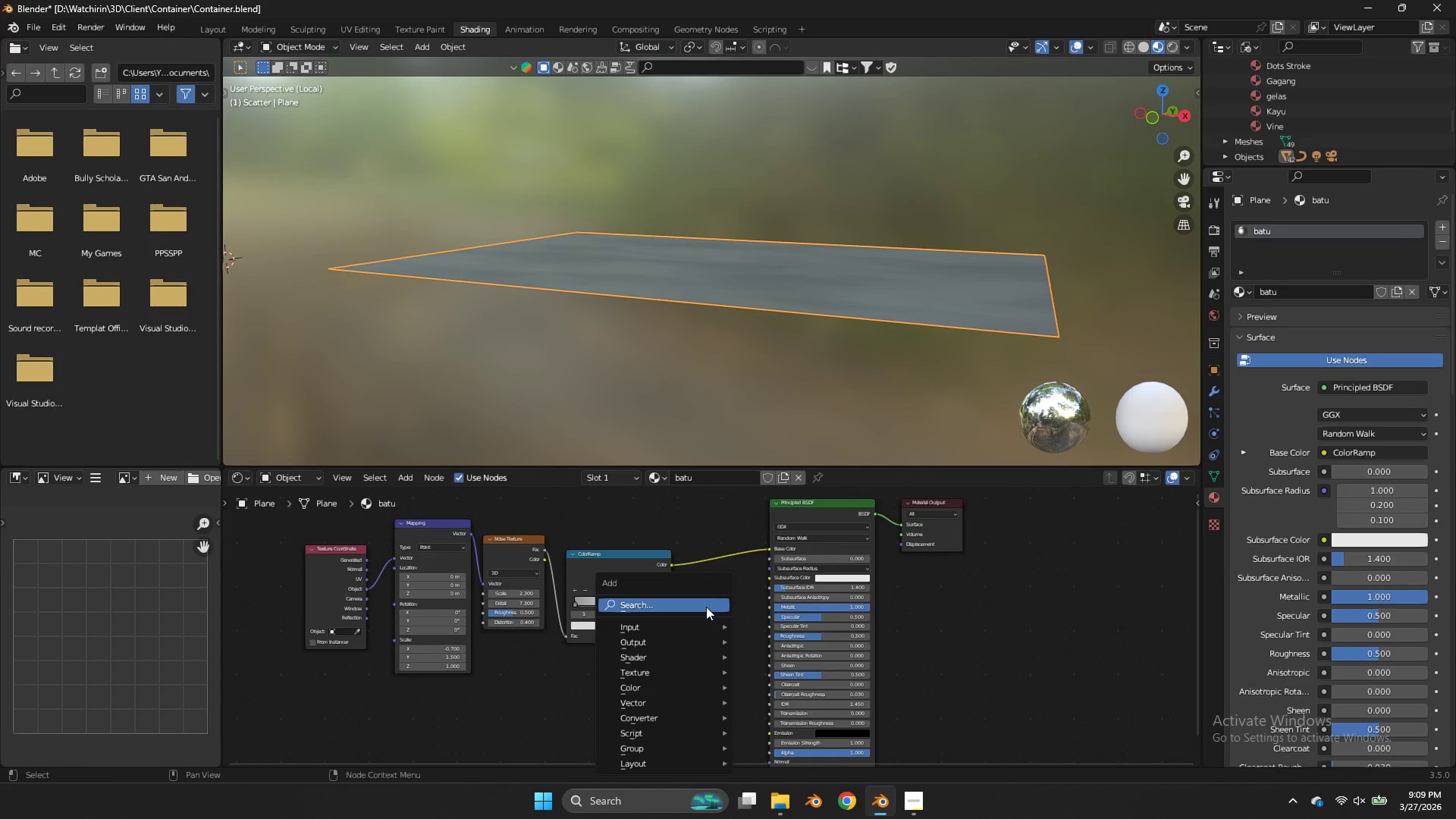 
key(Shift+A)
 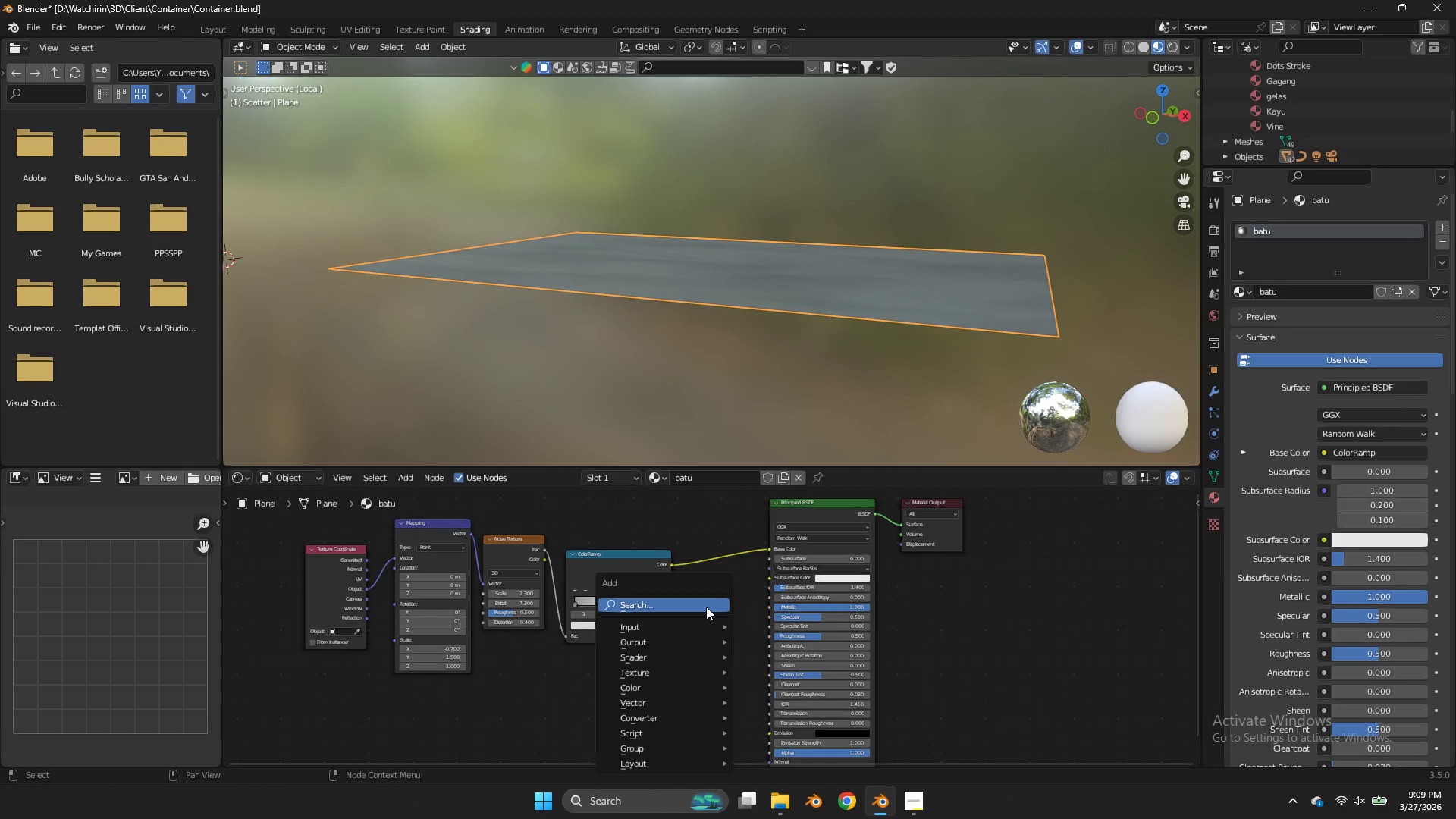 
left_click([706, 607])
 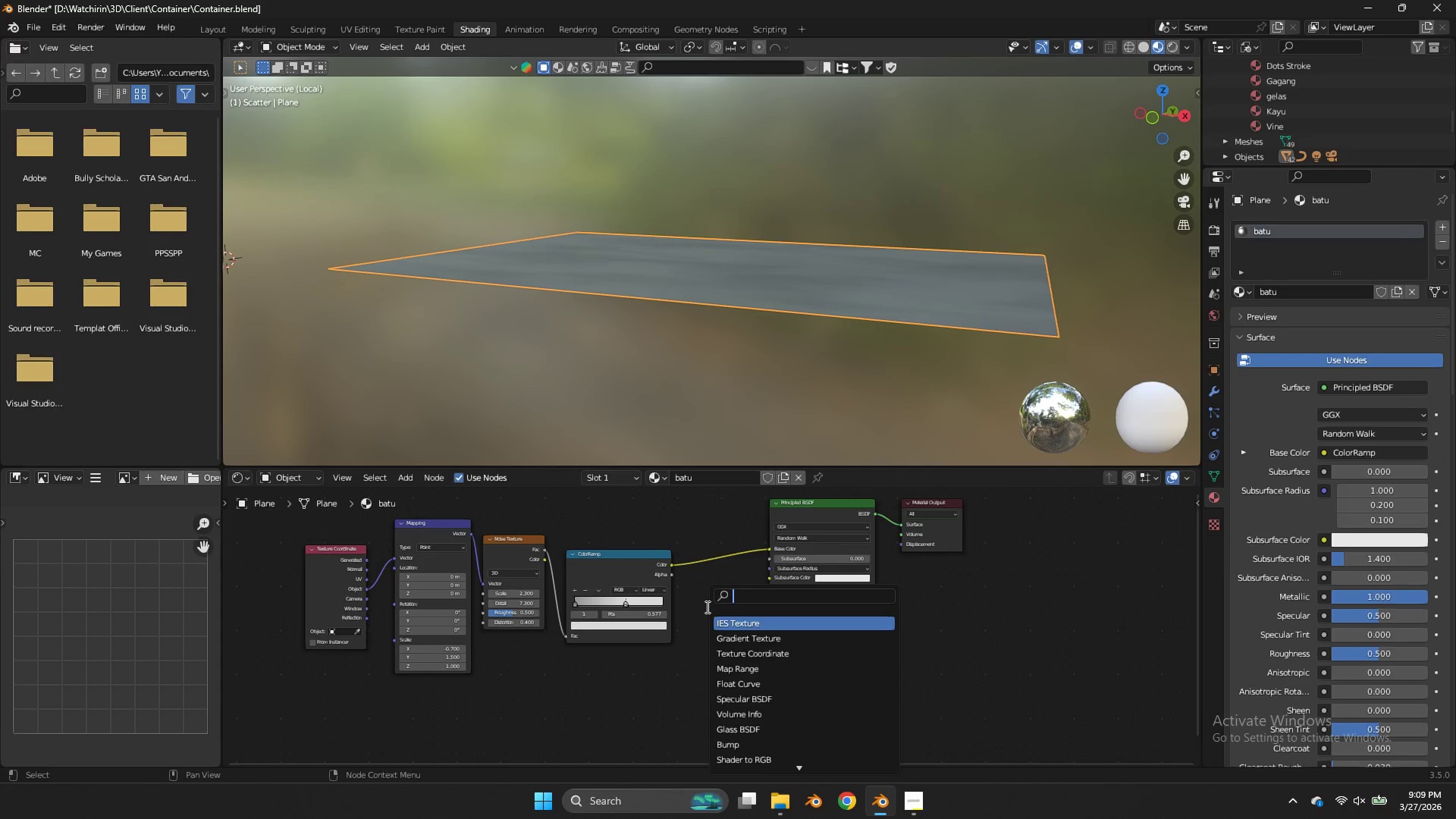 
type(mix)
 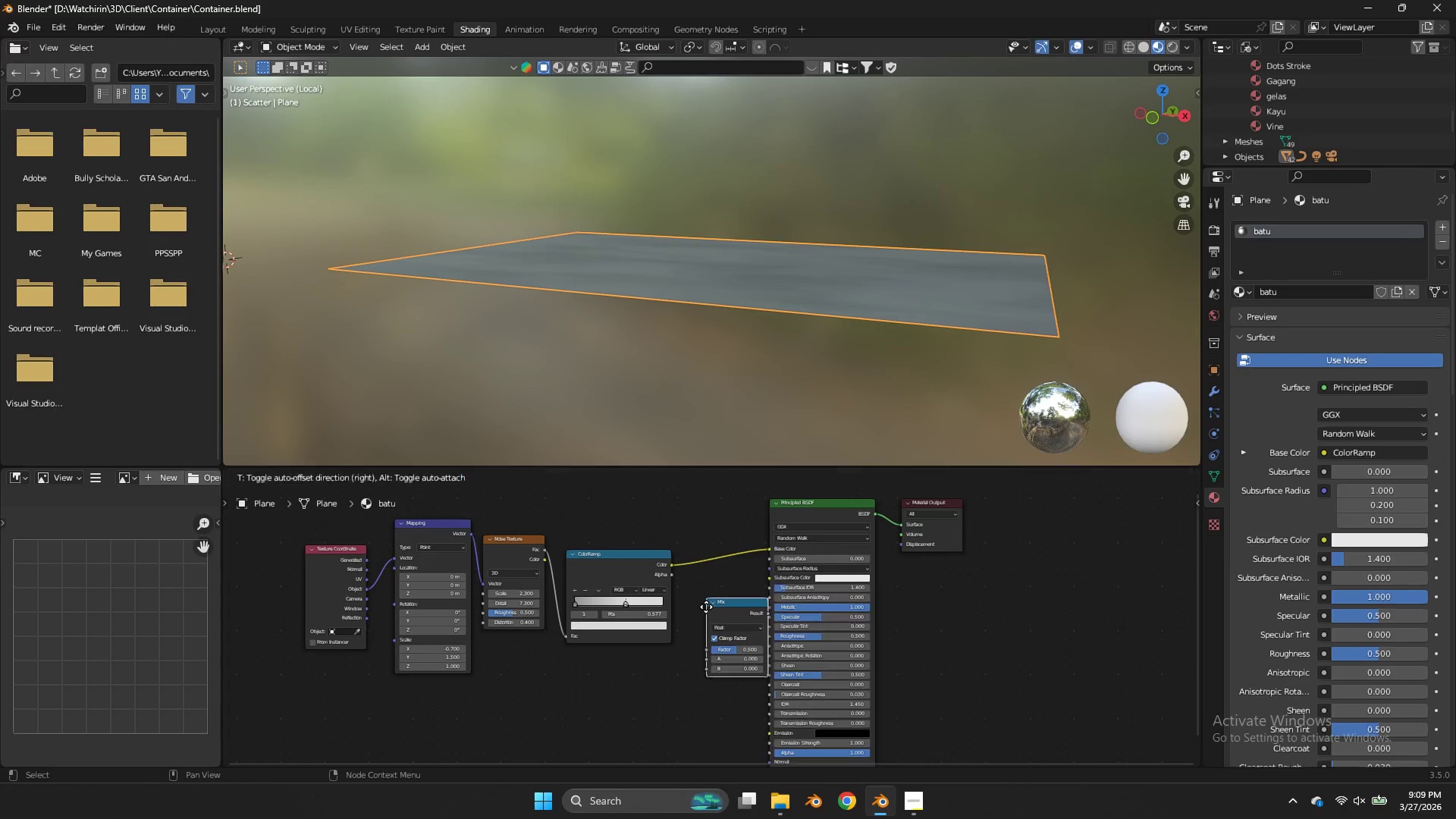 
key(Enter)
 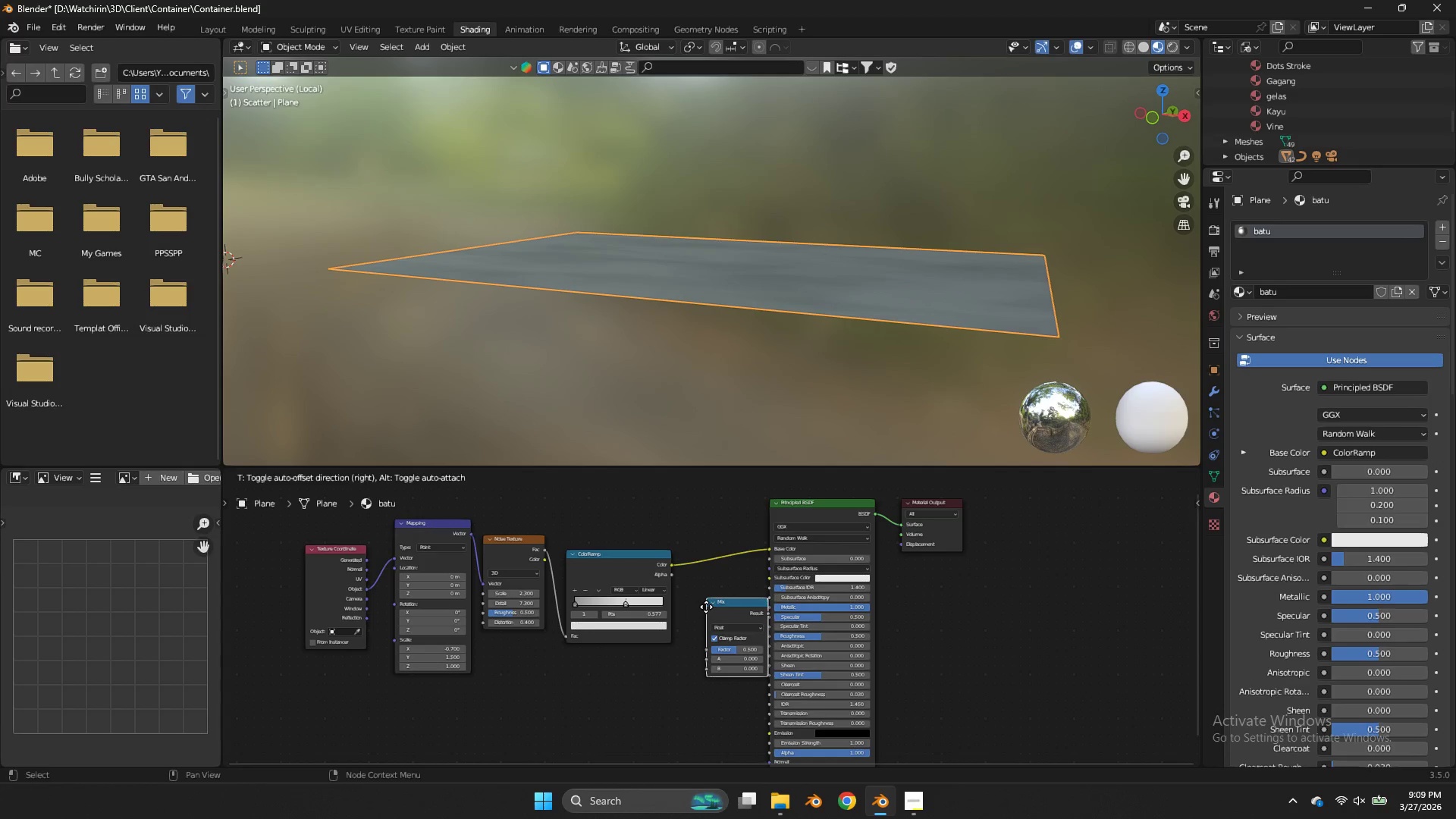 
left_click([711, 612])
 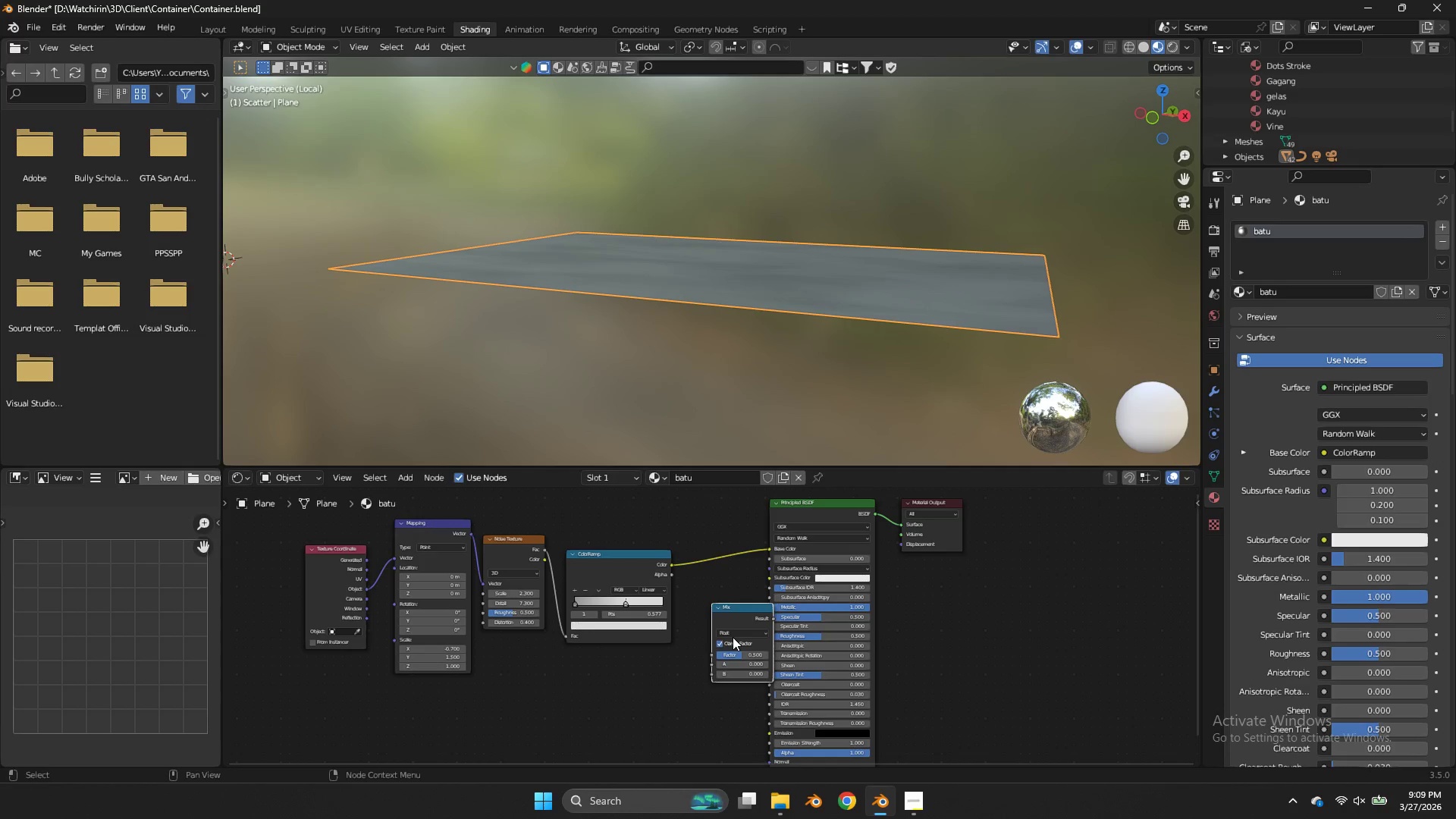 
double_click([733, 637])
 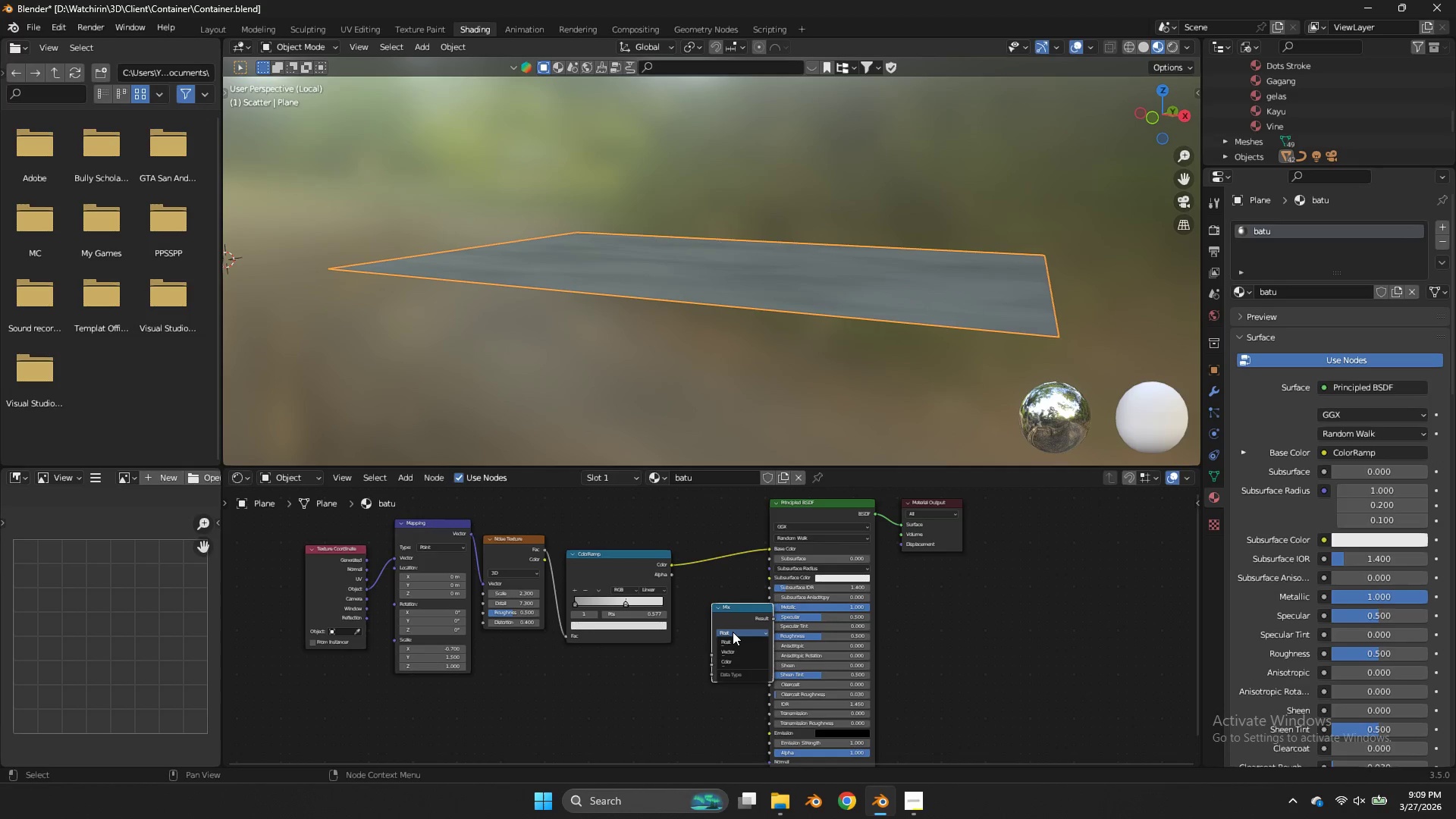 
triple_click([733, 632])
 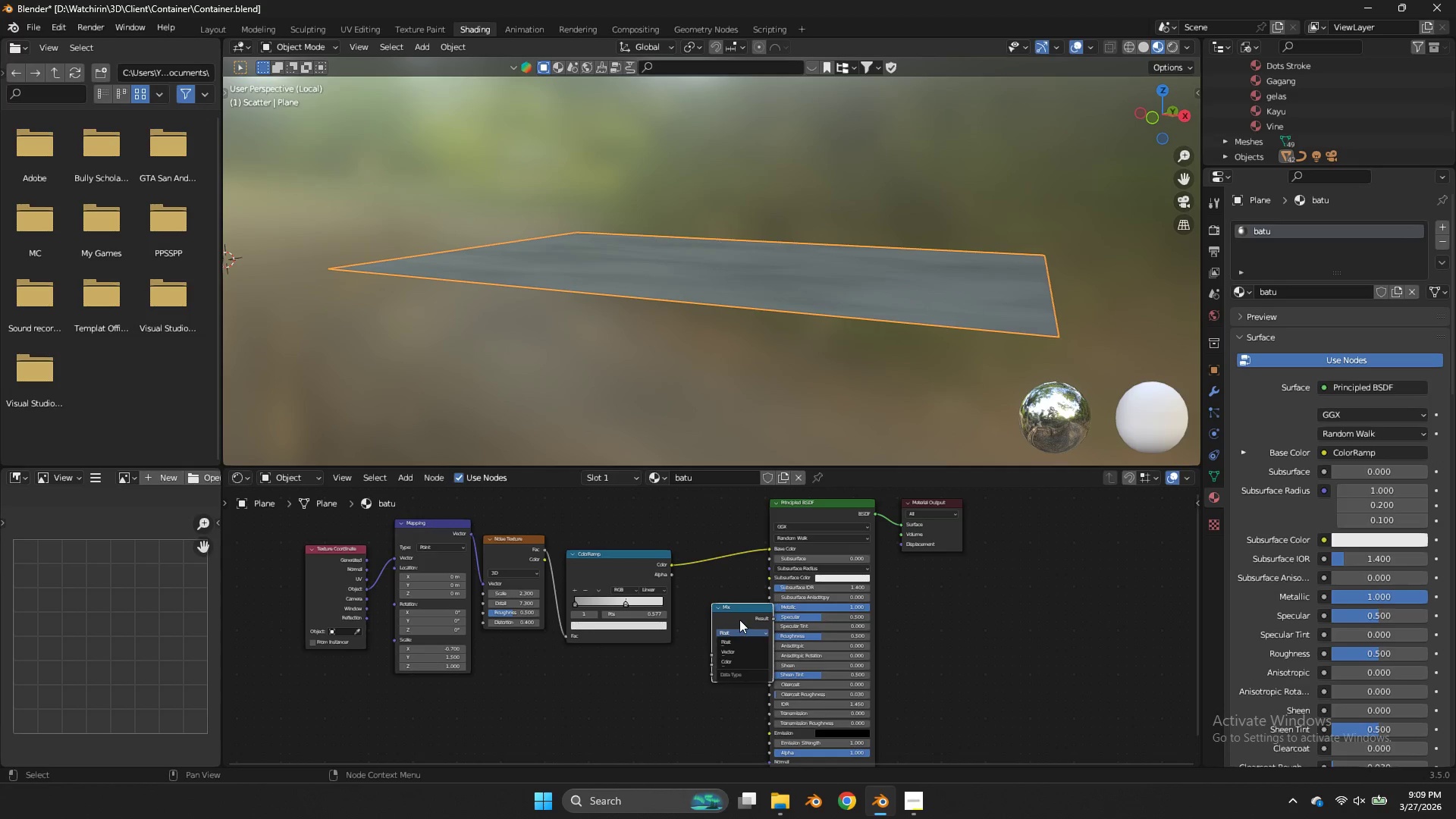 
left_click([739, 620])
 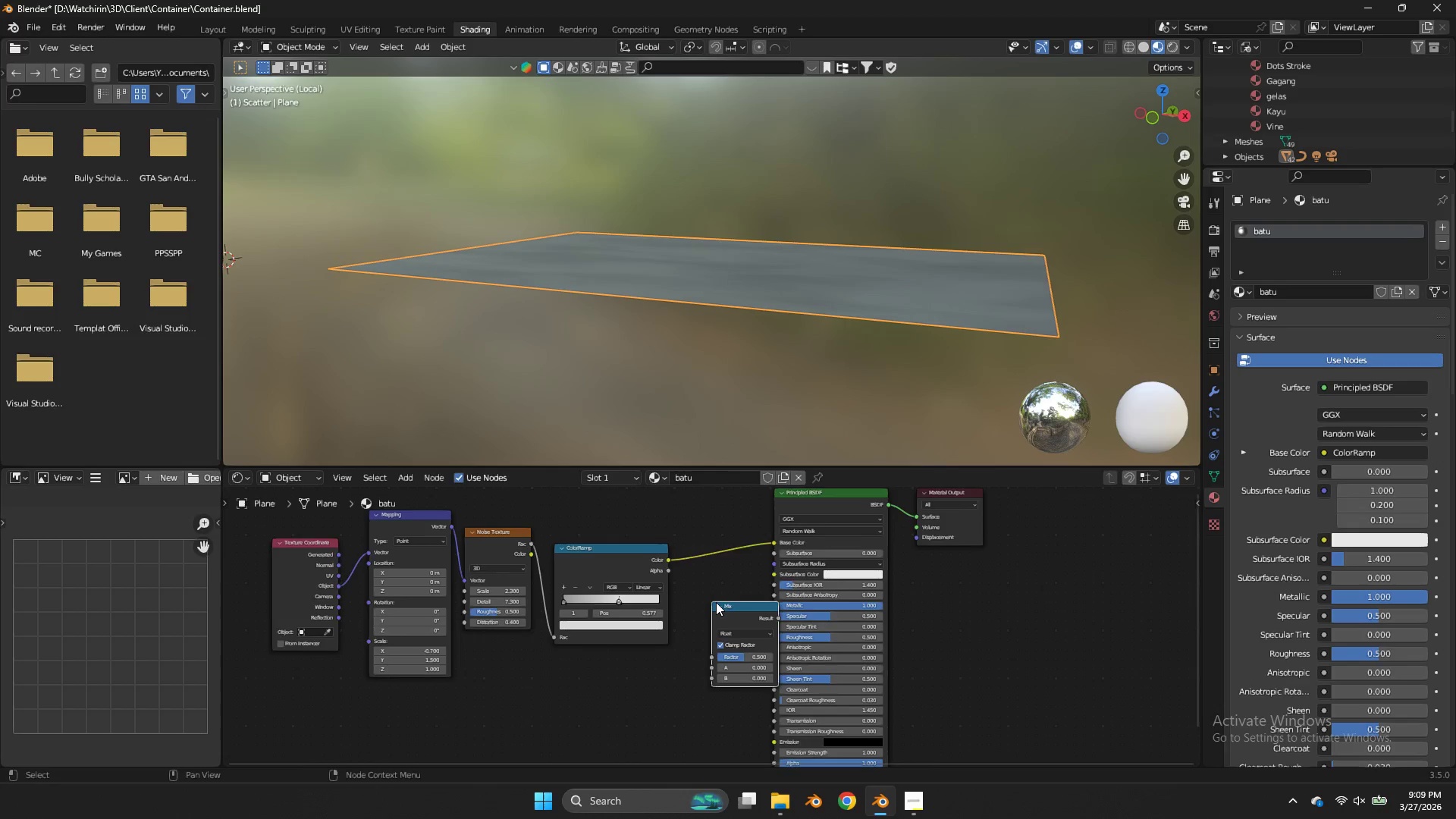 
key(X)
 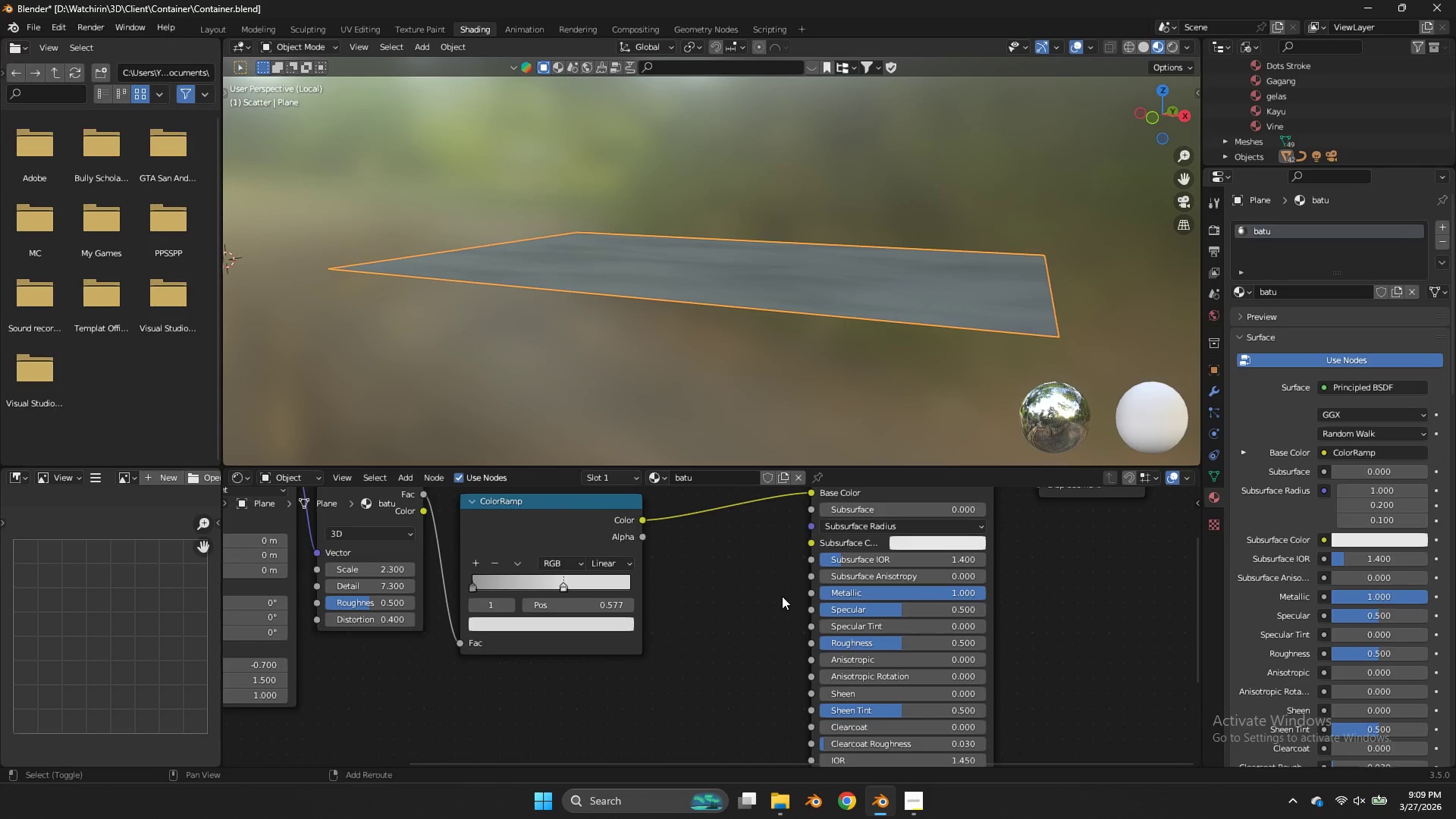 
key(Shift+ShiftLeft)
 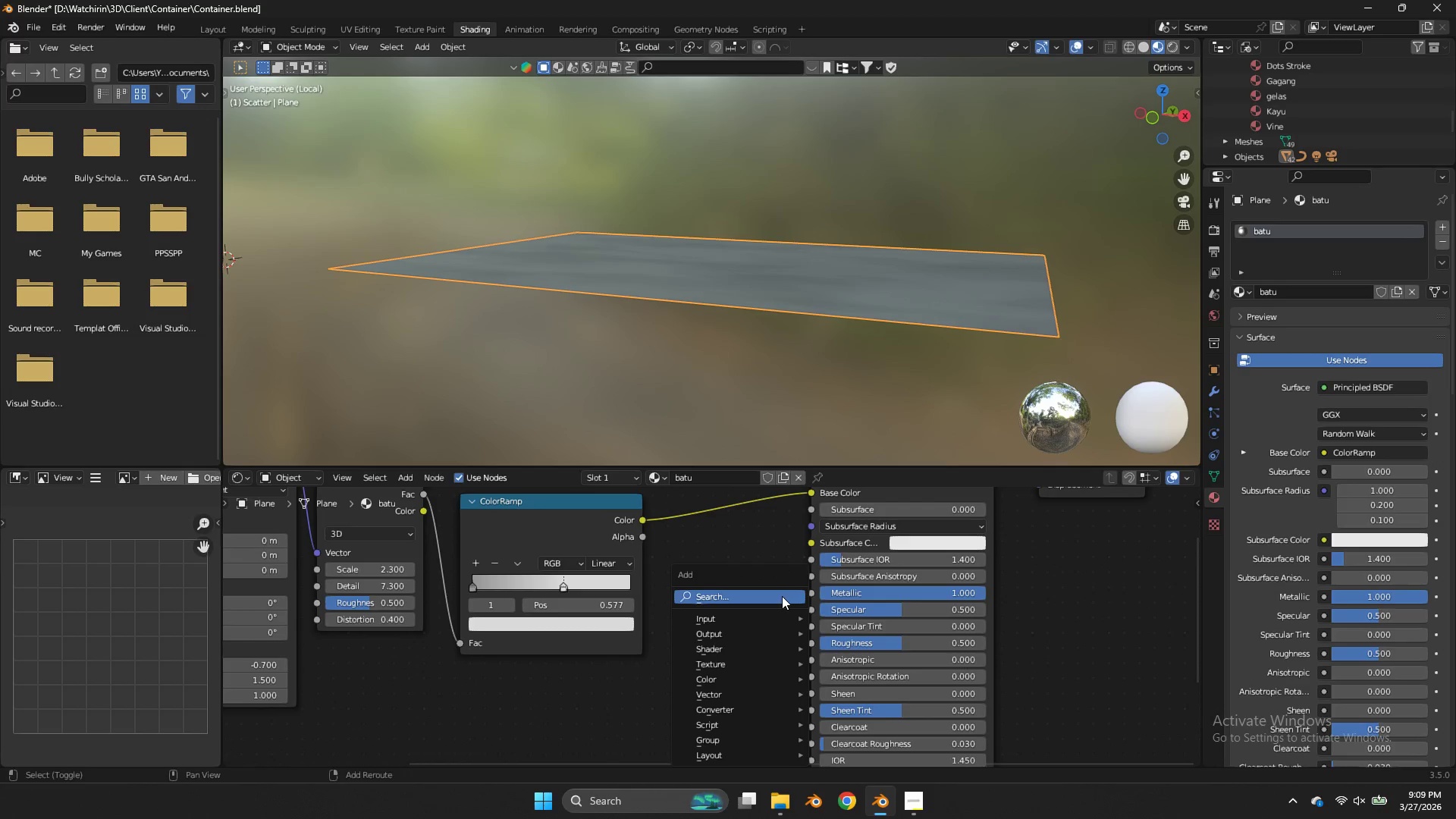 
scroll: coordinate [782, 596], scroll_direction: up, amount: 7.0
 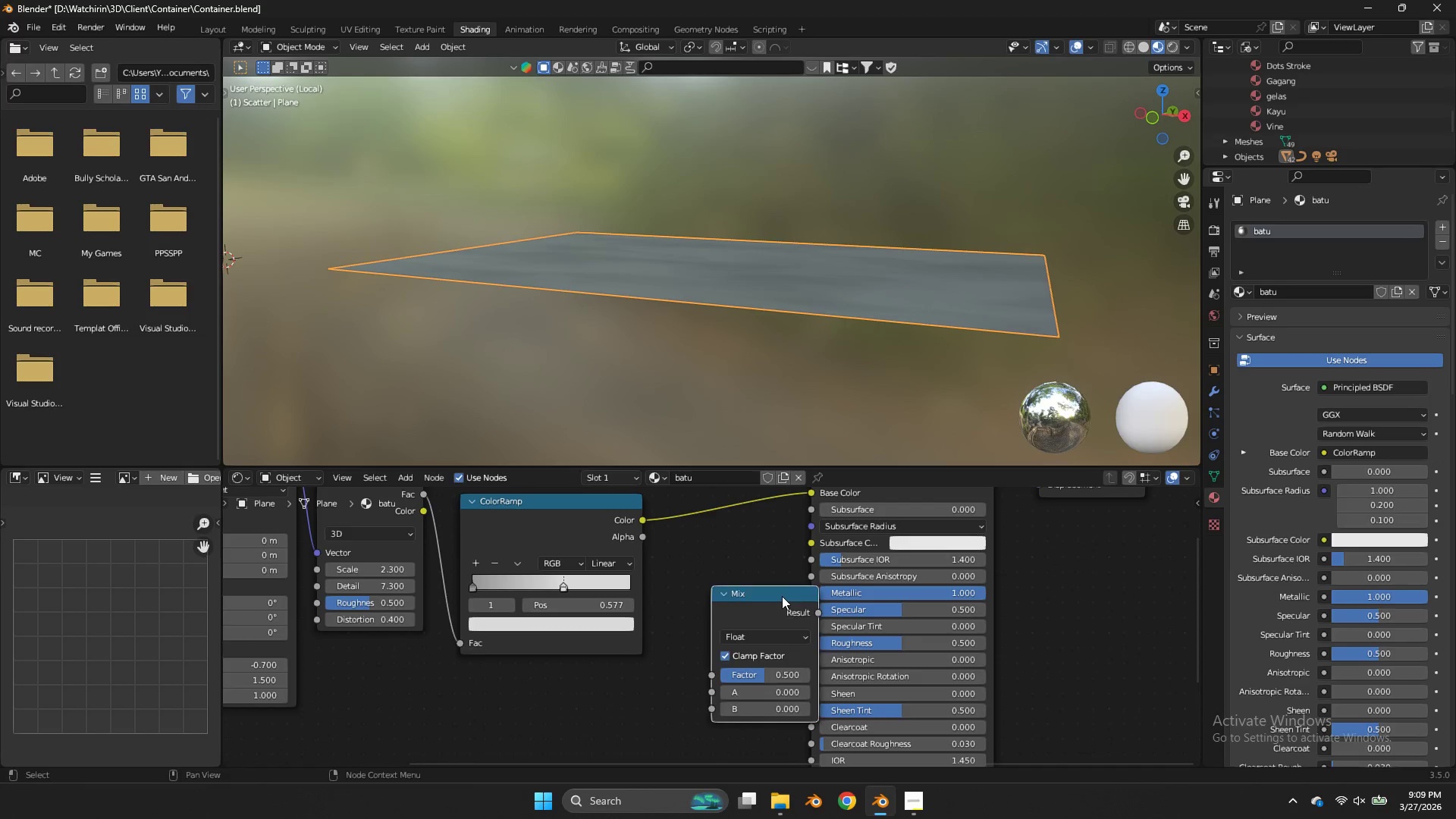 
key(Shift+A)
 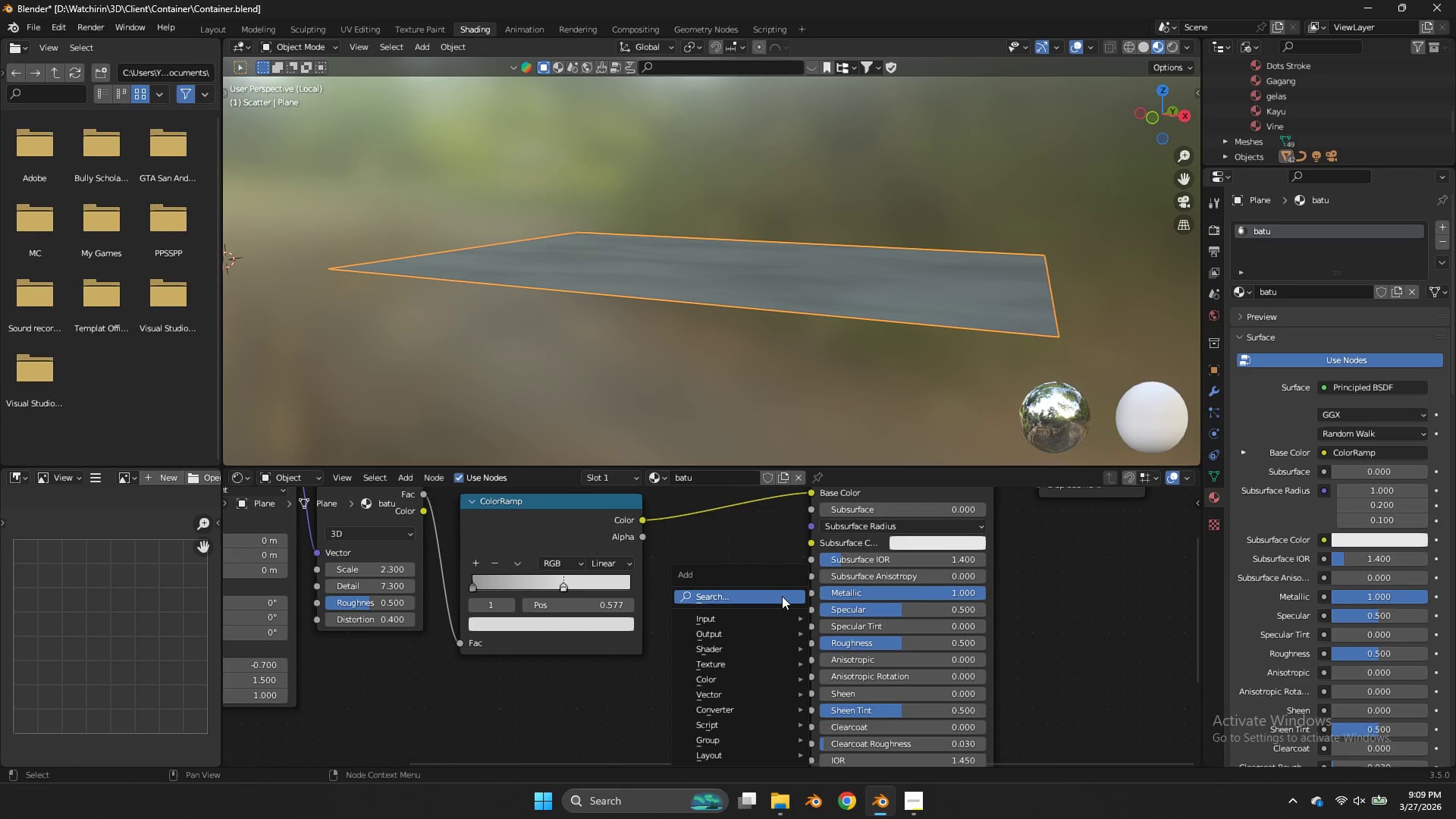 
left_click([782, 596])
 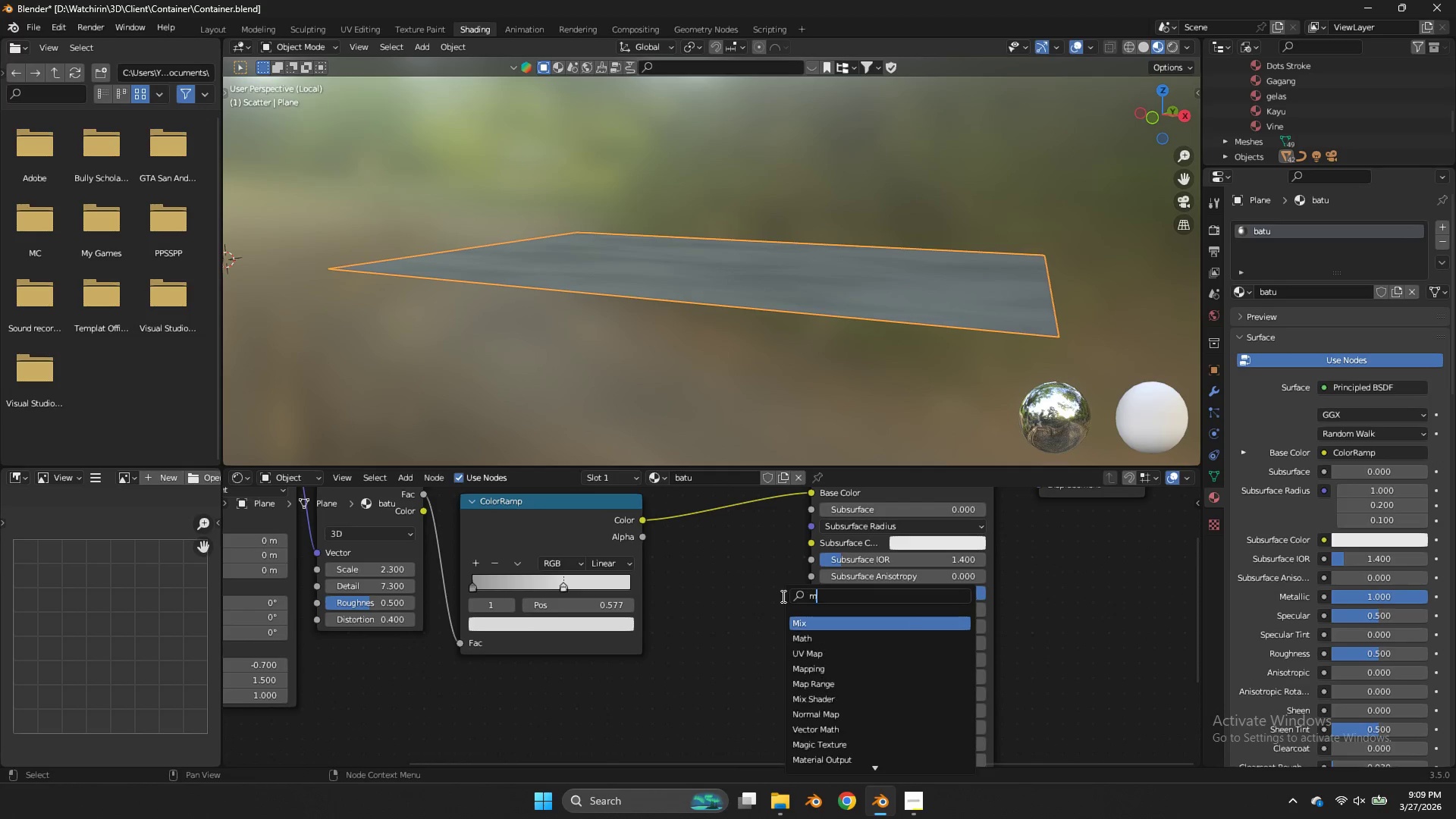 
type(mix)
 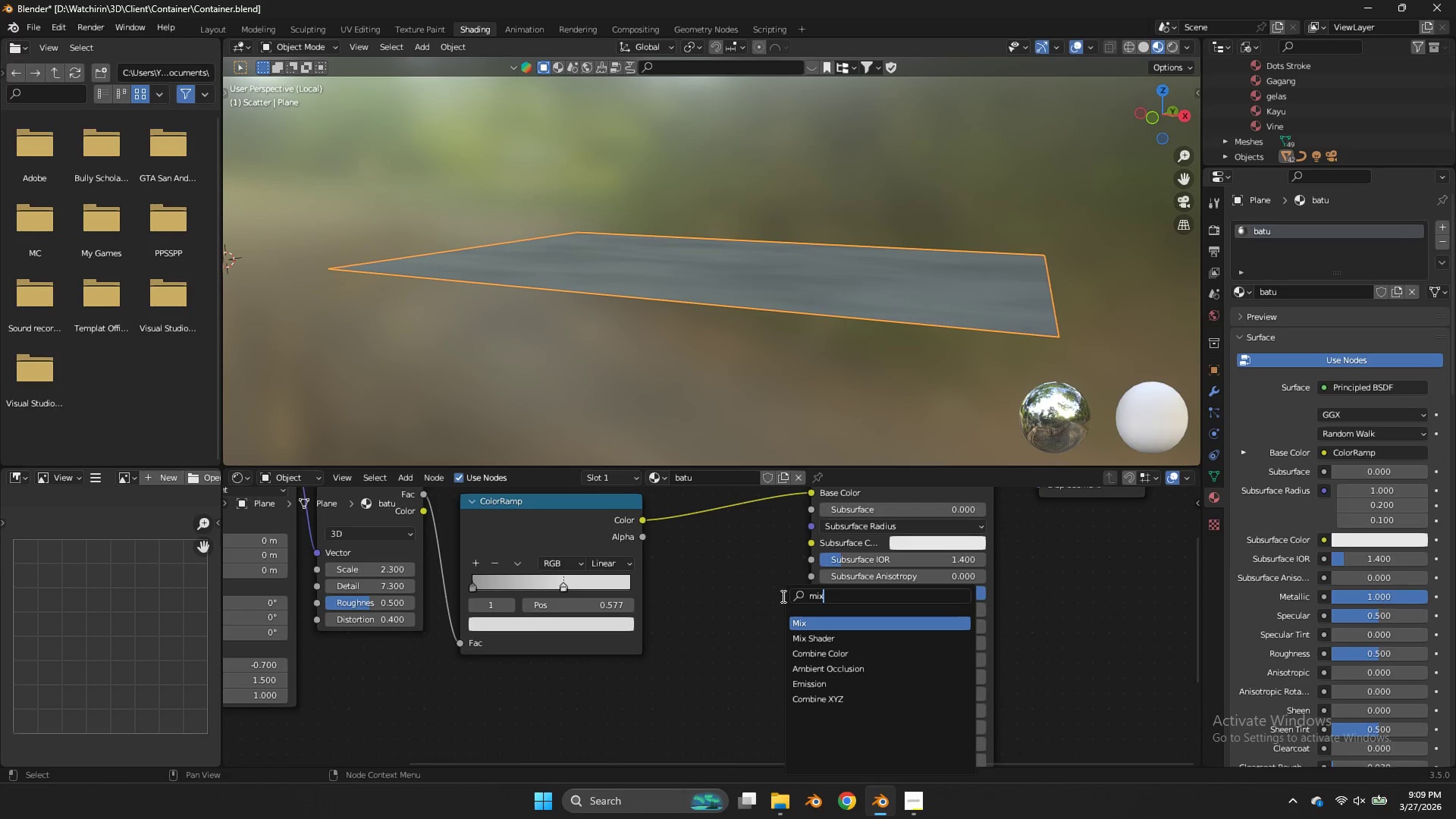 
key(ArrowDown)
 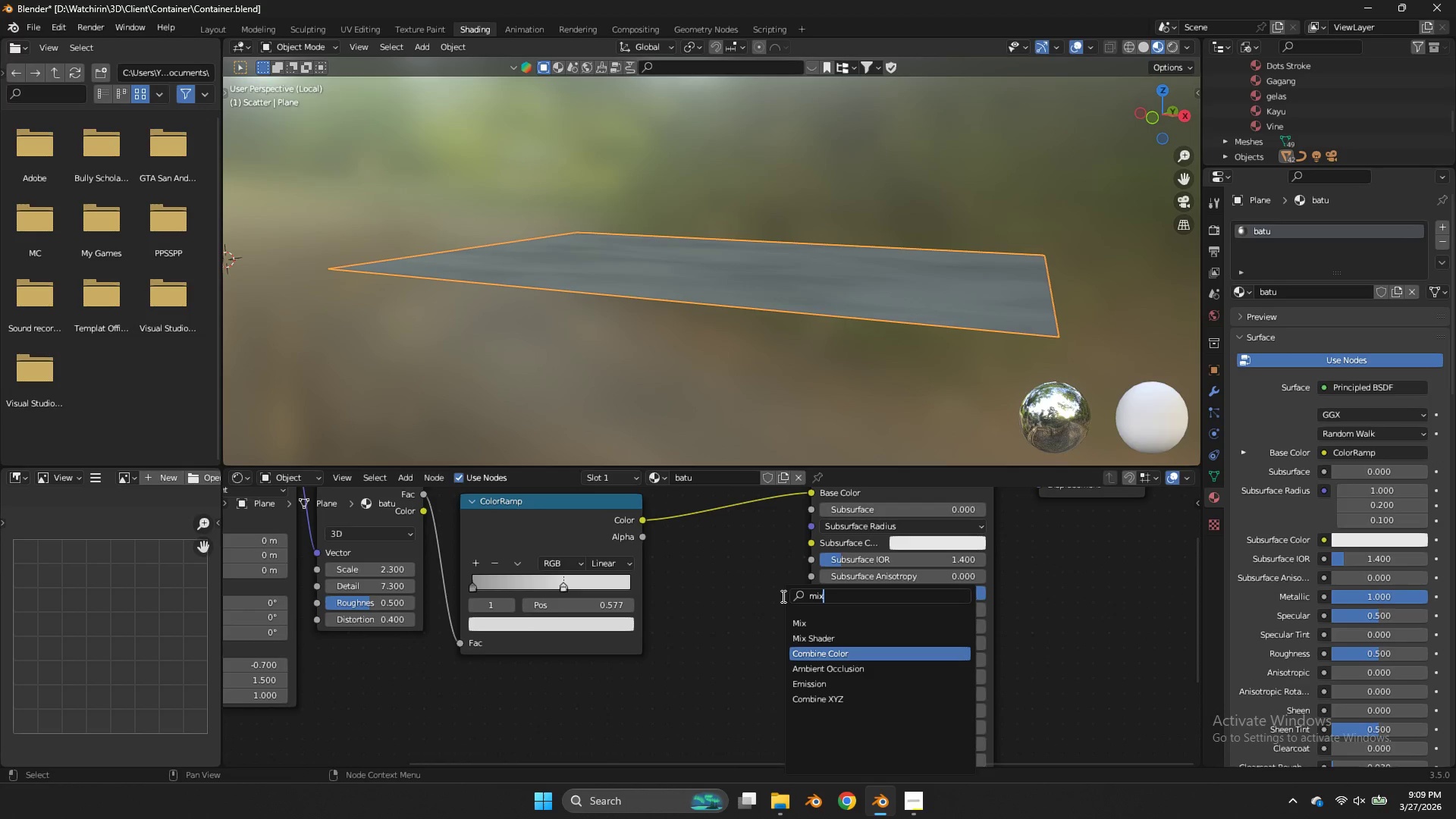 
key(ArrowDown)
 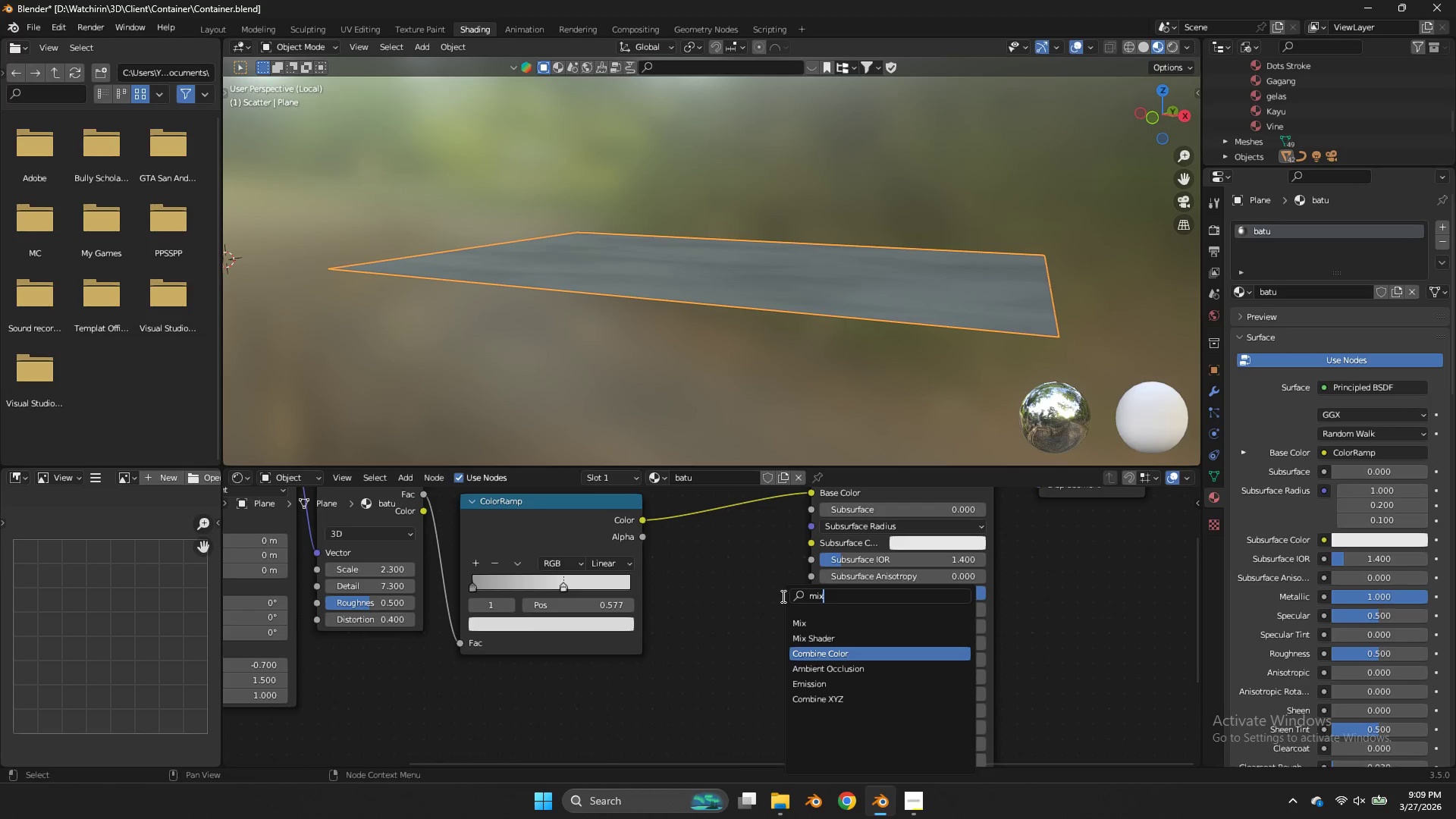 
key(ArrowUp)
 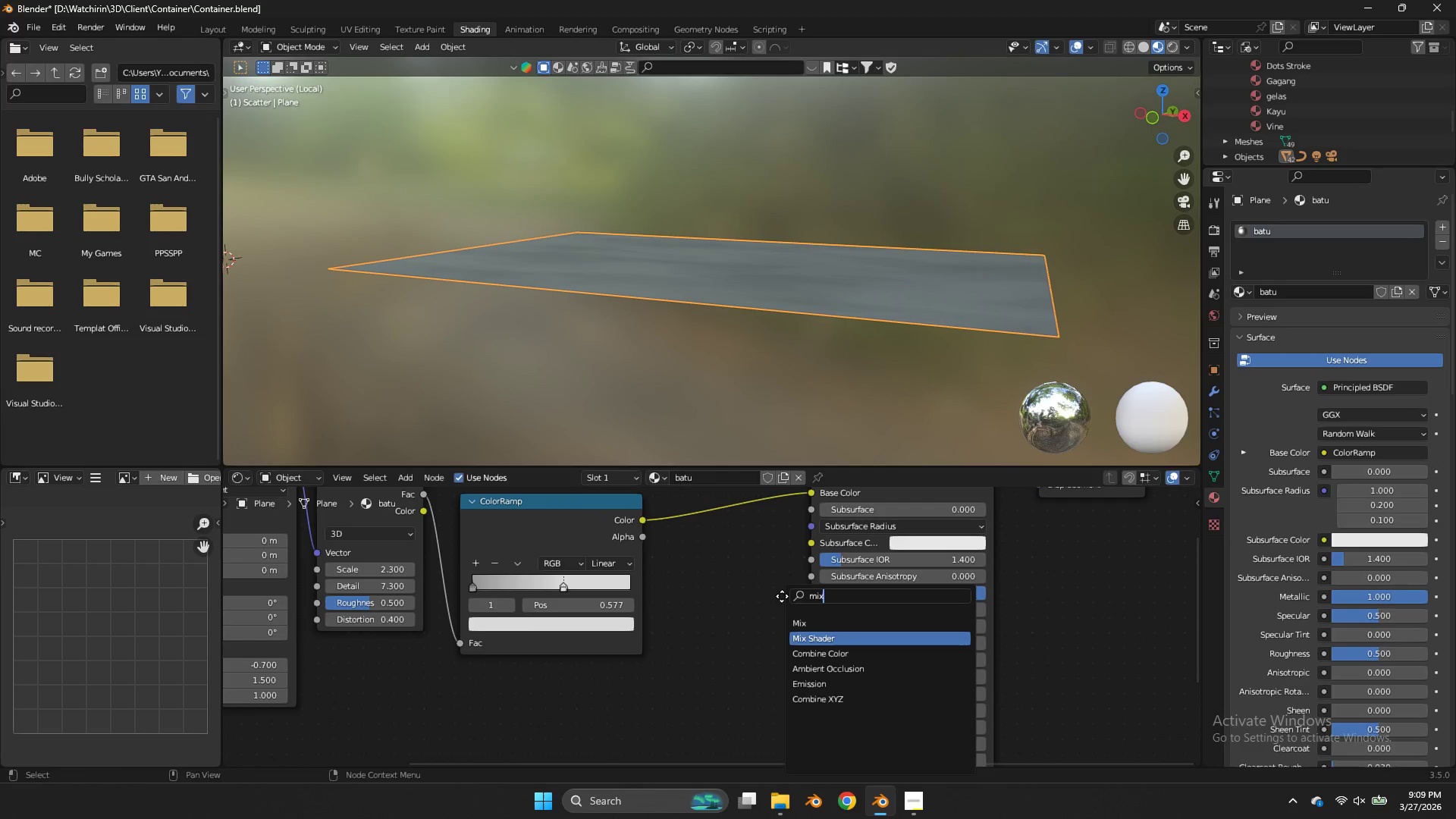 
key(Enter)
 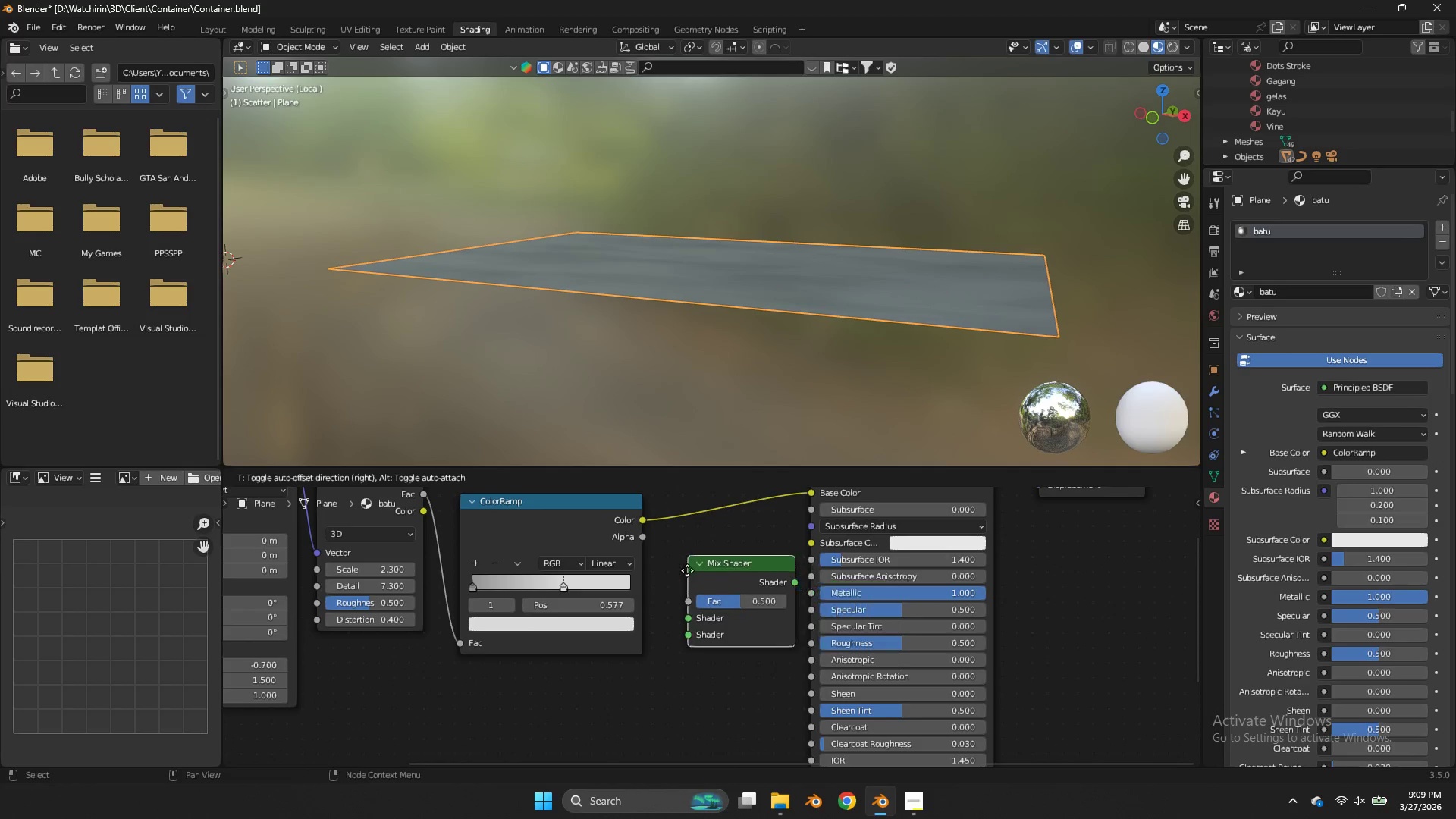 
left_click([685, 570])
 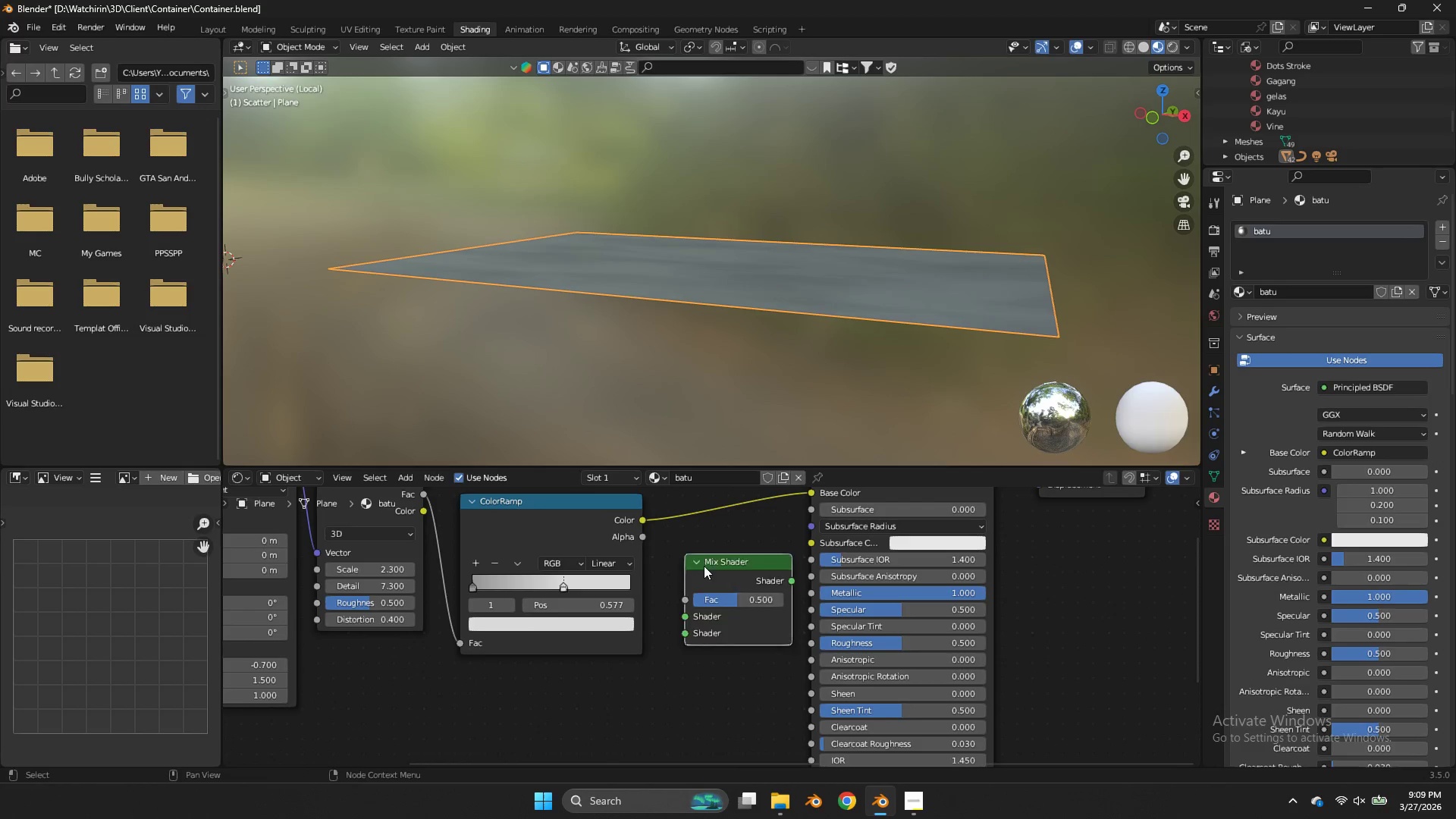 
key(X)
 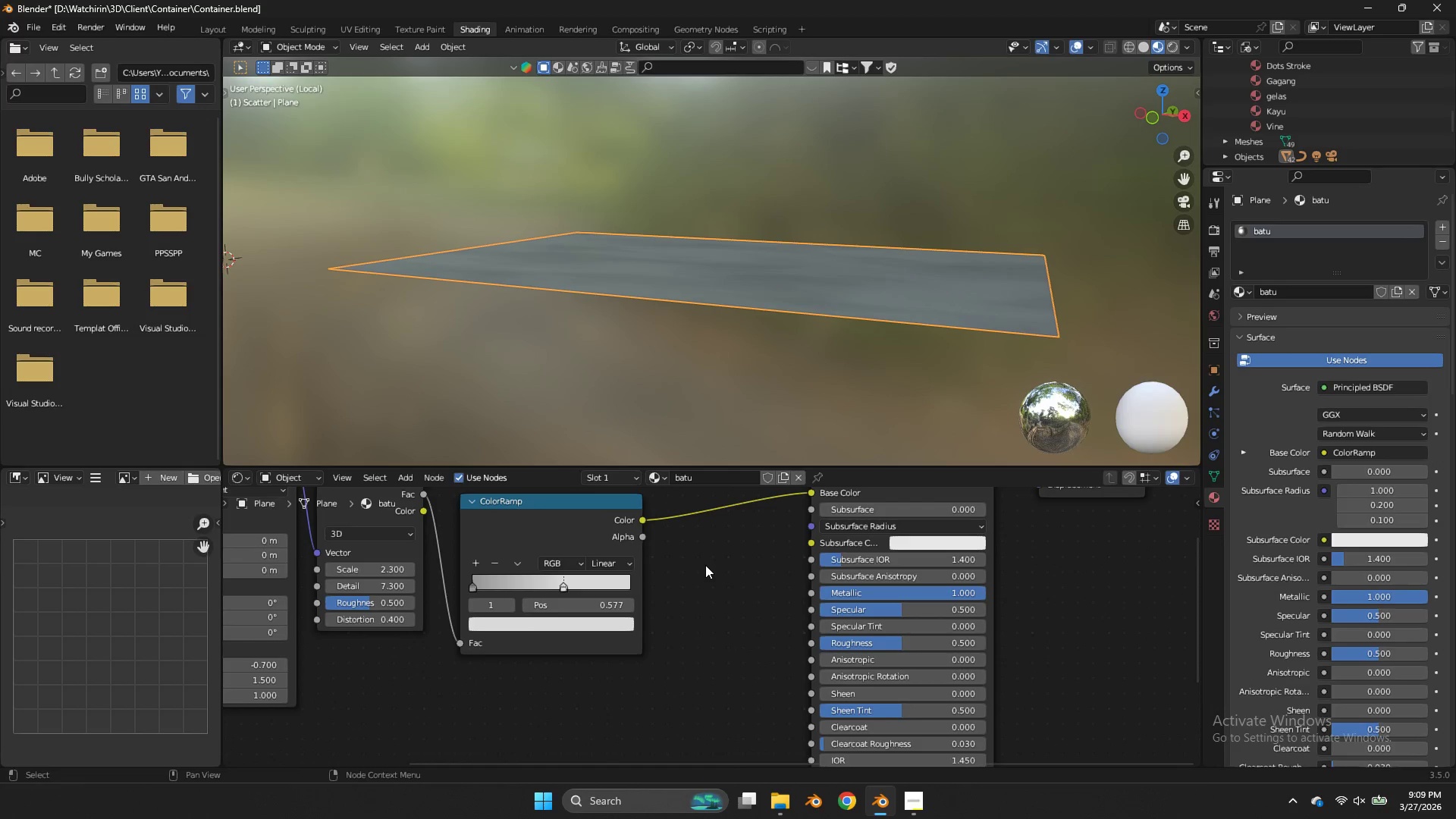 
key(Shift+ShiftLeft)
 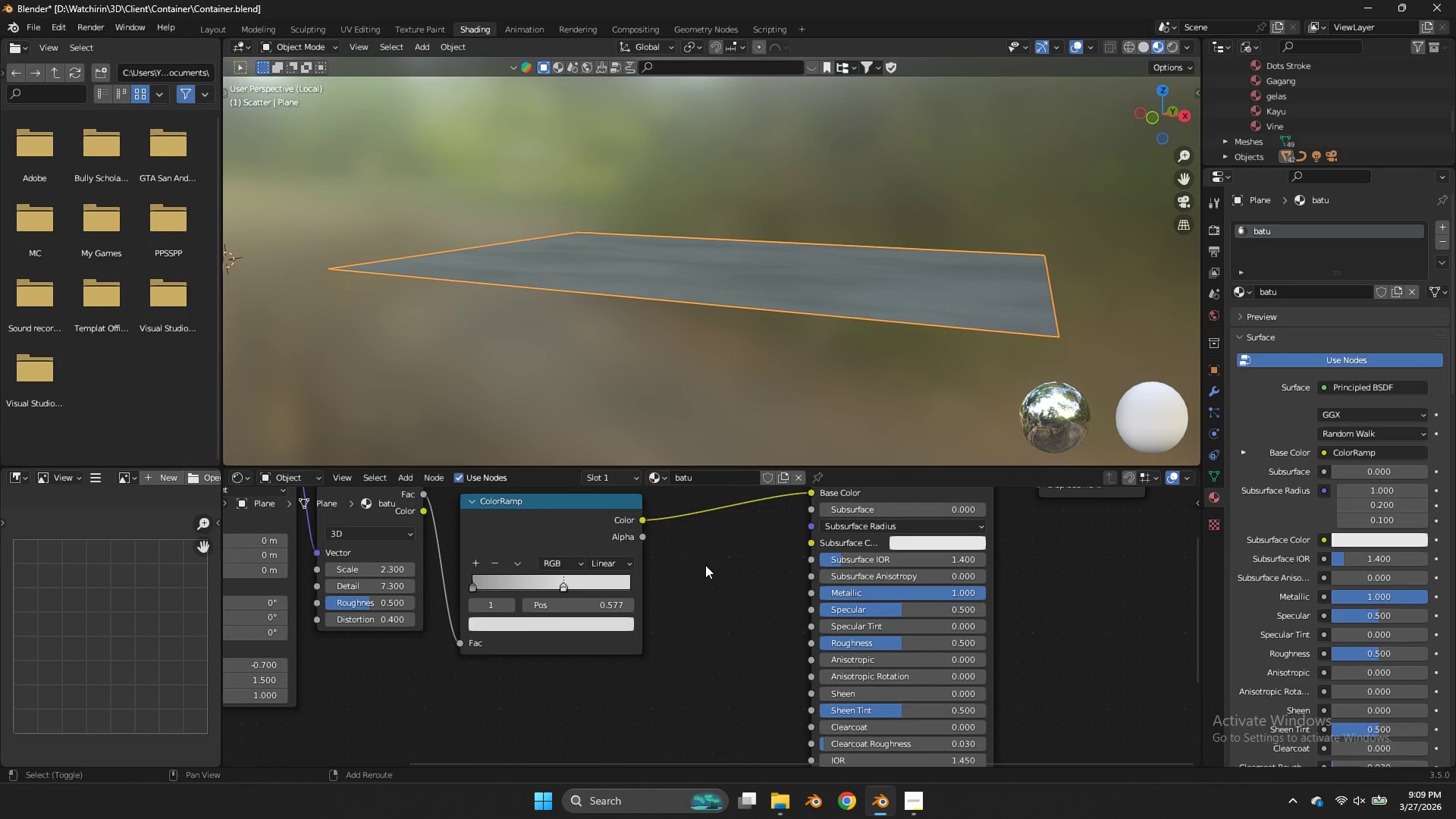 
key(Shift+A)
 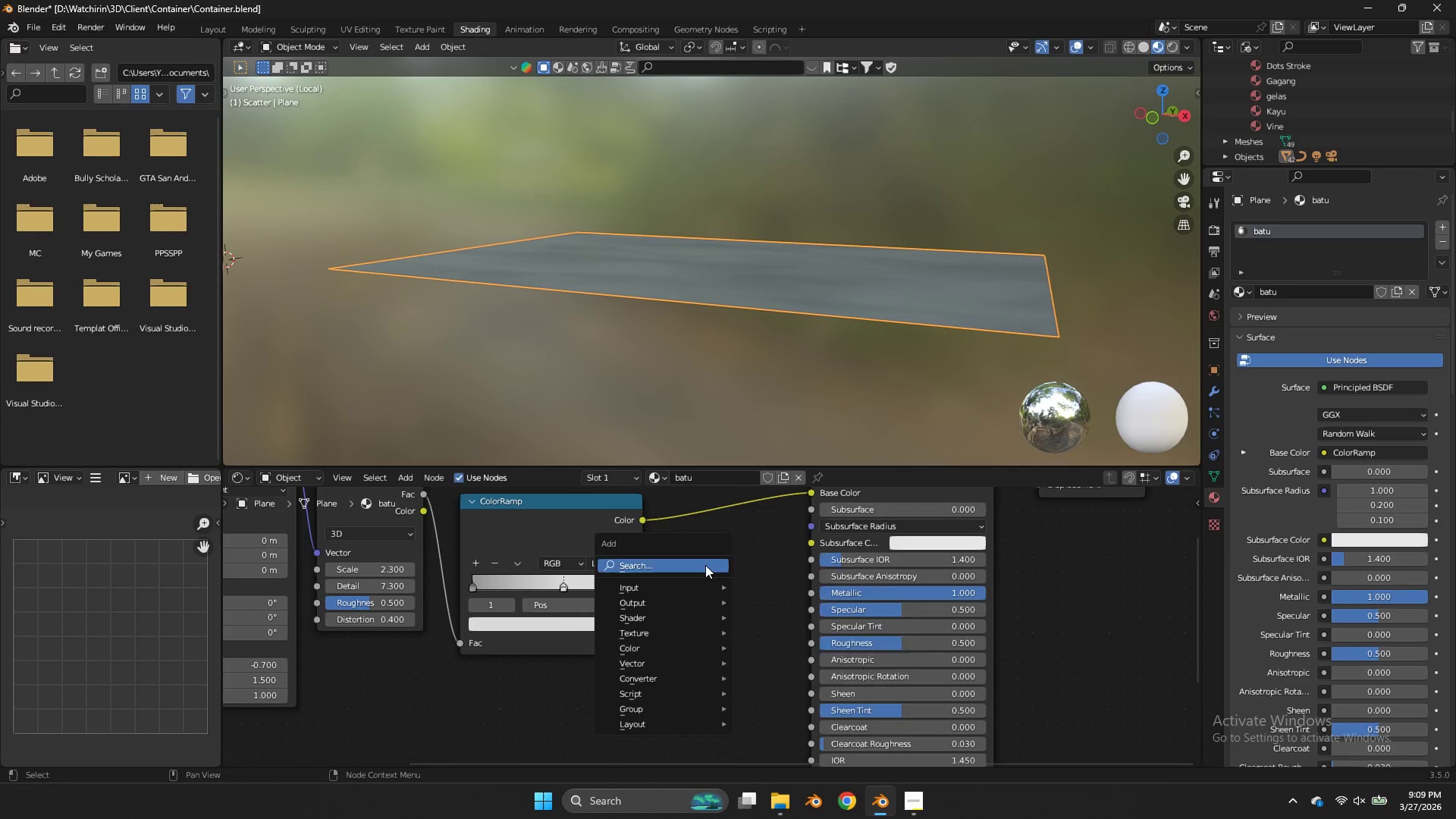 
left_click([705, 565])
 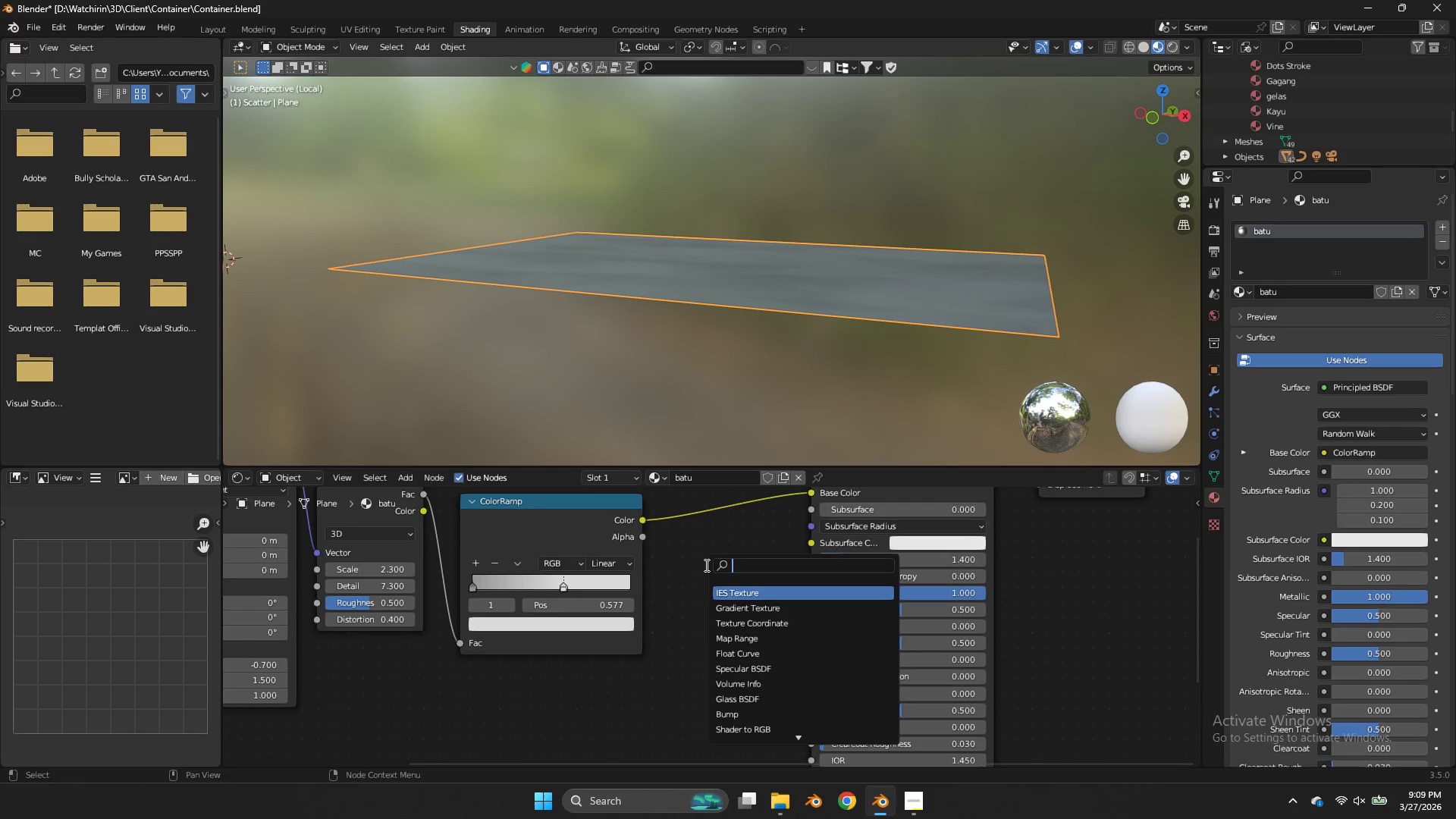 
type(mix)
 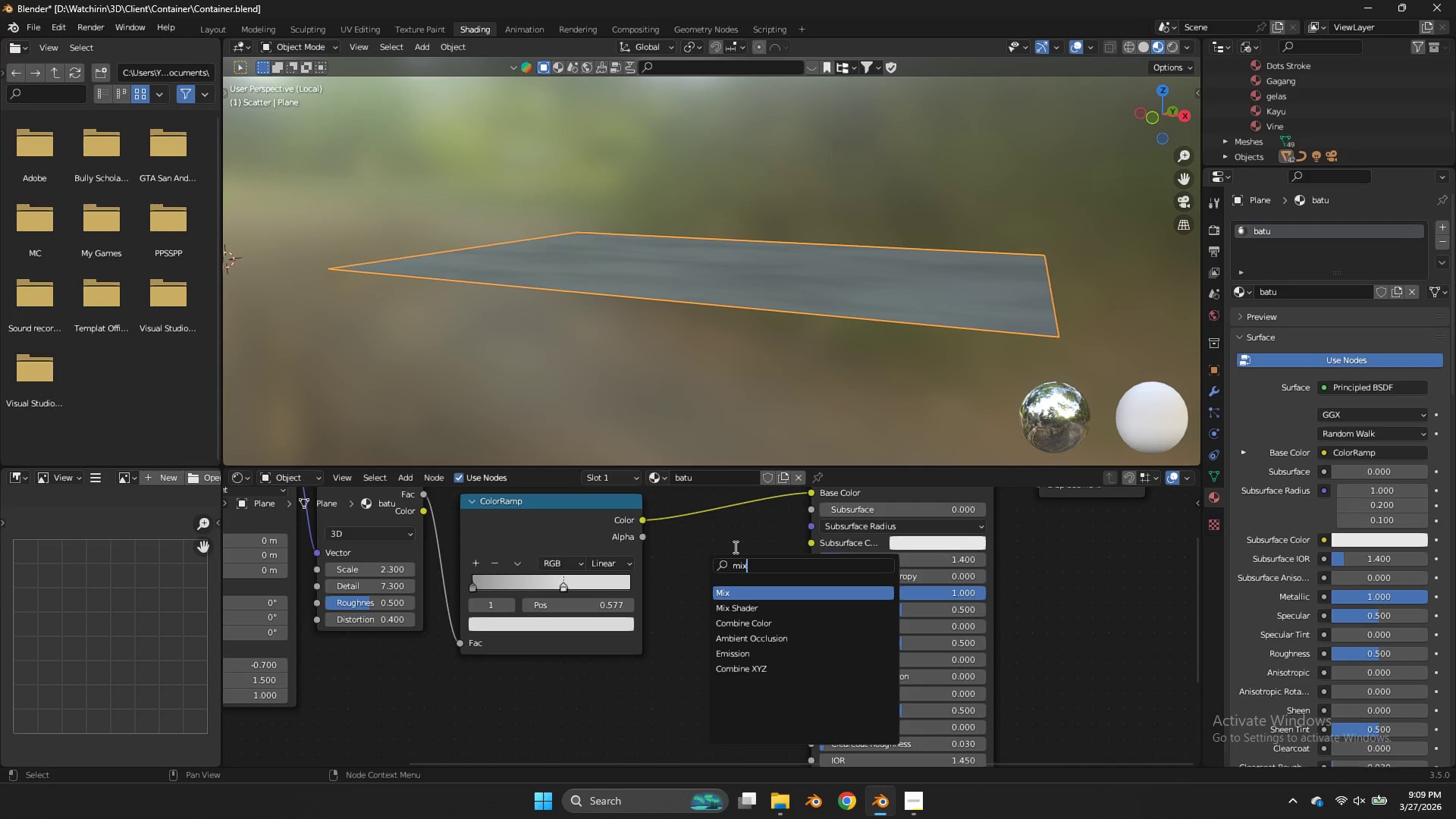 
wait(9.19)
 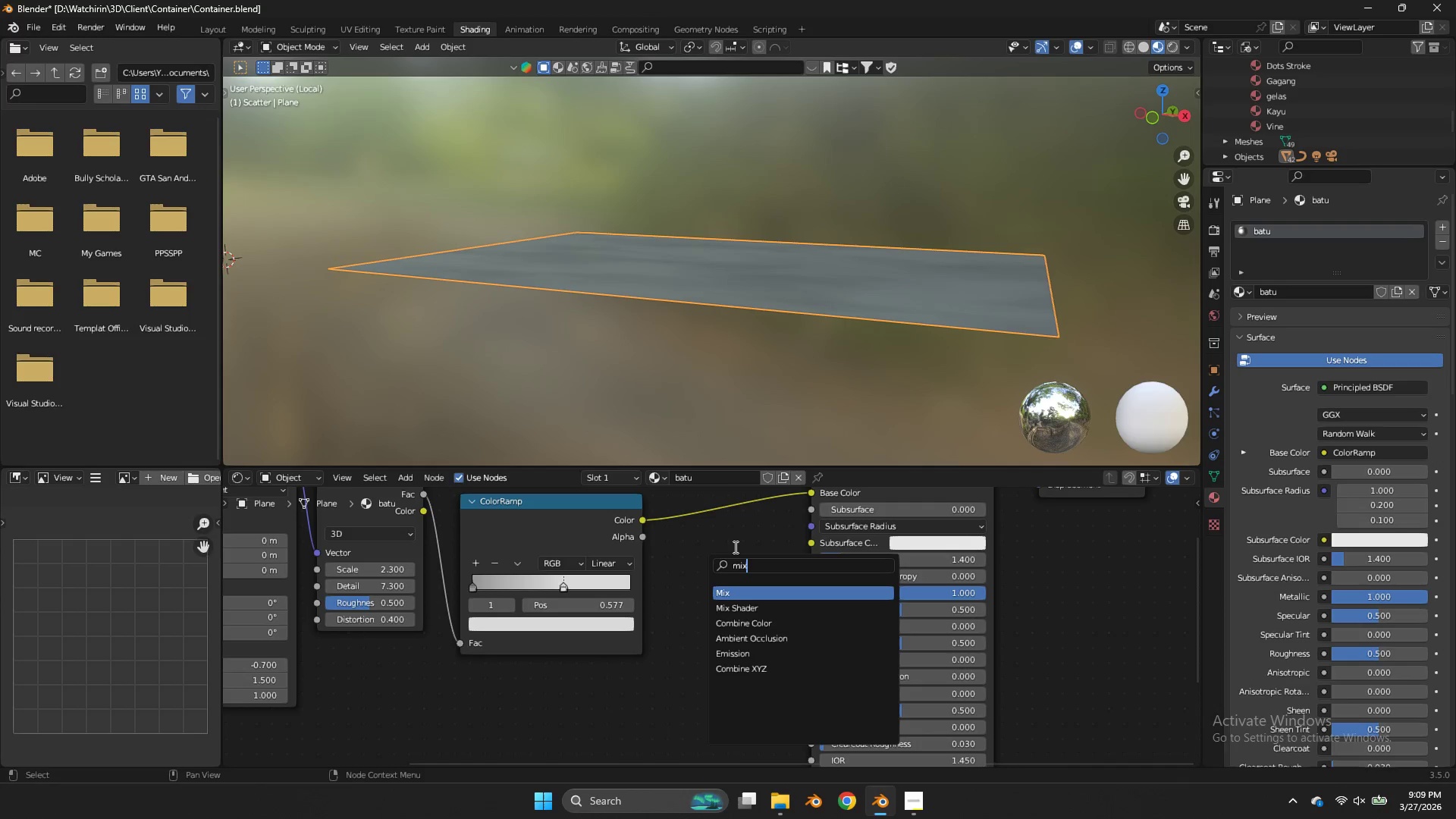 
key(Backspace)
 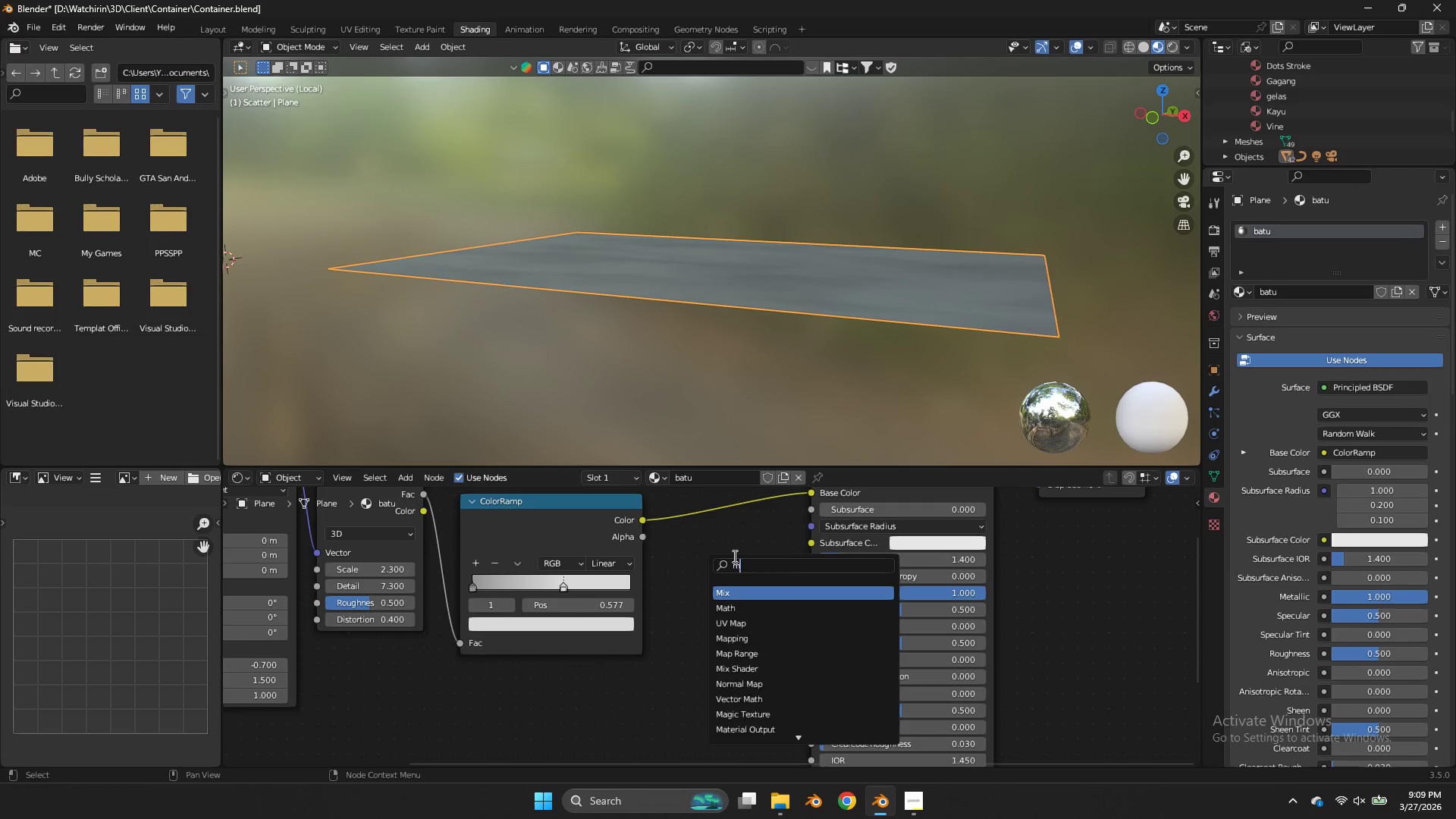 
key(Backspace)
 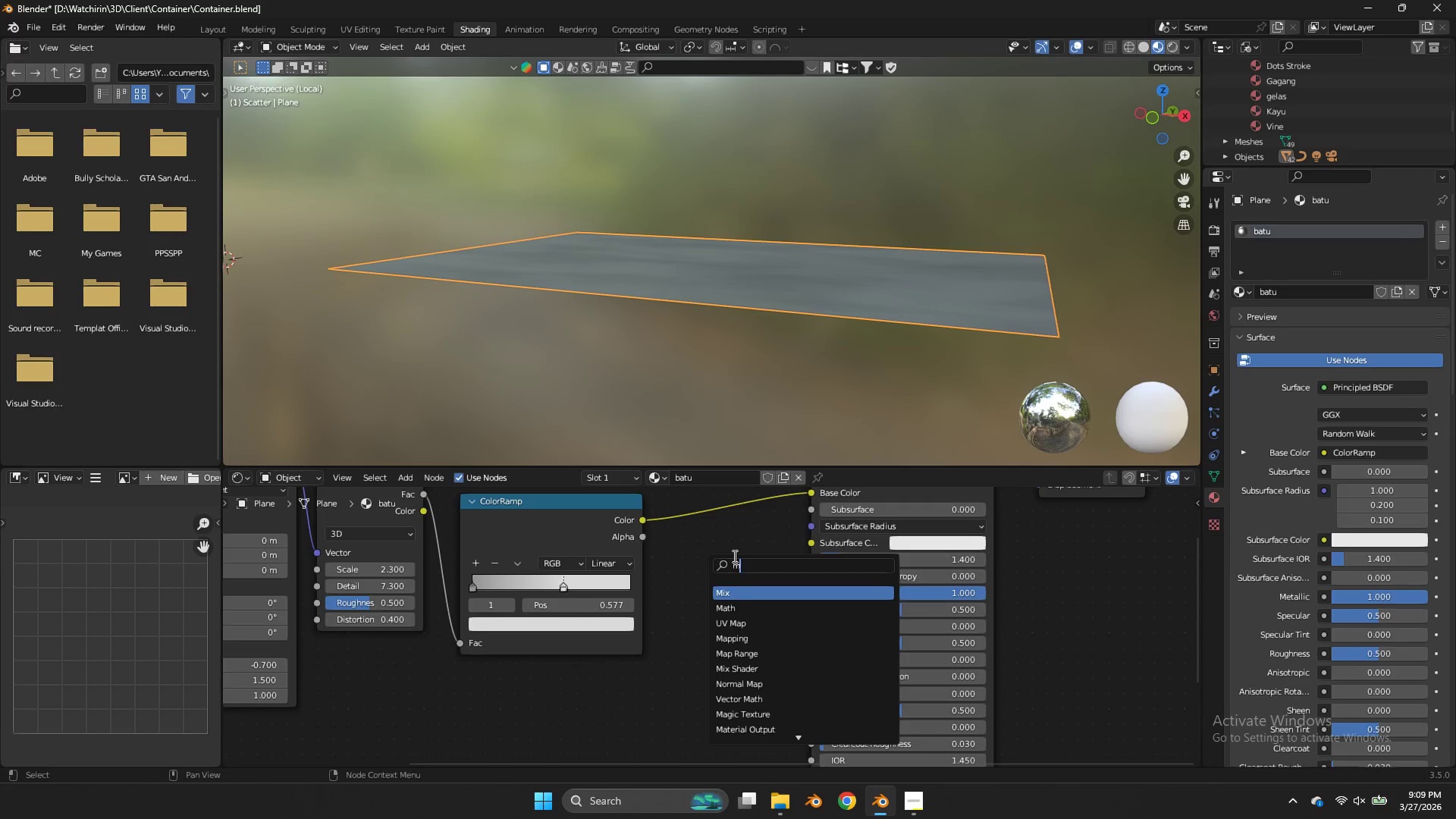 
key(Backspace)
 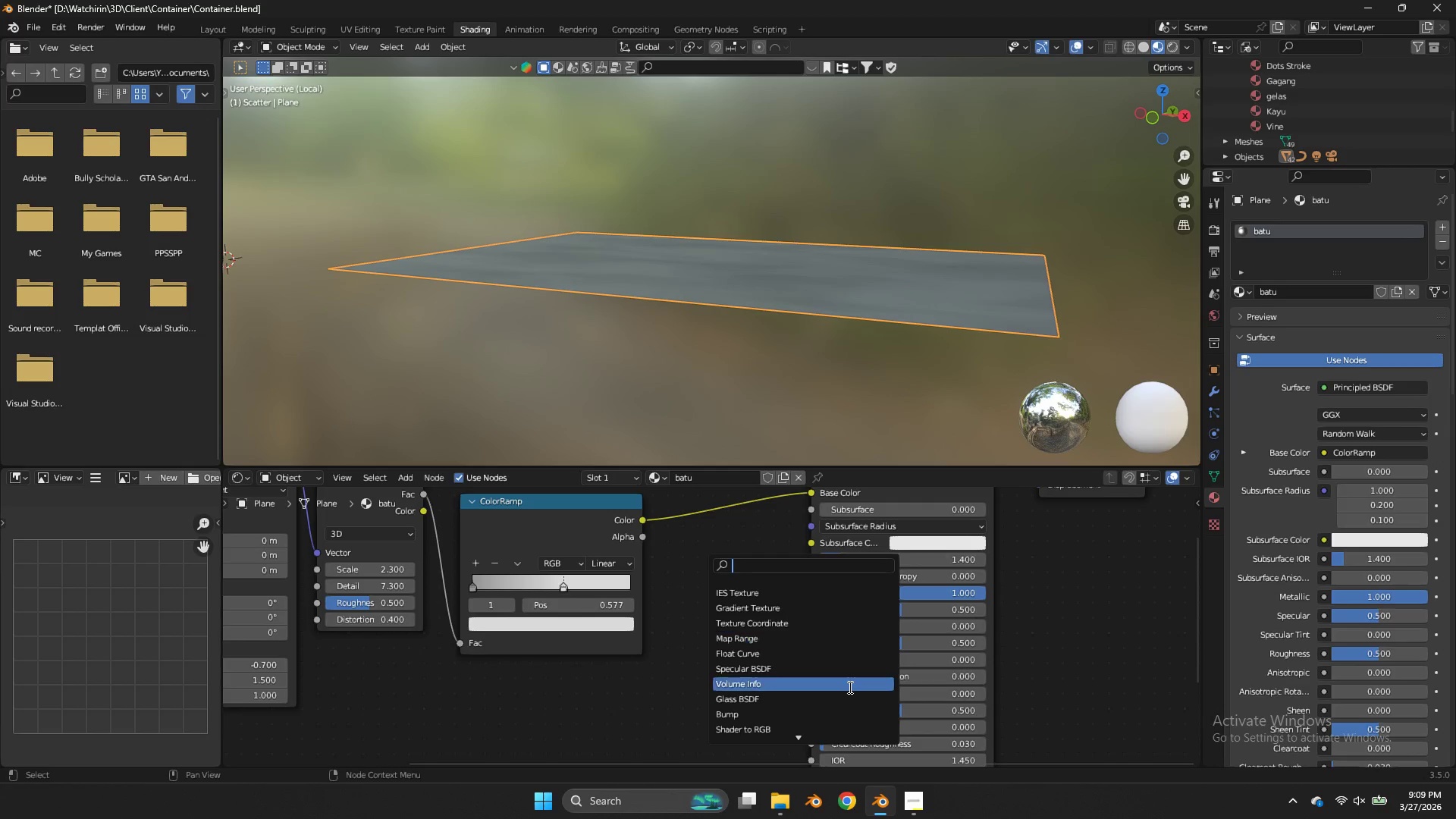 
scroll: coordinate [826, 711], scroll_direction: down, amount: 9.0
 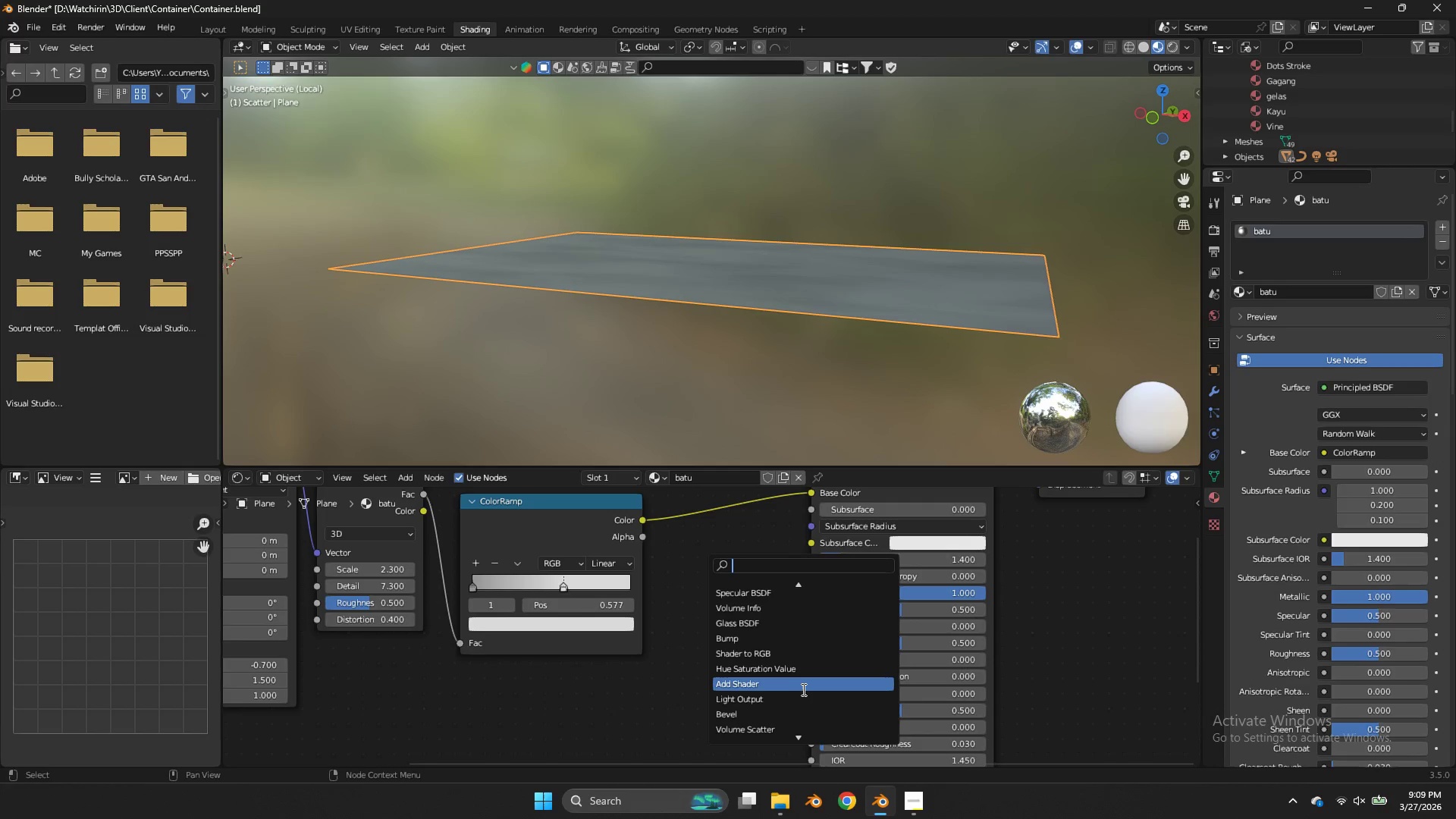 
left_click([802, 689])
 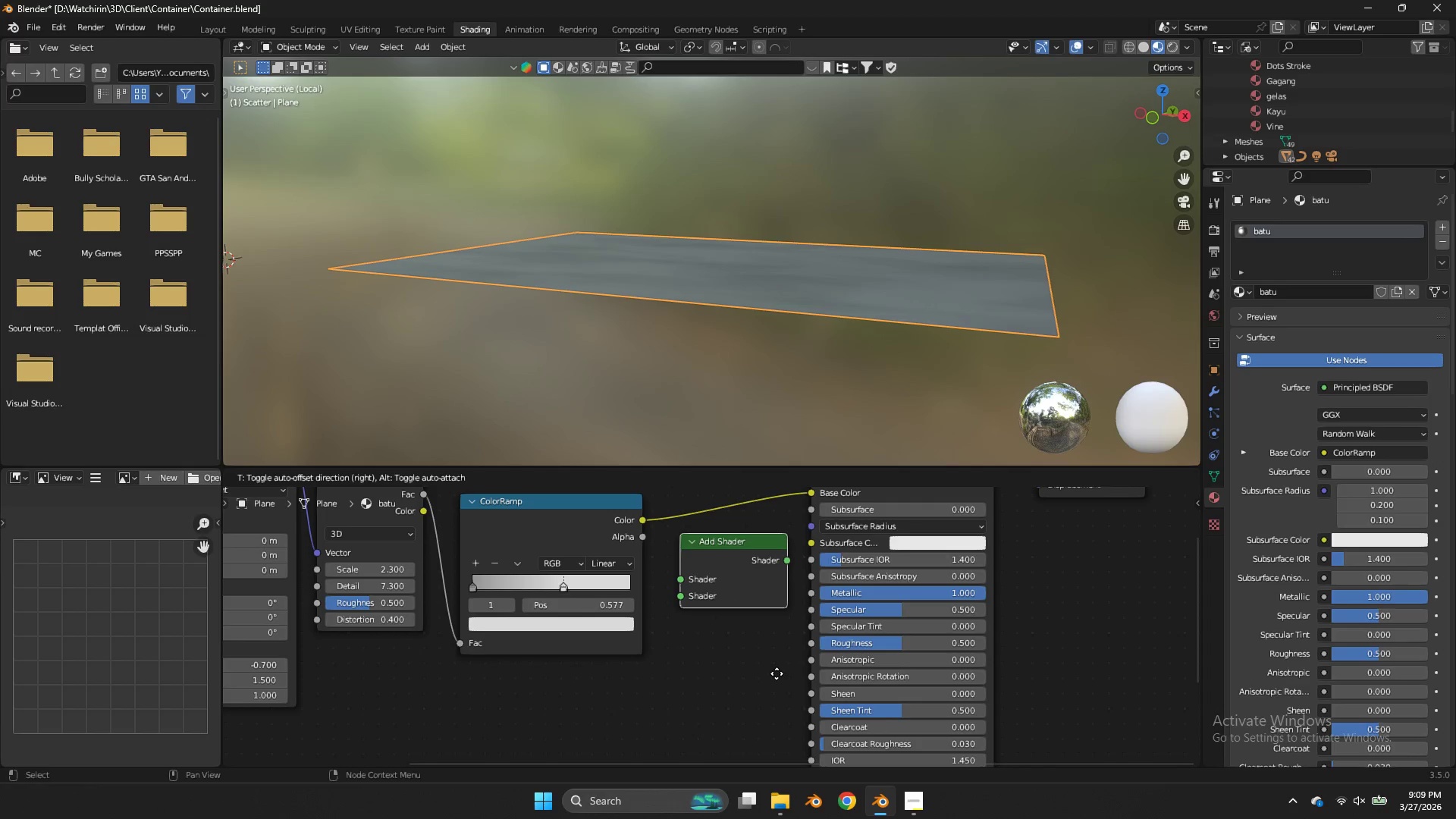 
left_click([777, 673])
 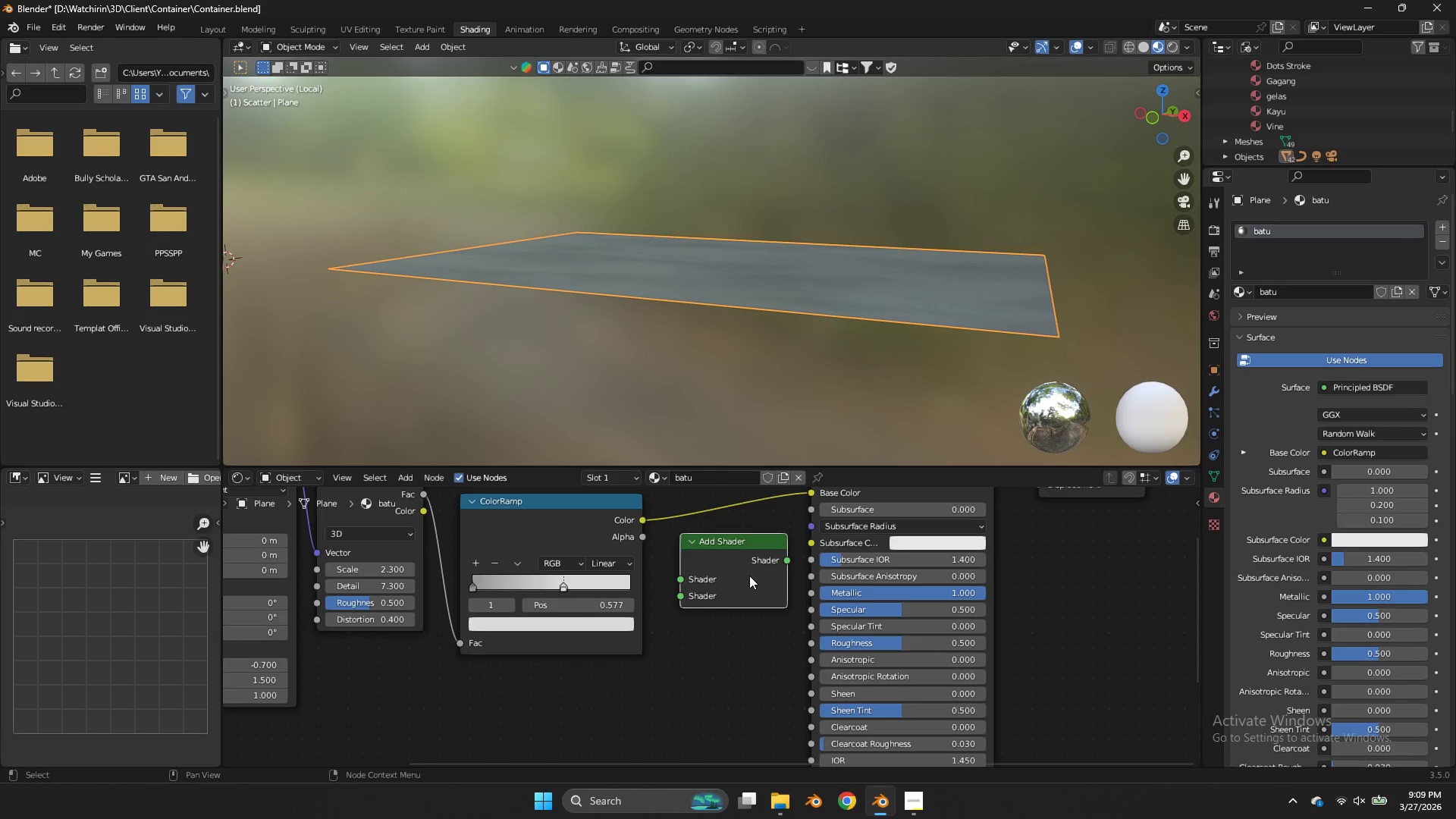 
key(X)
 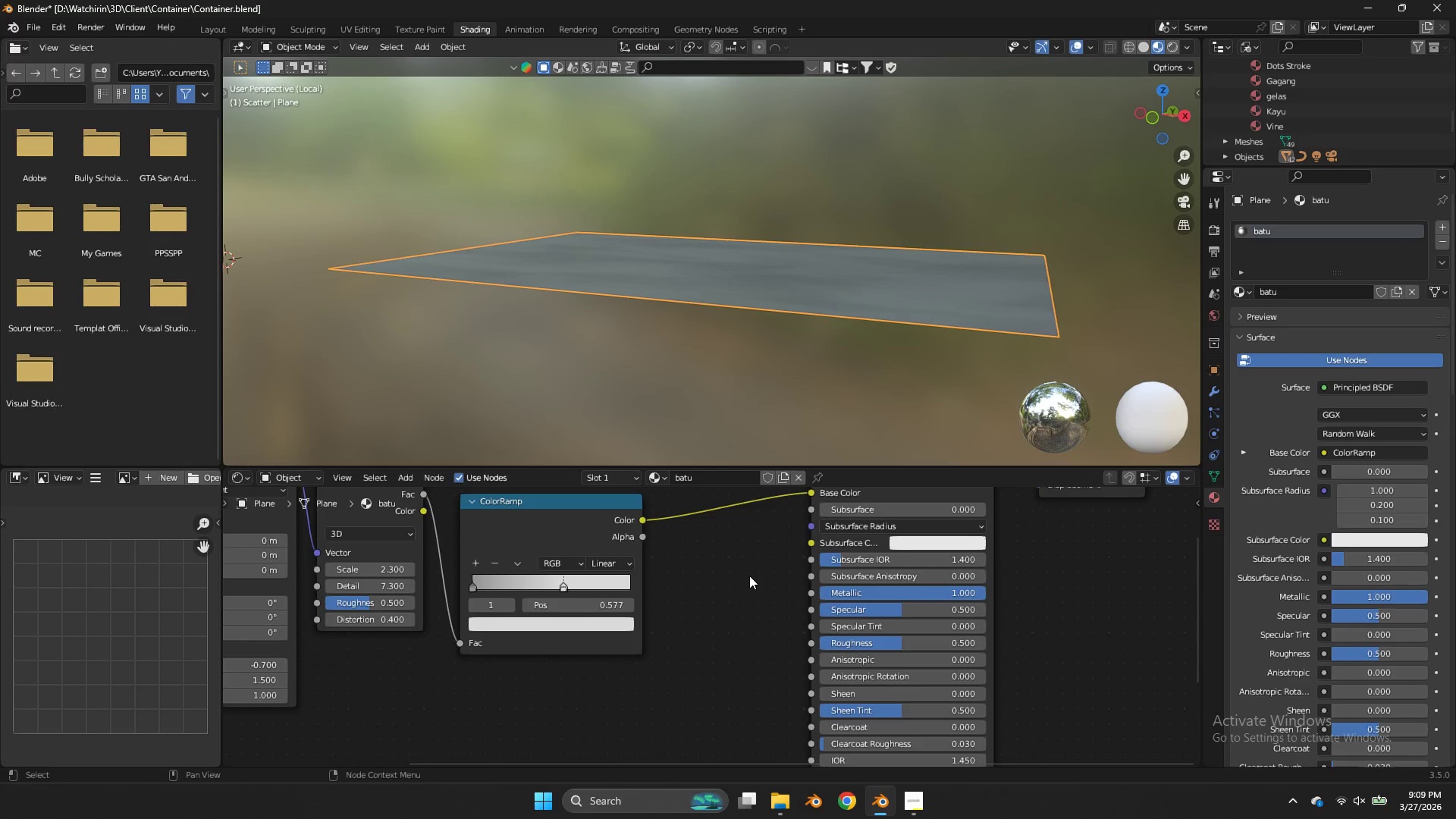 
left_click([749, 576])
 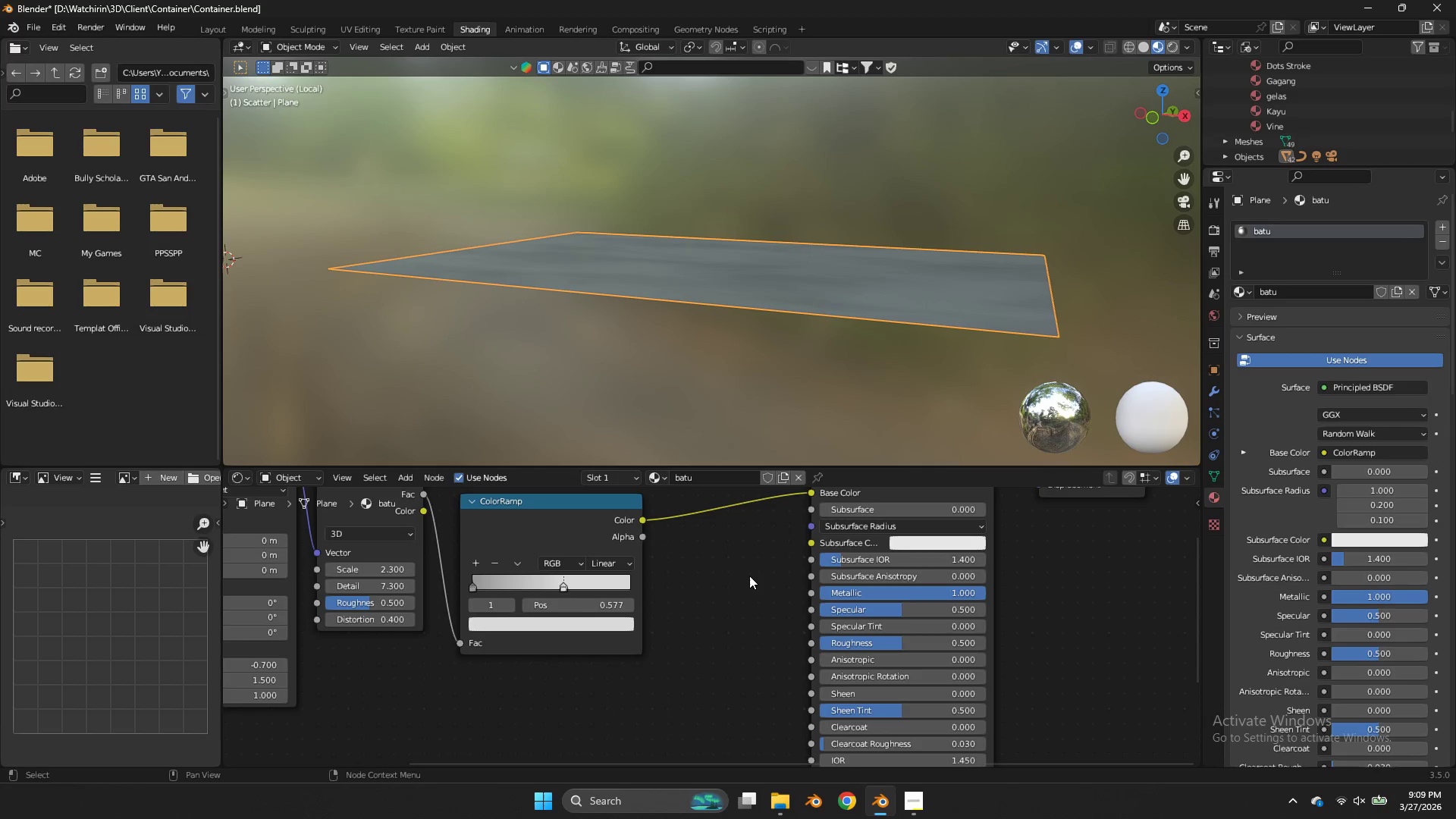 
hold_key(key=ShiftLeft, duration=1.26)
 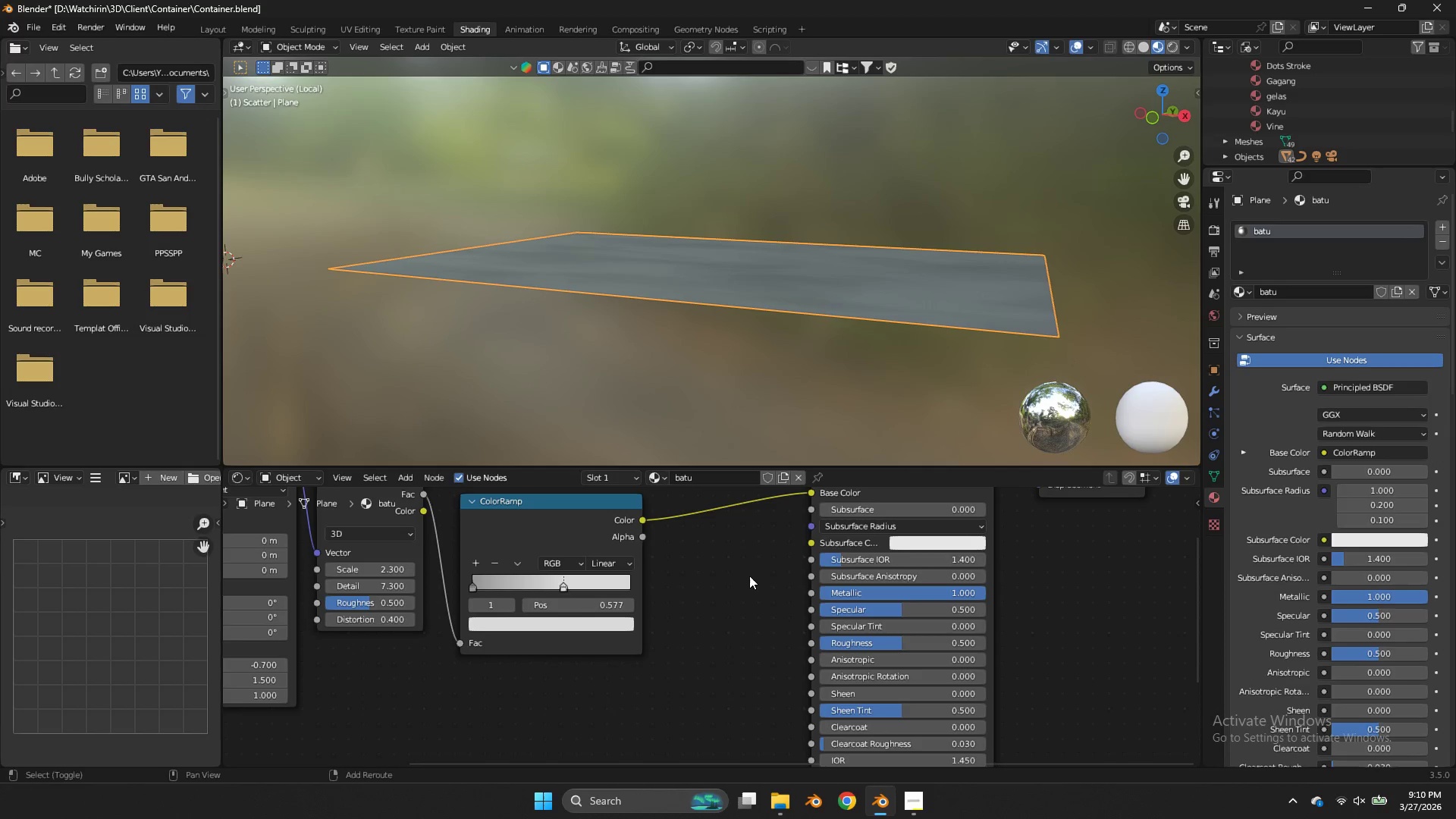 
key(Shift+ShiftLeft)
 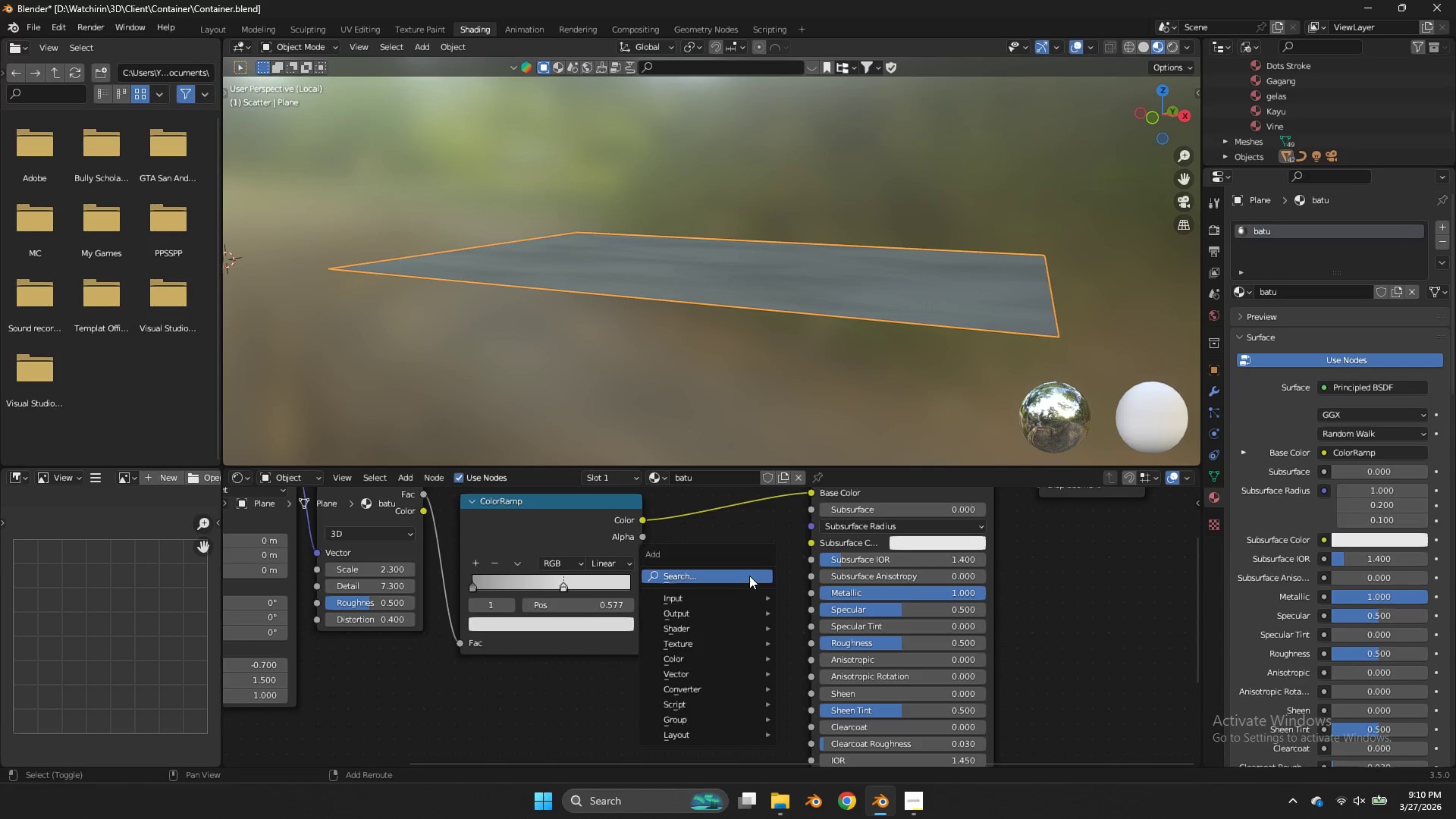 
key(Shift+A)
 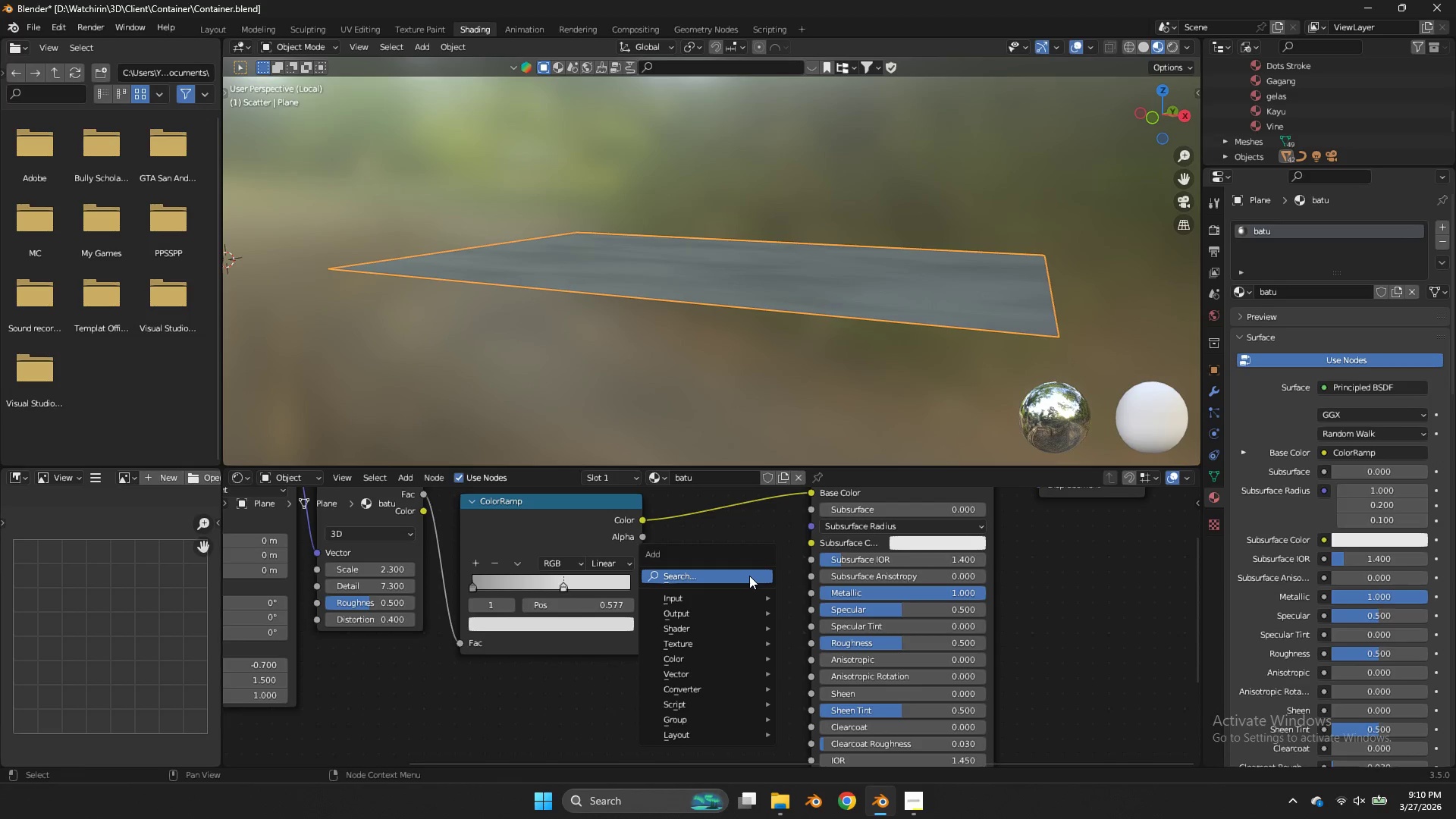 
left_click([749, 576])
 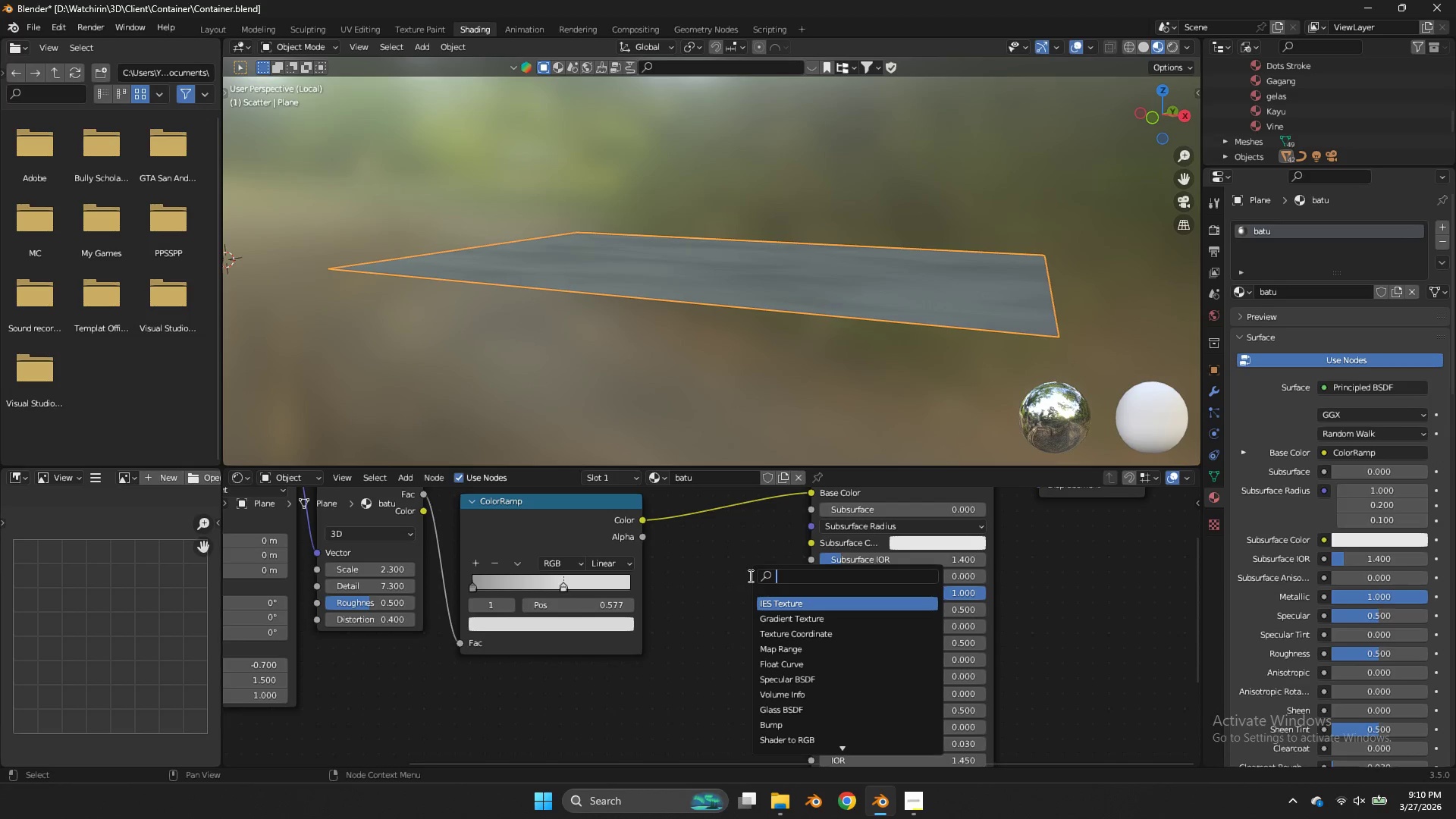 
type(mix)
 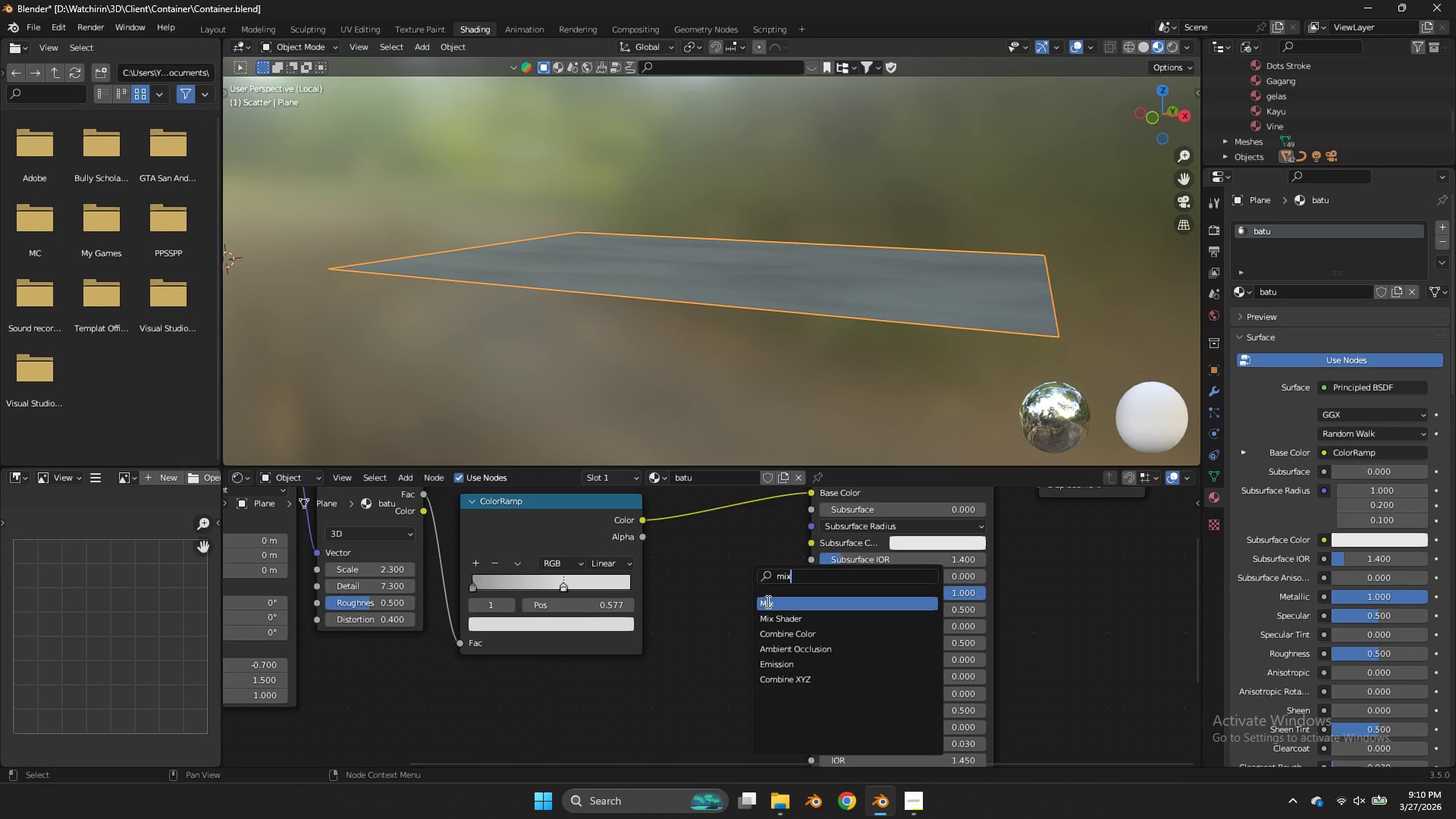 
left_click([770, 604])
 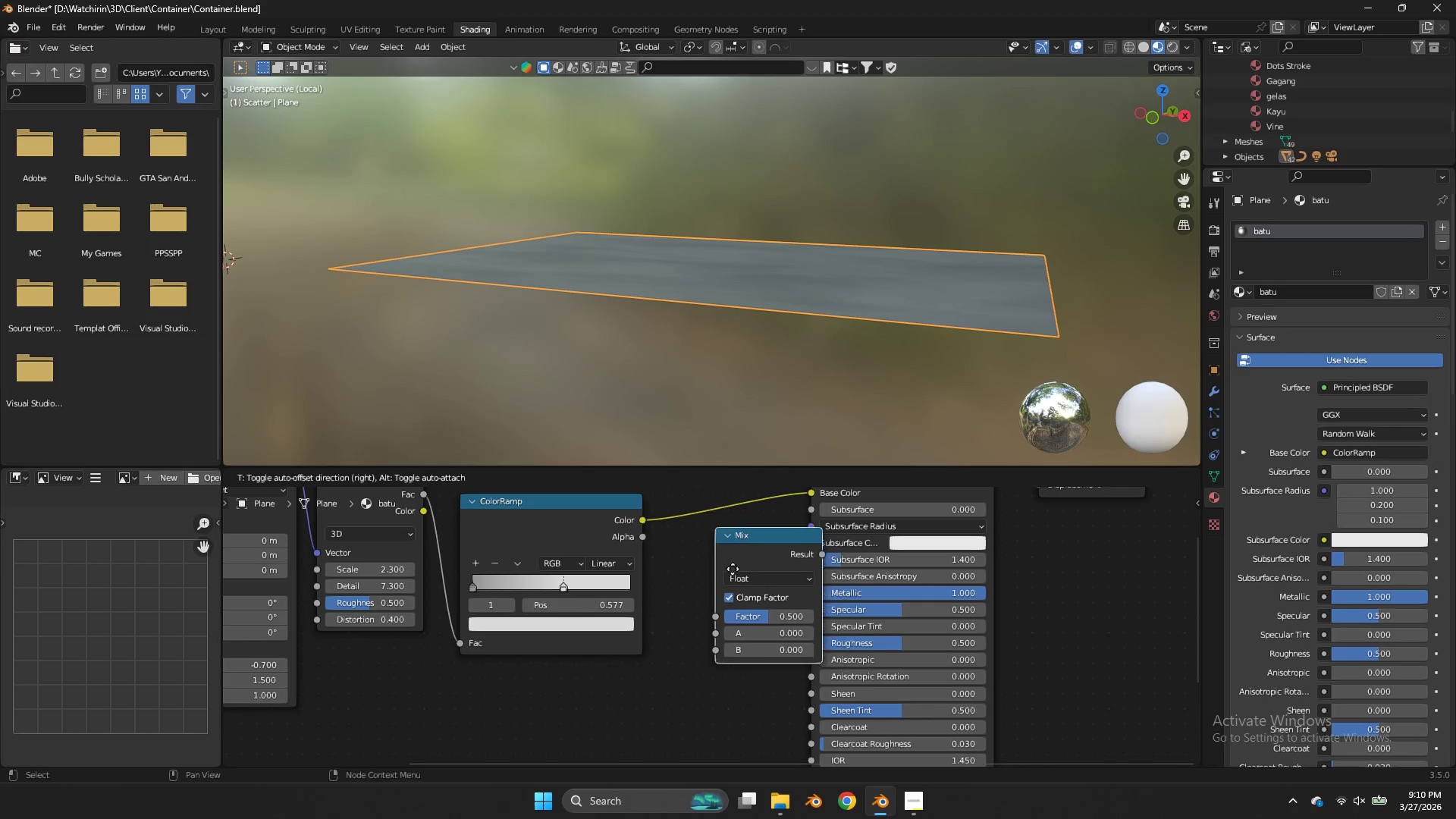 
left_click([732, 567])
 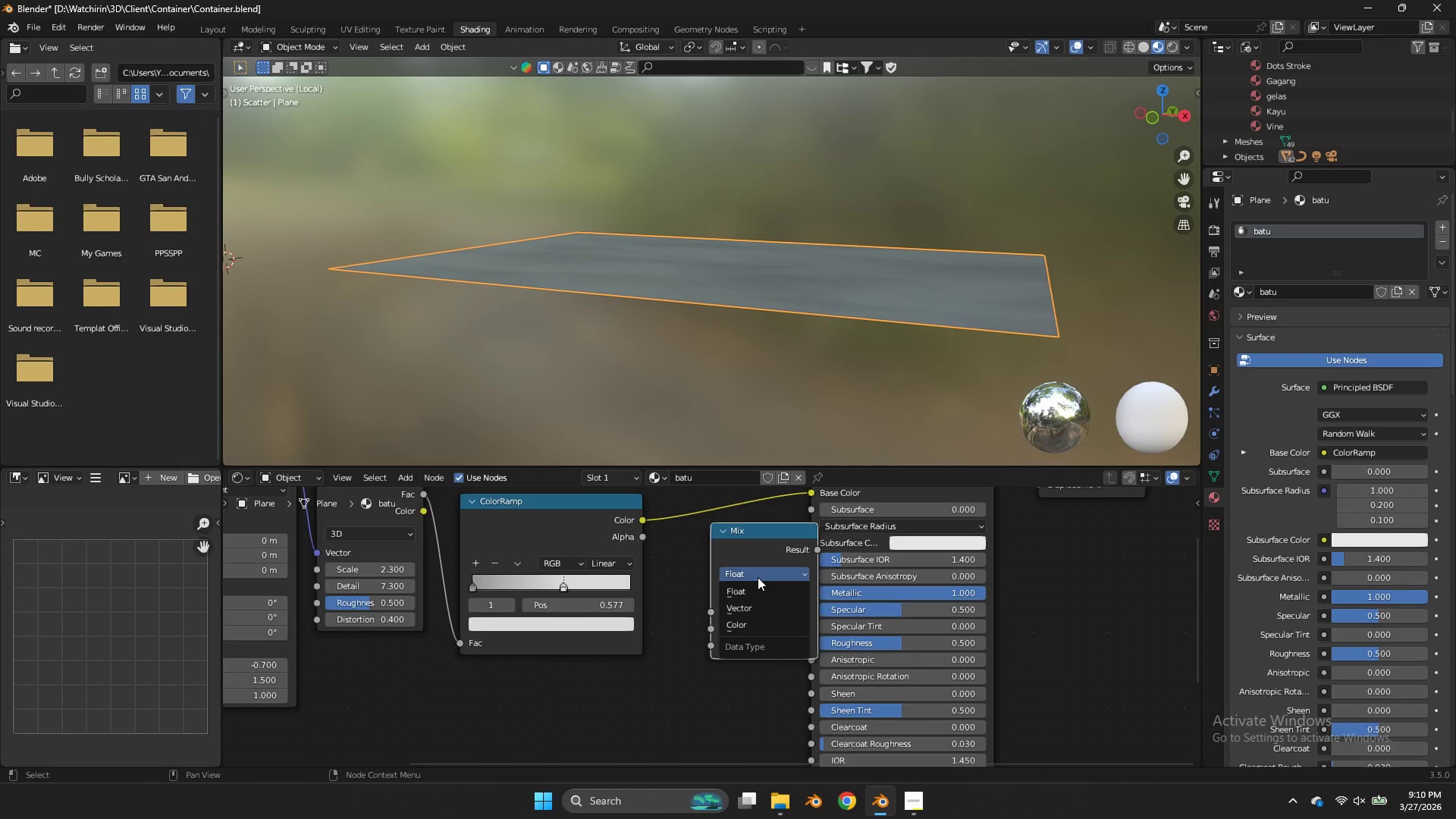 
left_click([758, 577])
 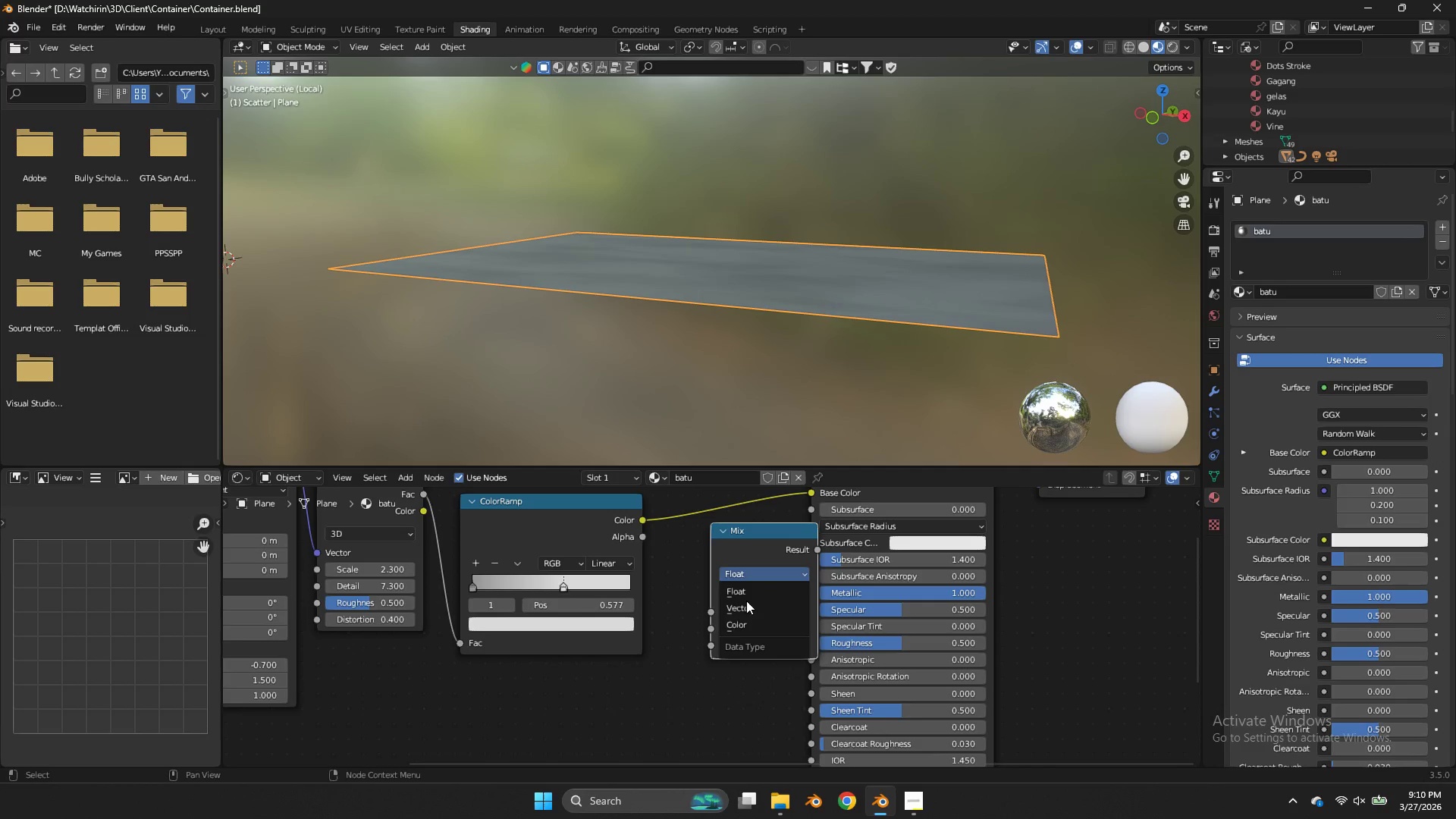 
left_click([746, 620])
 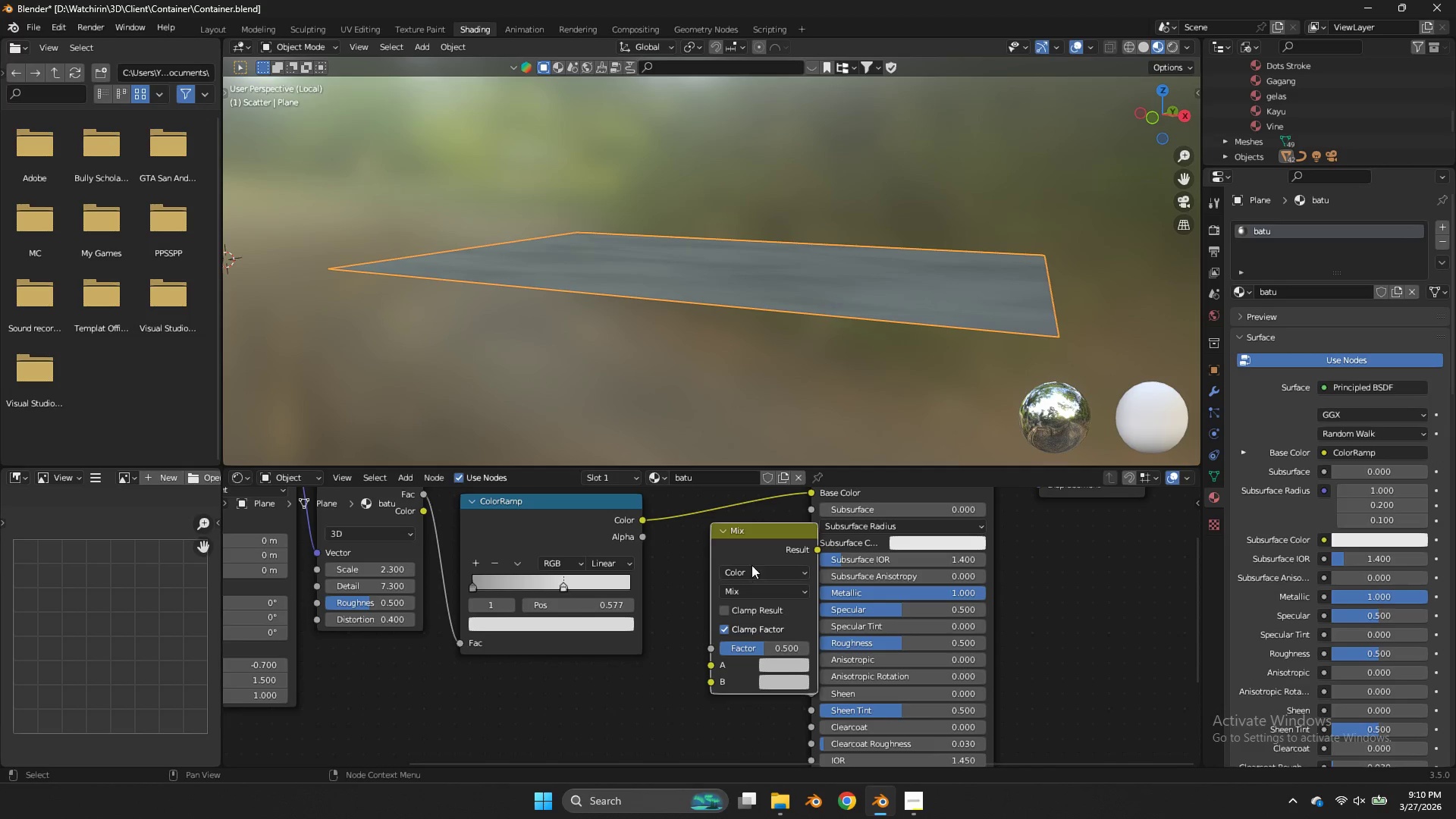 
left_click_drag(start_coordinate=[757, 544], to_coordinate=[739, 519])
 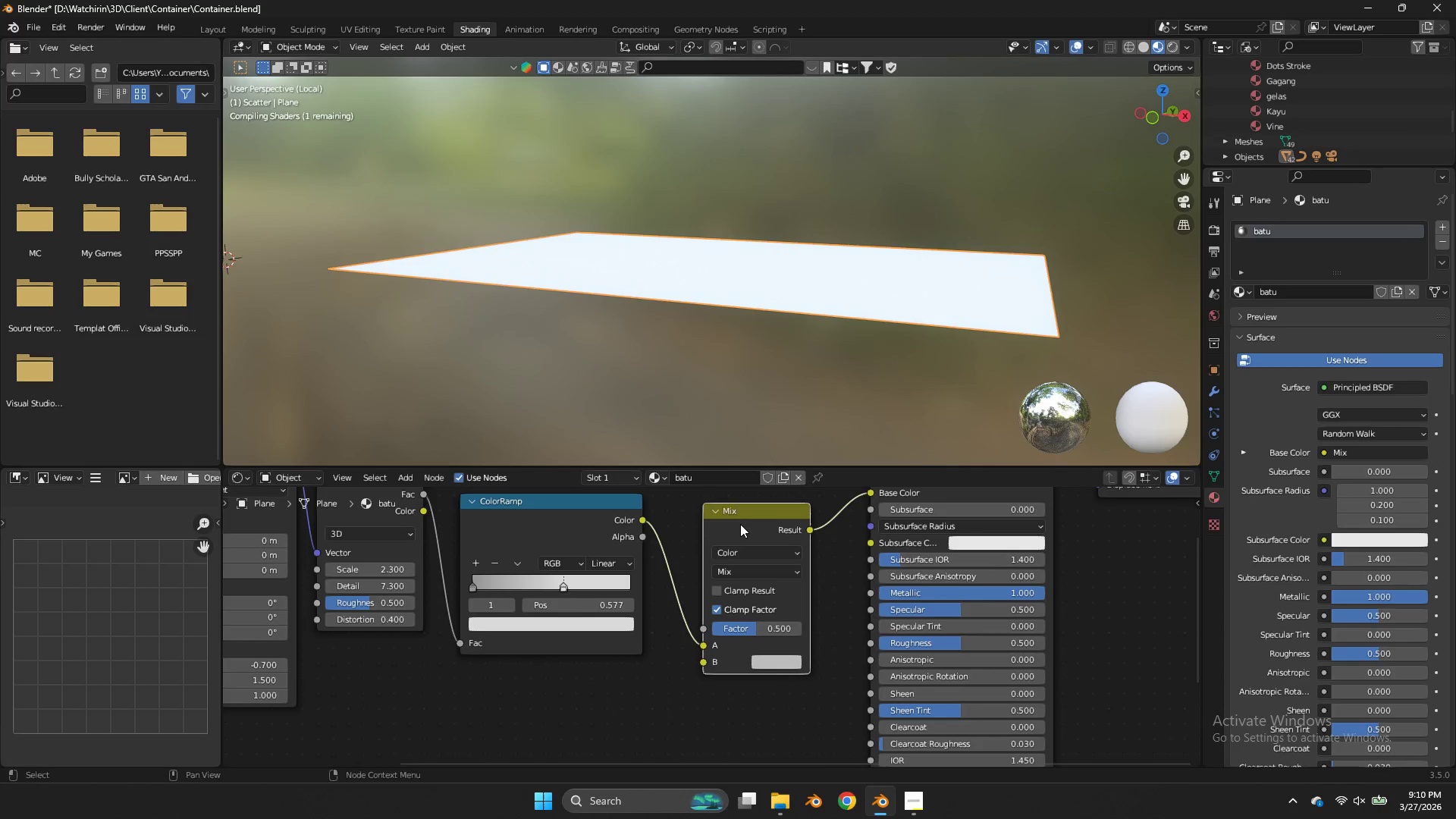 
left_click_drag(start_coordinate=[740, 524], to_coordinate=[726, 507])
 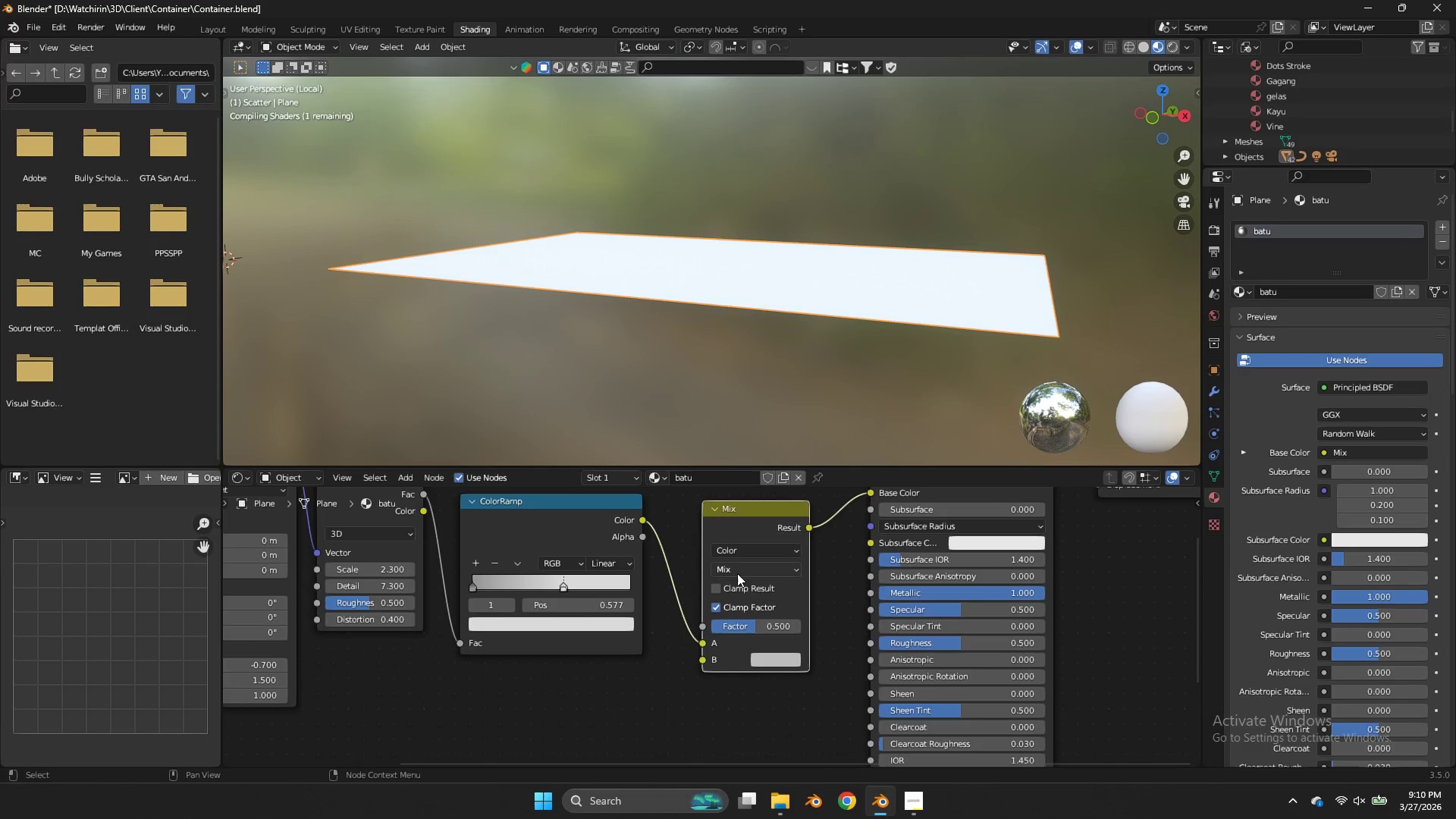 
left_click([737, 573])
 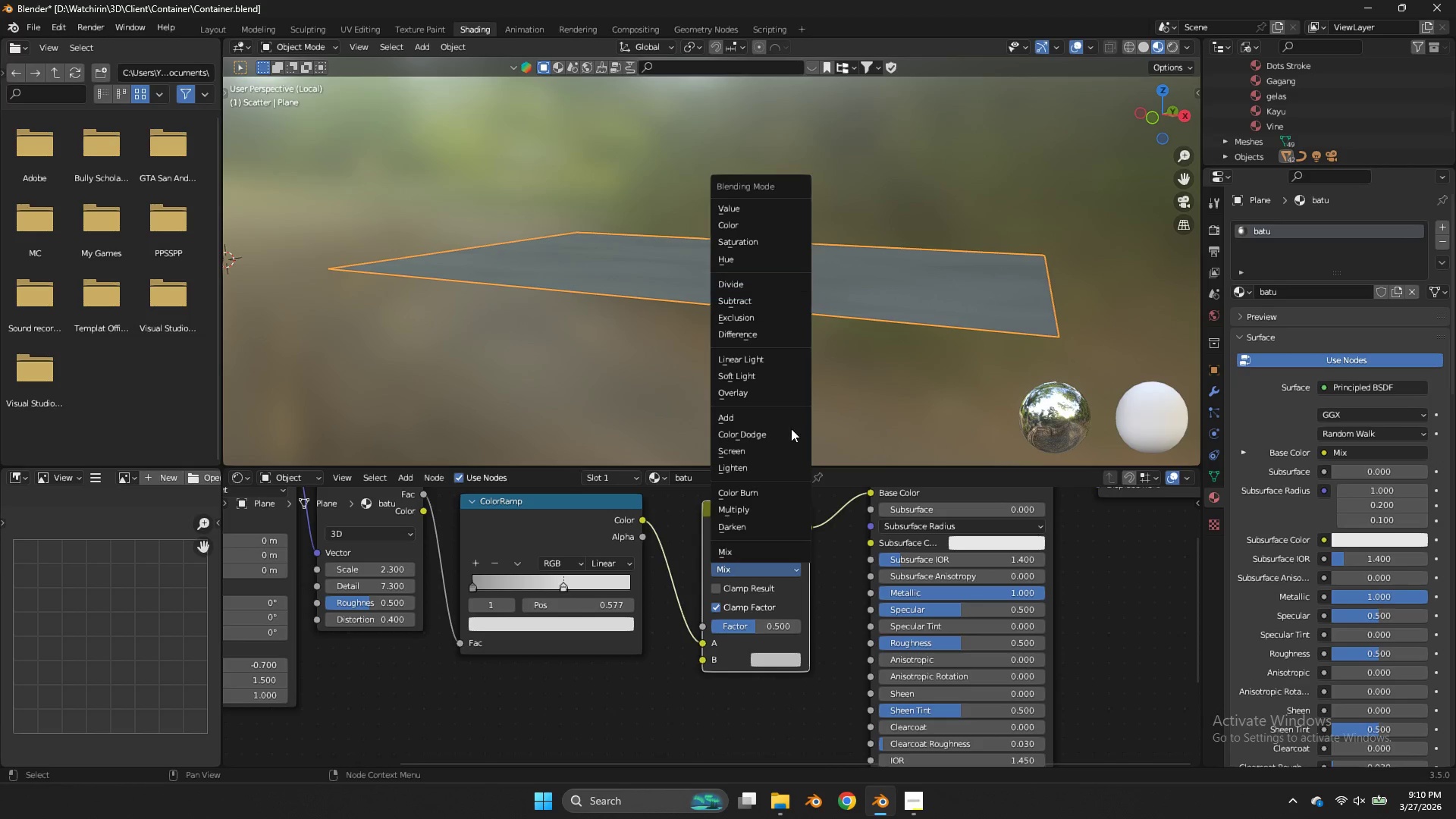 
left_click([761, 507])
 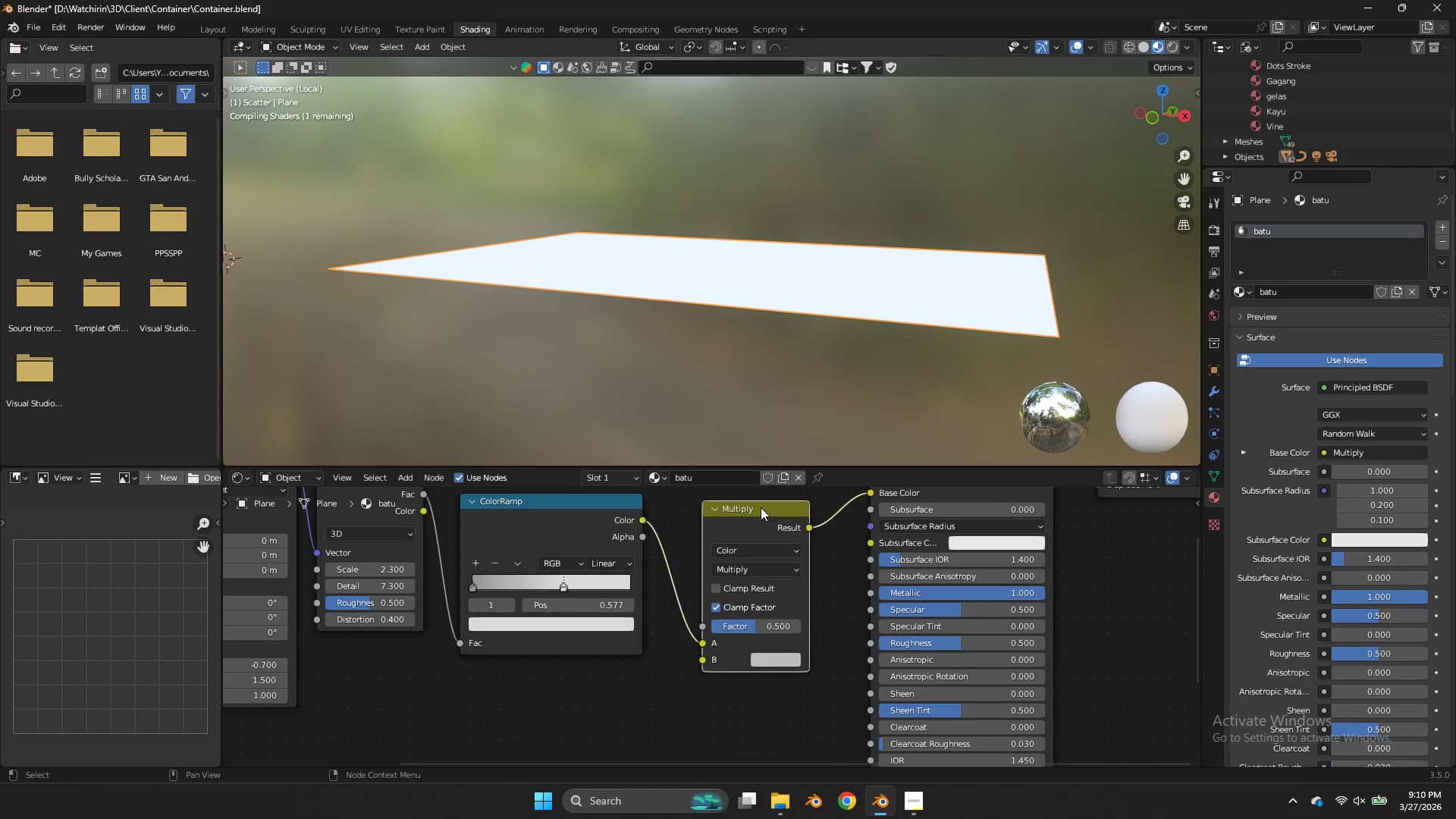 
left_click_drag(start_coordinate=[701, 641], to_coordinate=[697, 625])
 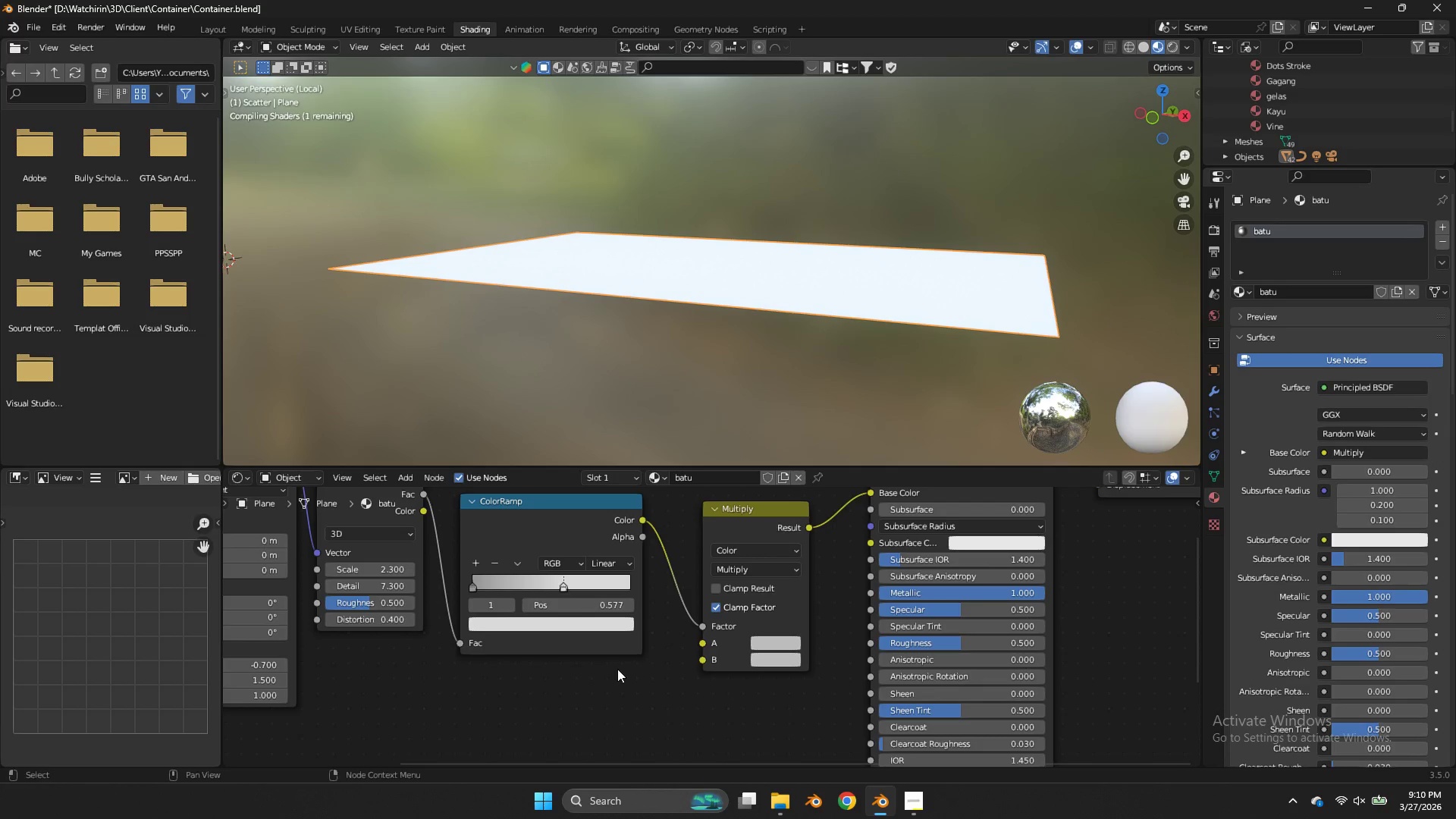 
left_click([588, 645])
 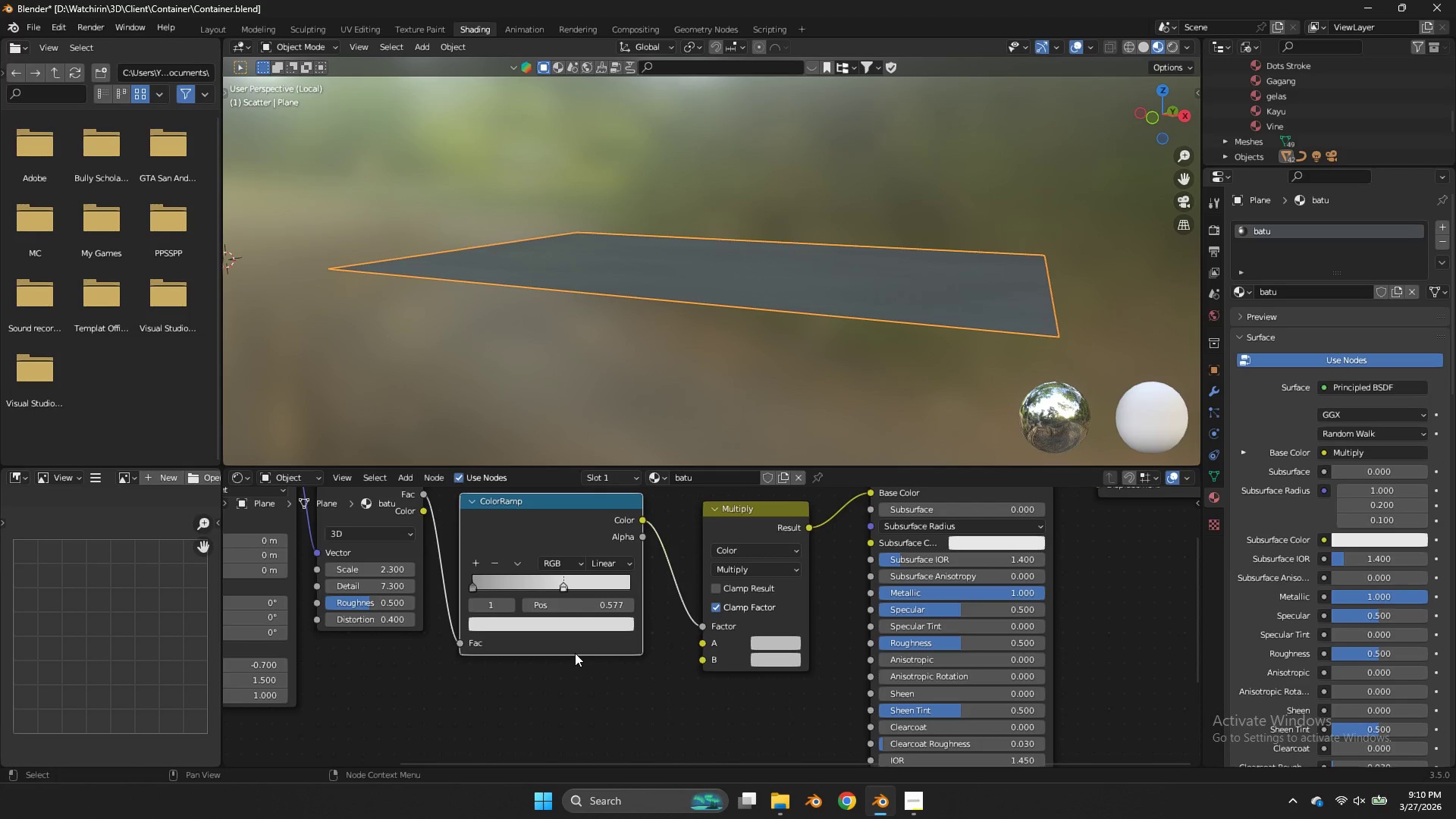 
key(Shift+ShiftLeft)
 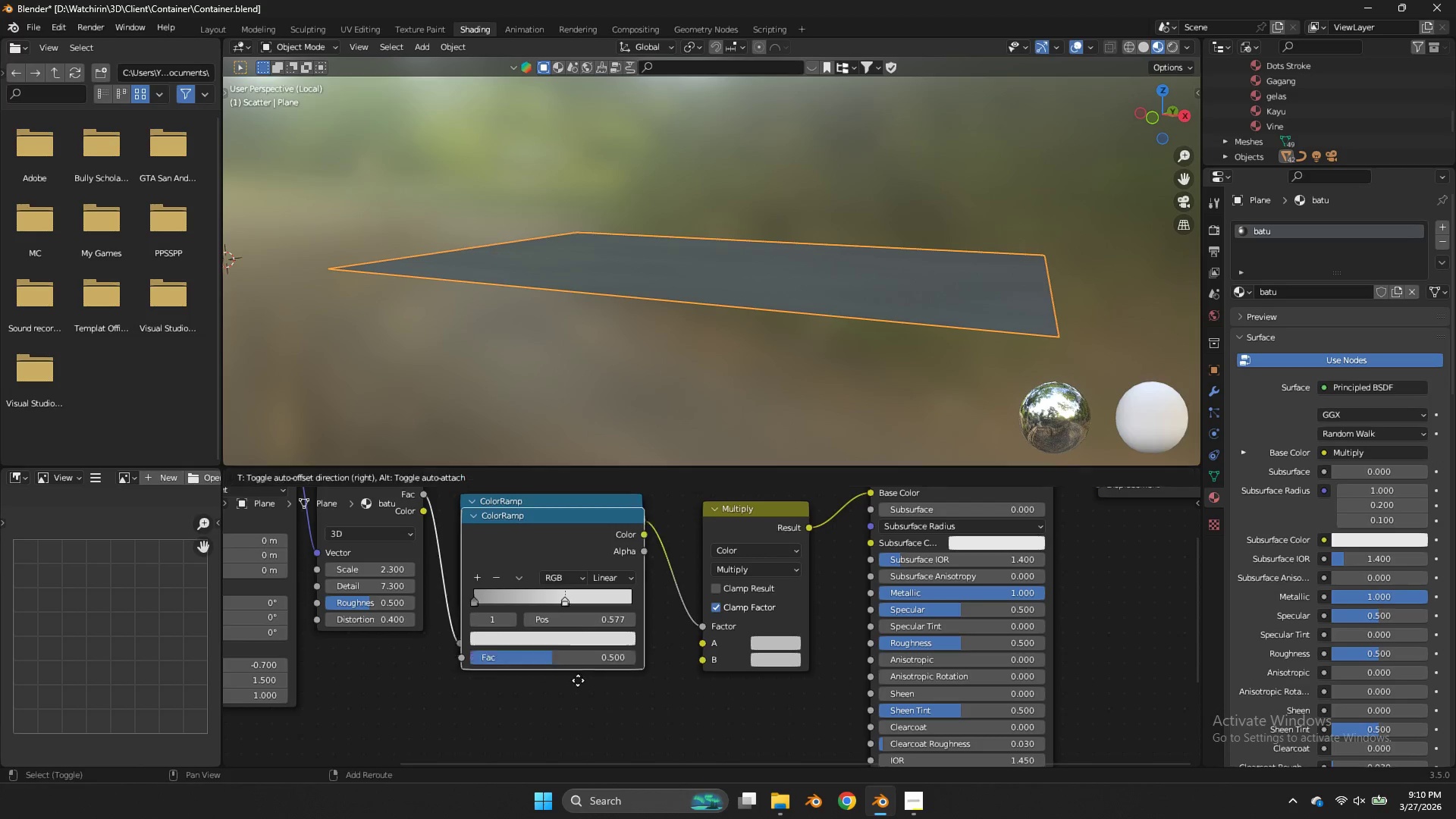 
key(Shift+D)
 